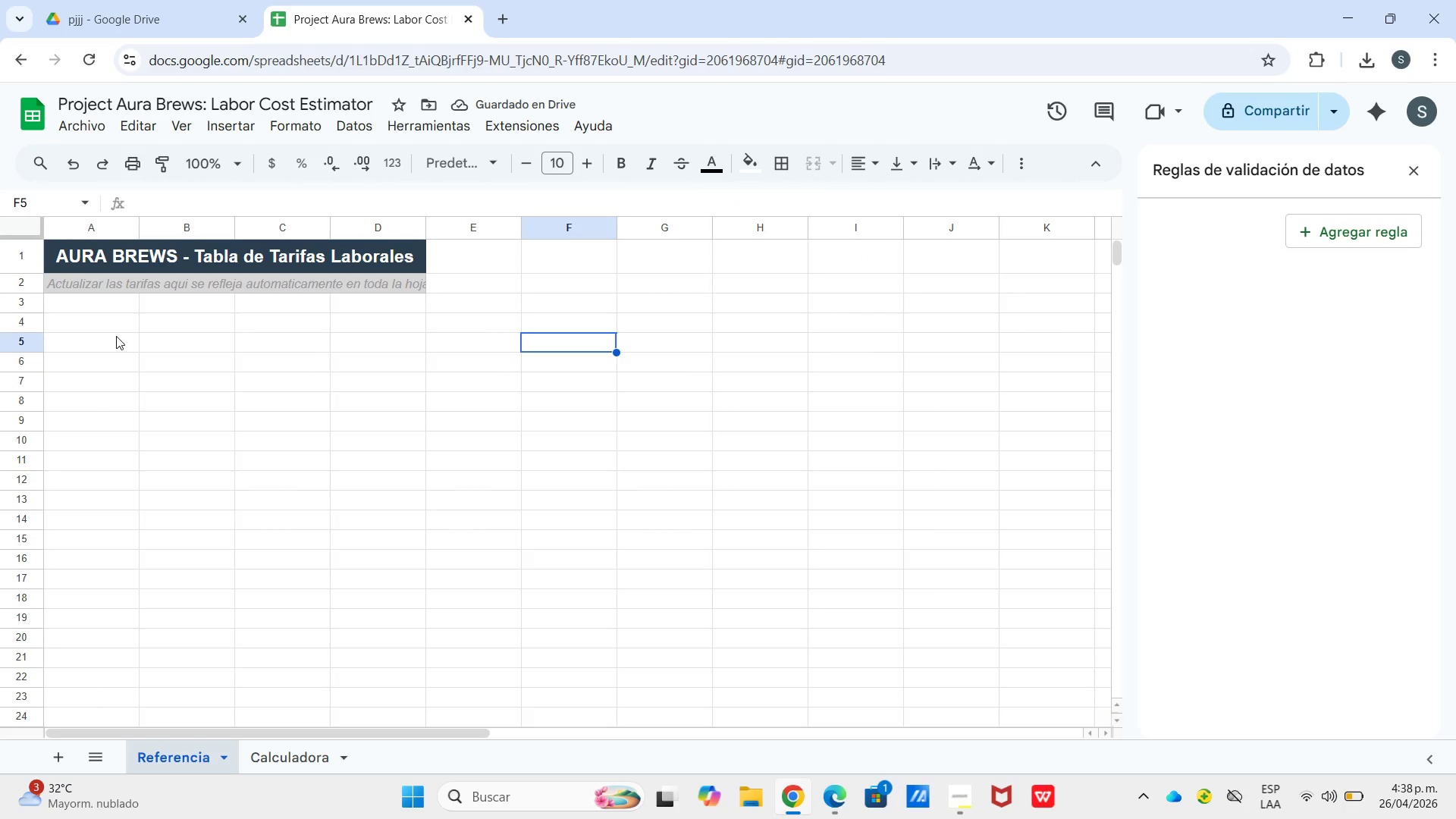 
left_click([81, 296])
 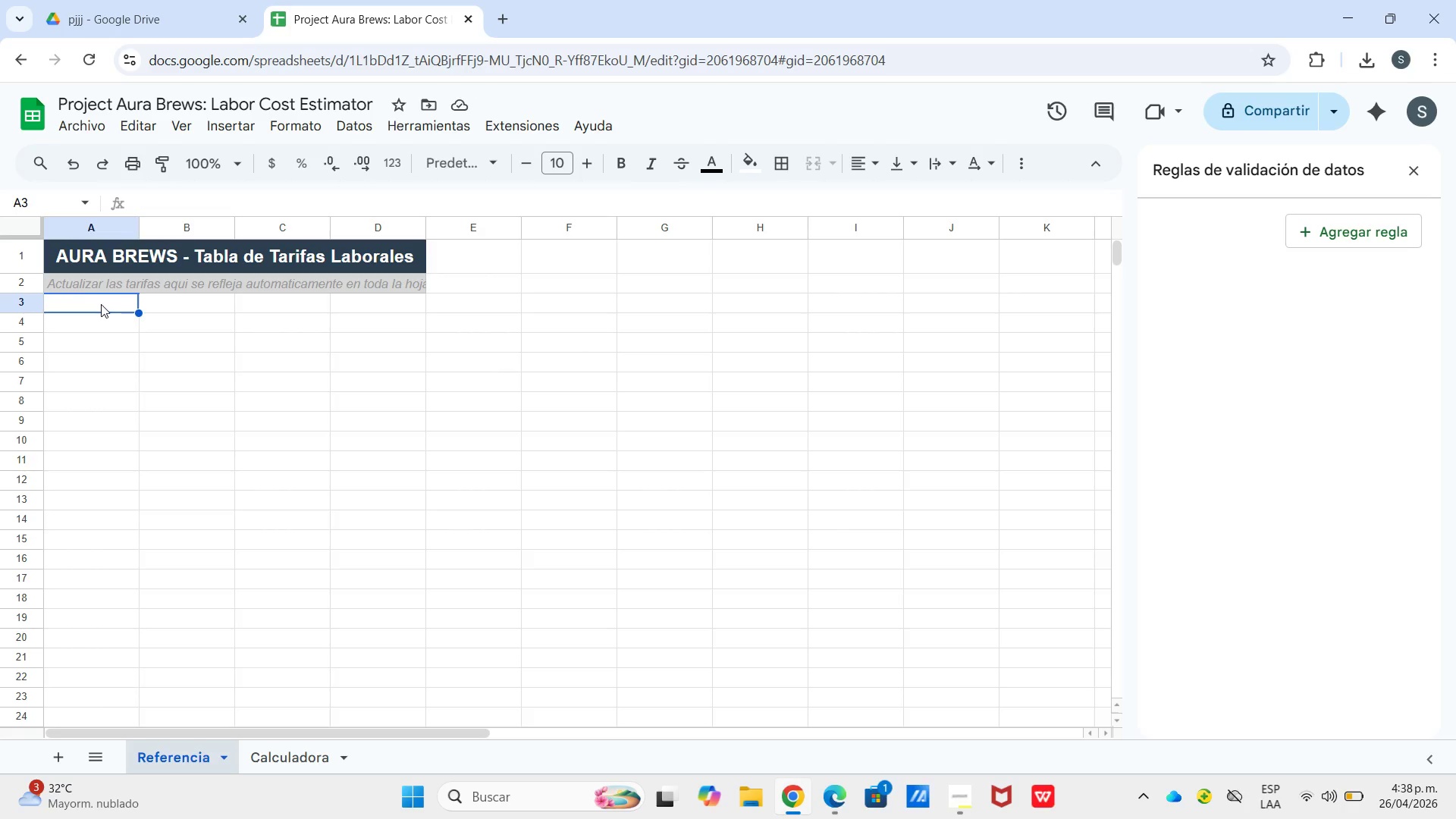 
type(Nivel de Mano e Obra)
 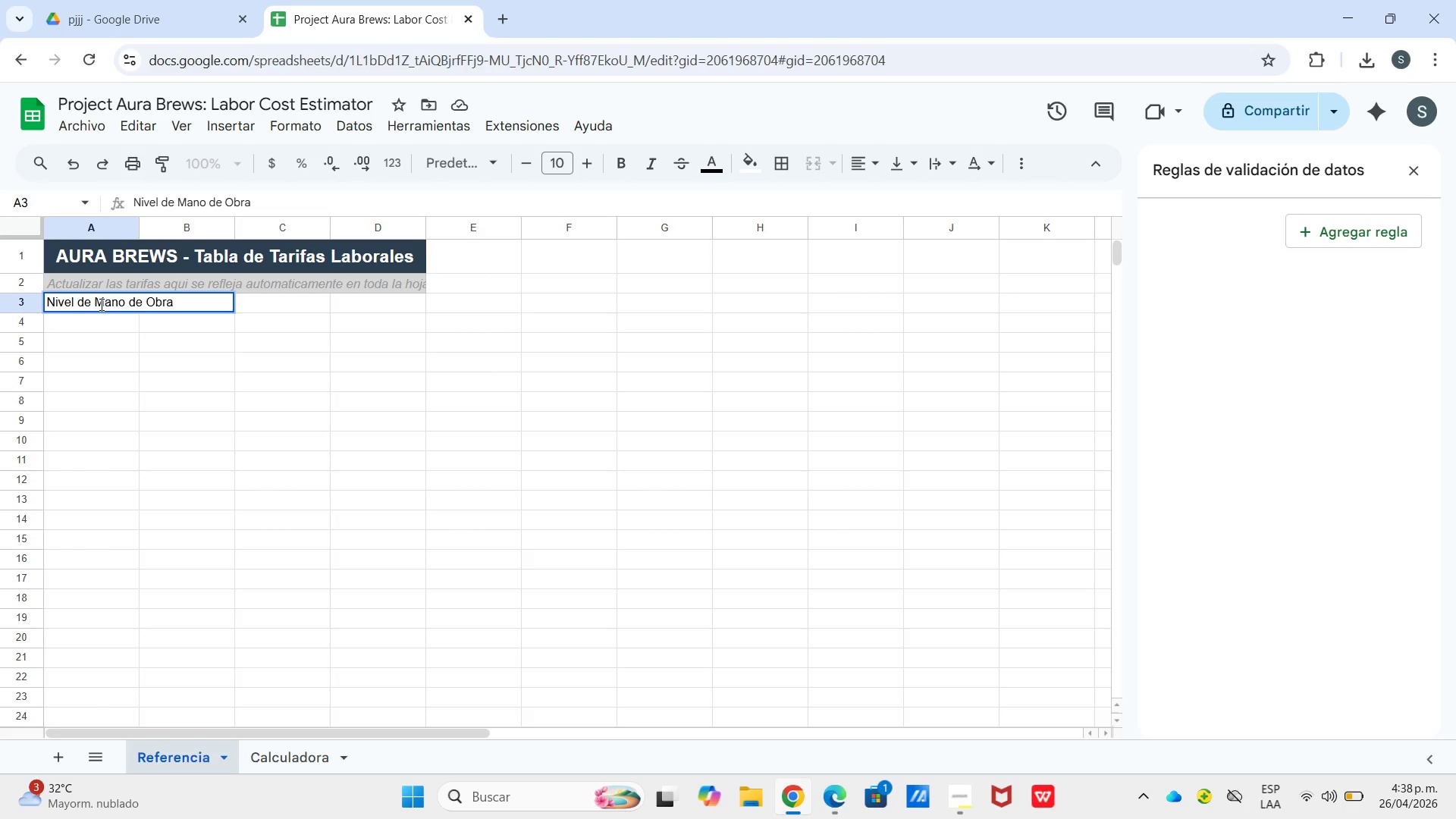 
left_click([220, 344])
 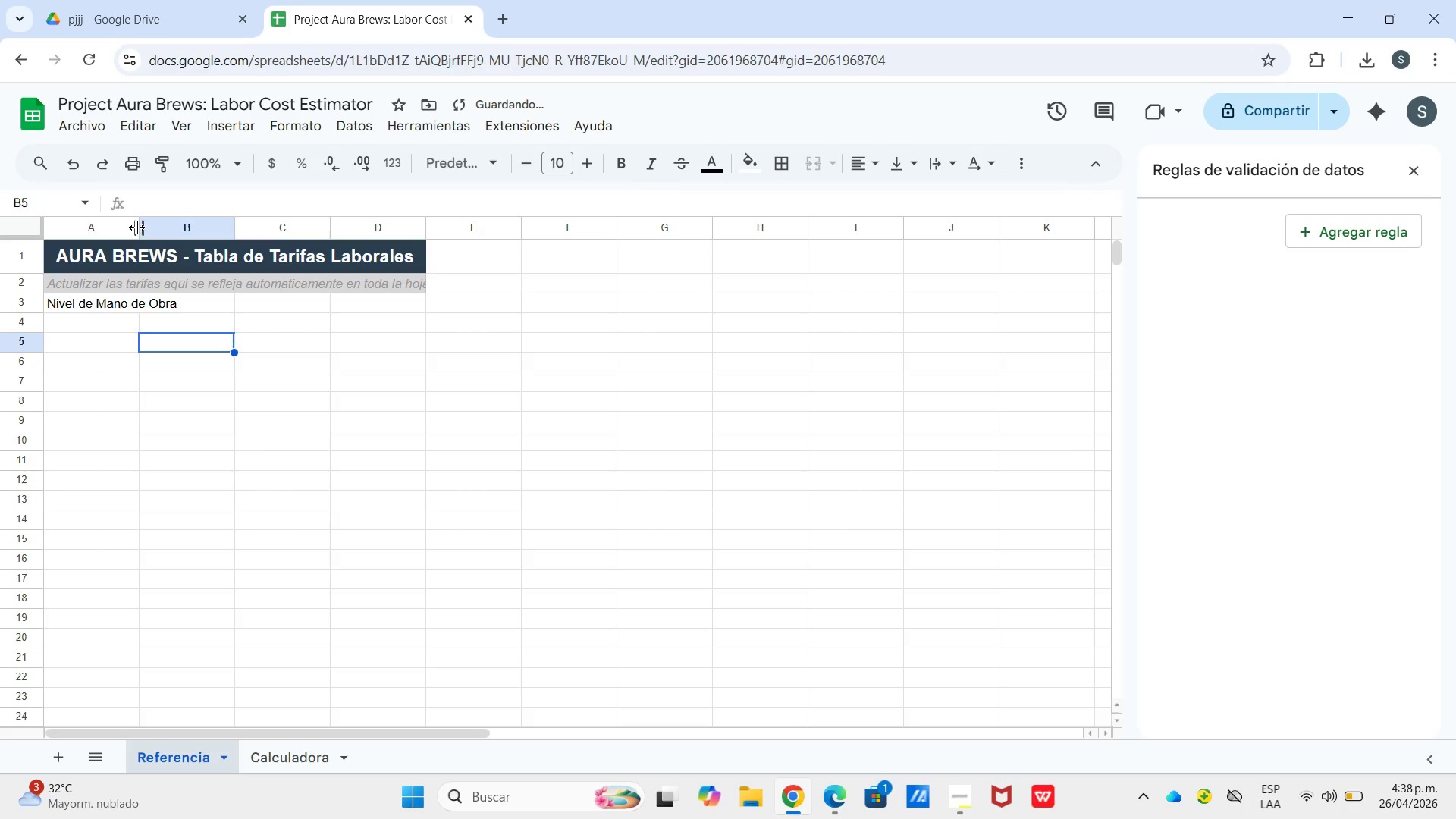 
left_click_drag(start_coordinate=[139, 228], to_coordinate=[192, 233])
 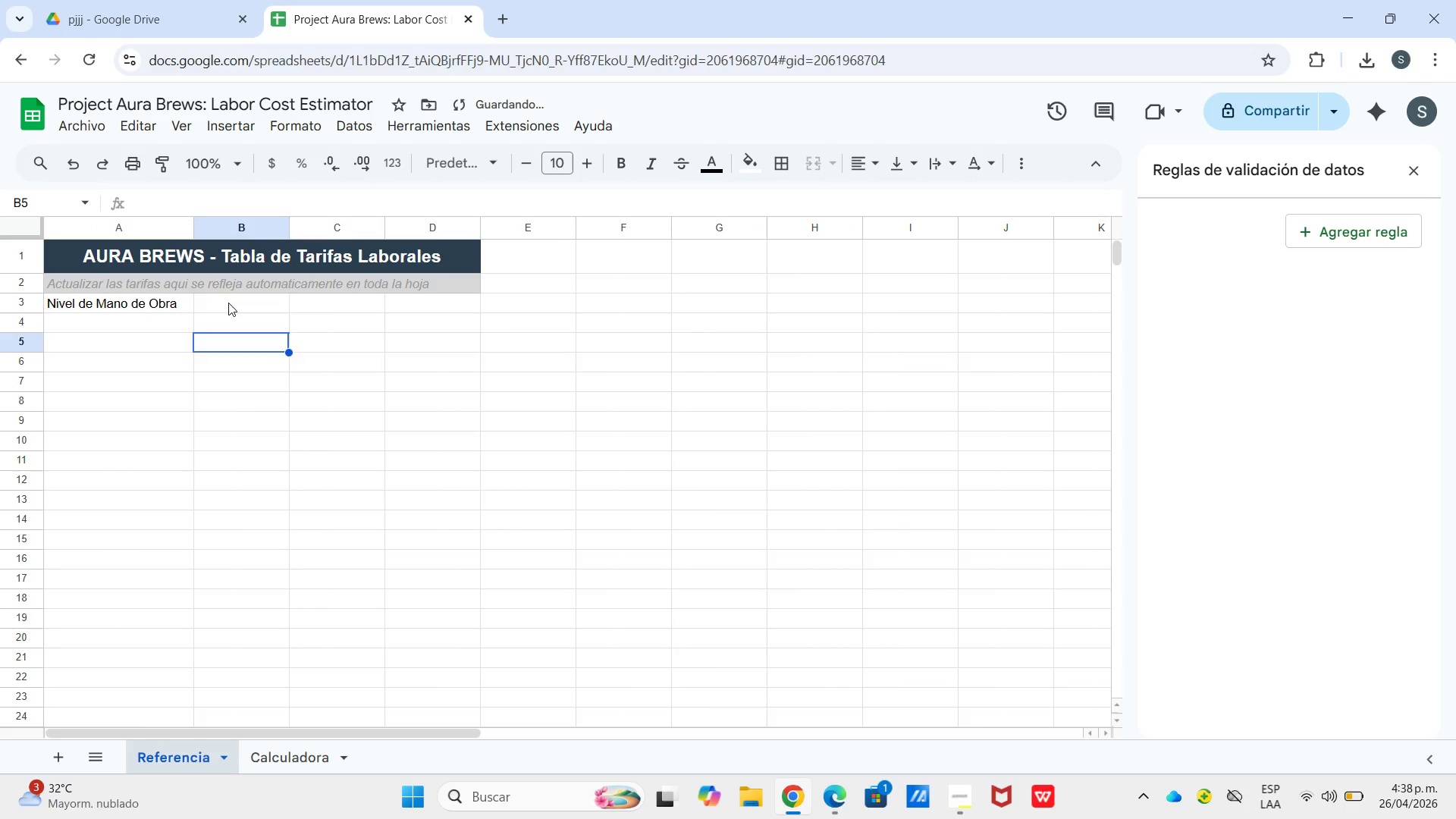 
left_click([228, 303])
 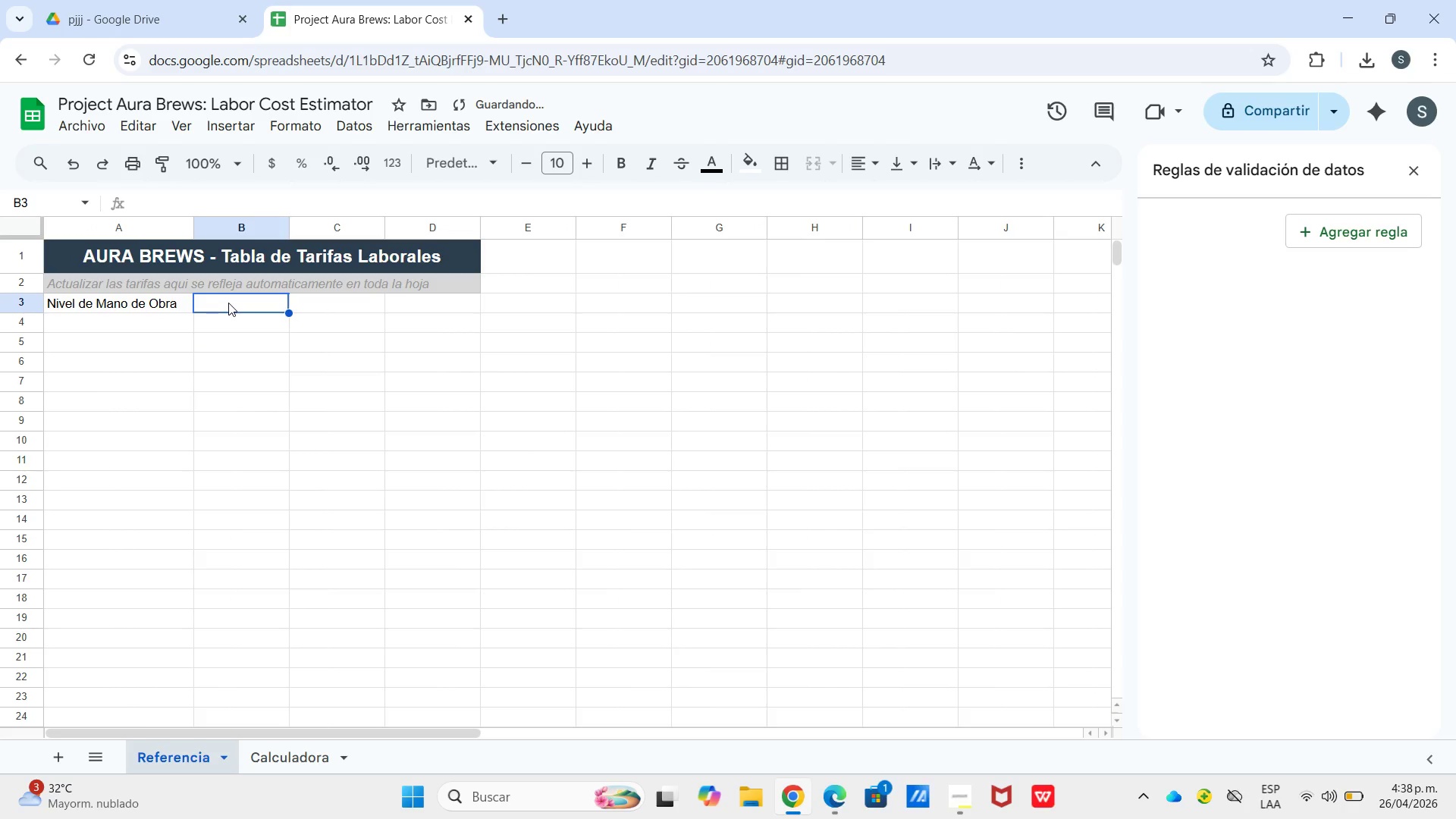 
type(Codigo)
 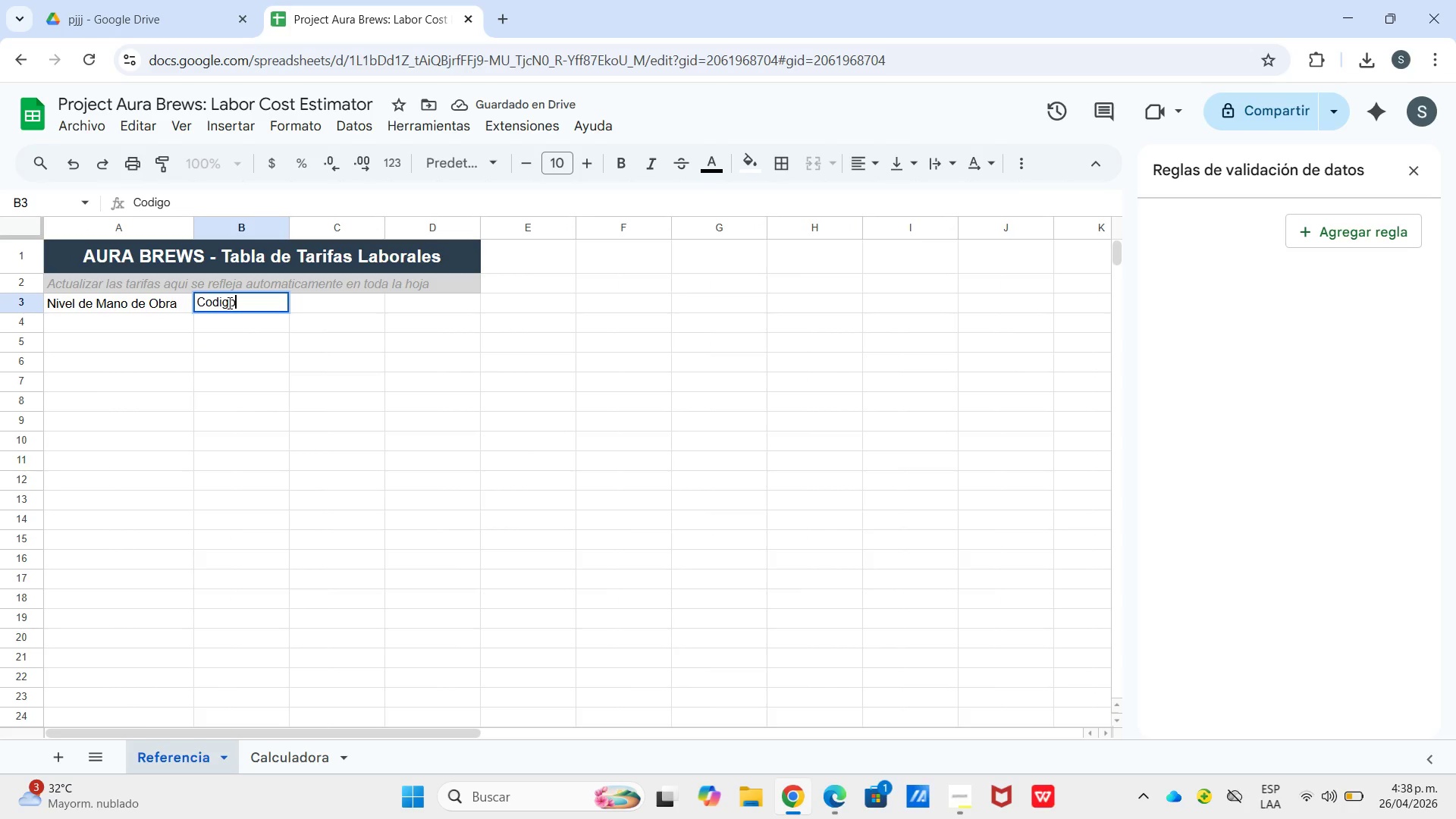 
key(ArrowRight)
 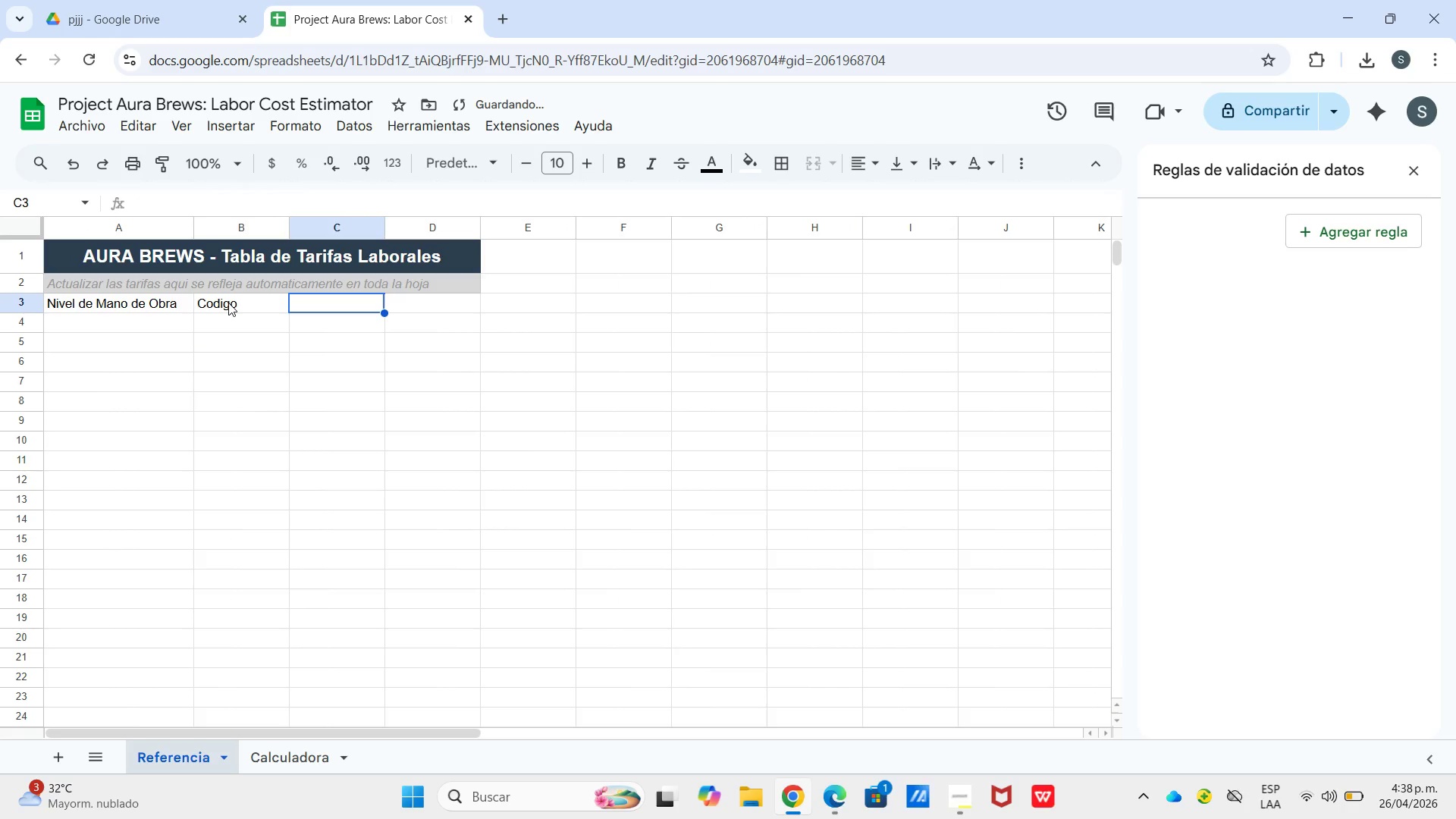 
type(Tarifa&Hora *USD()
 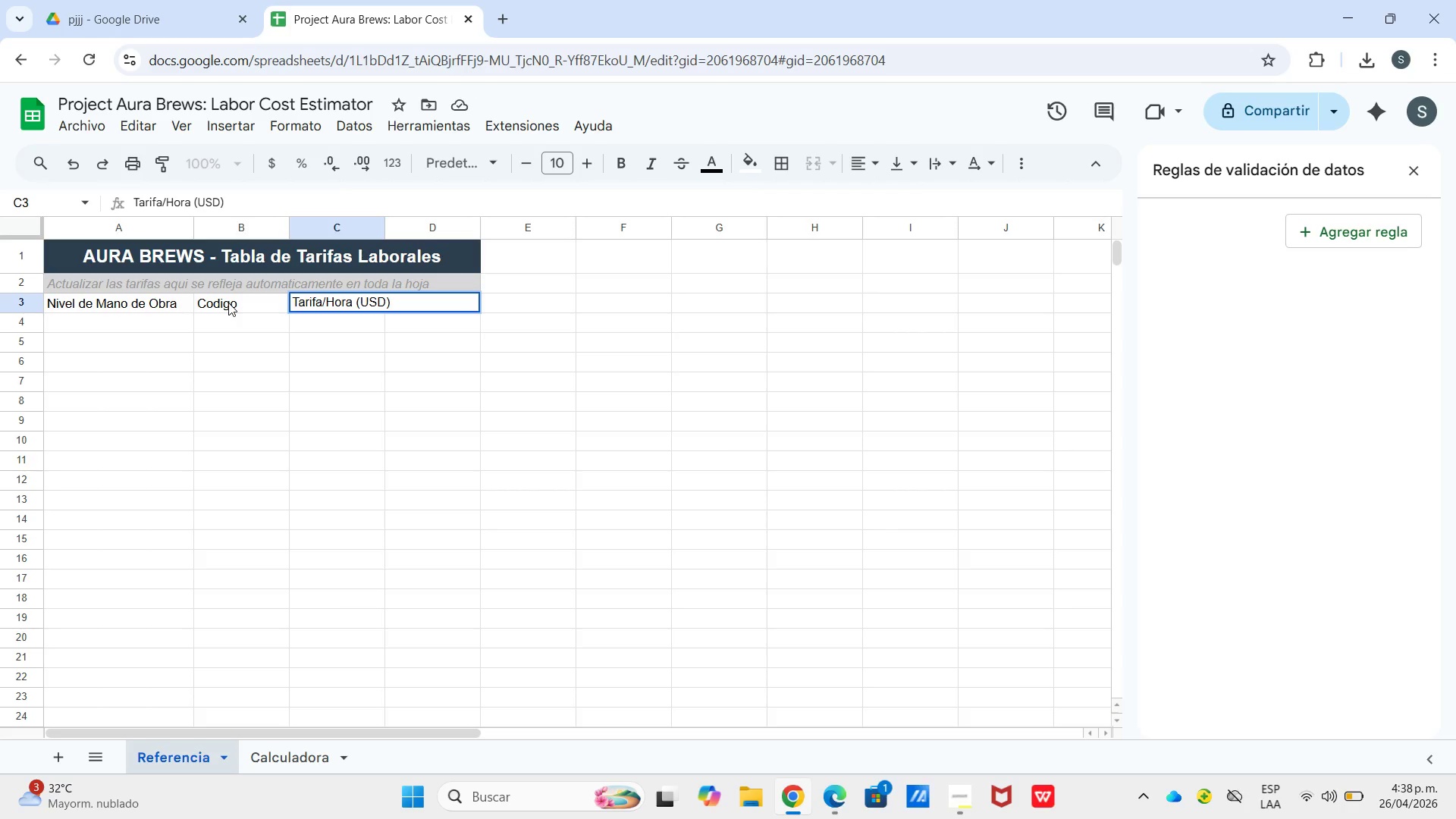 
key(ArrowRight)
 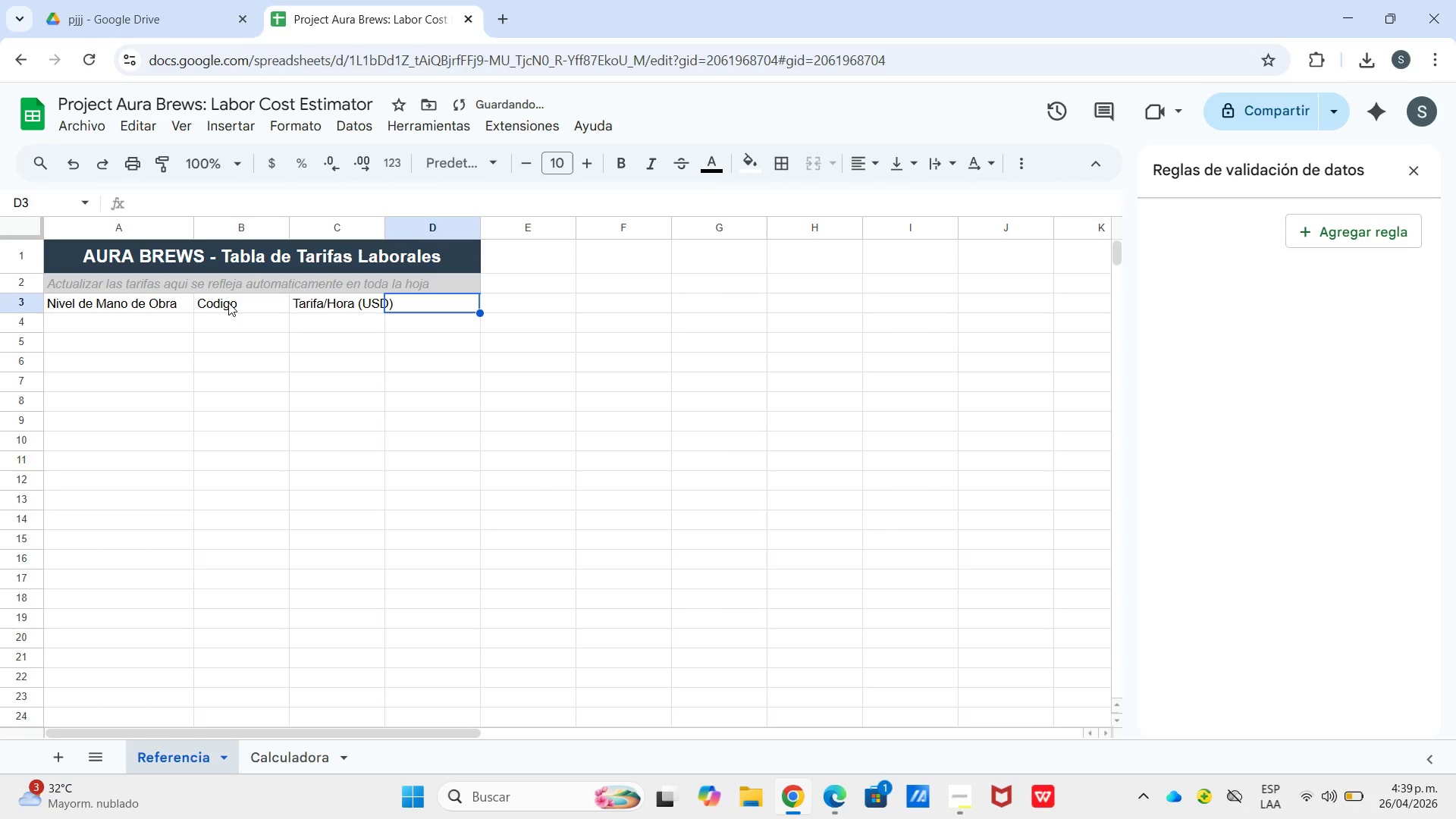 
type(Descripcion)
 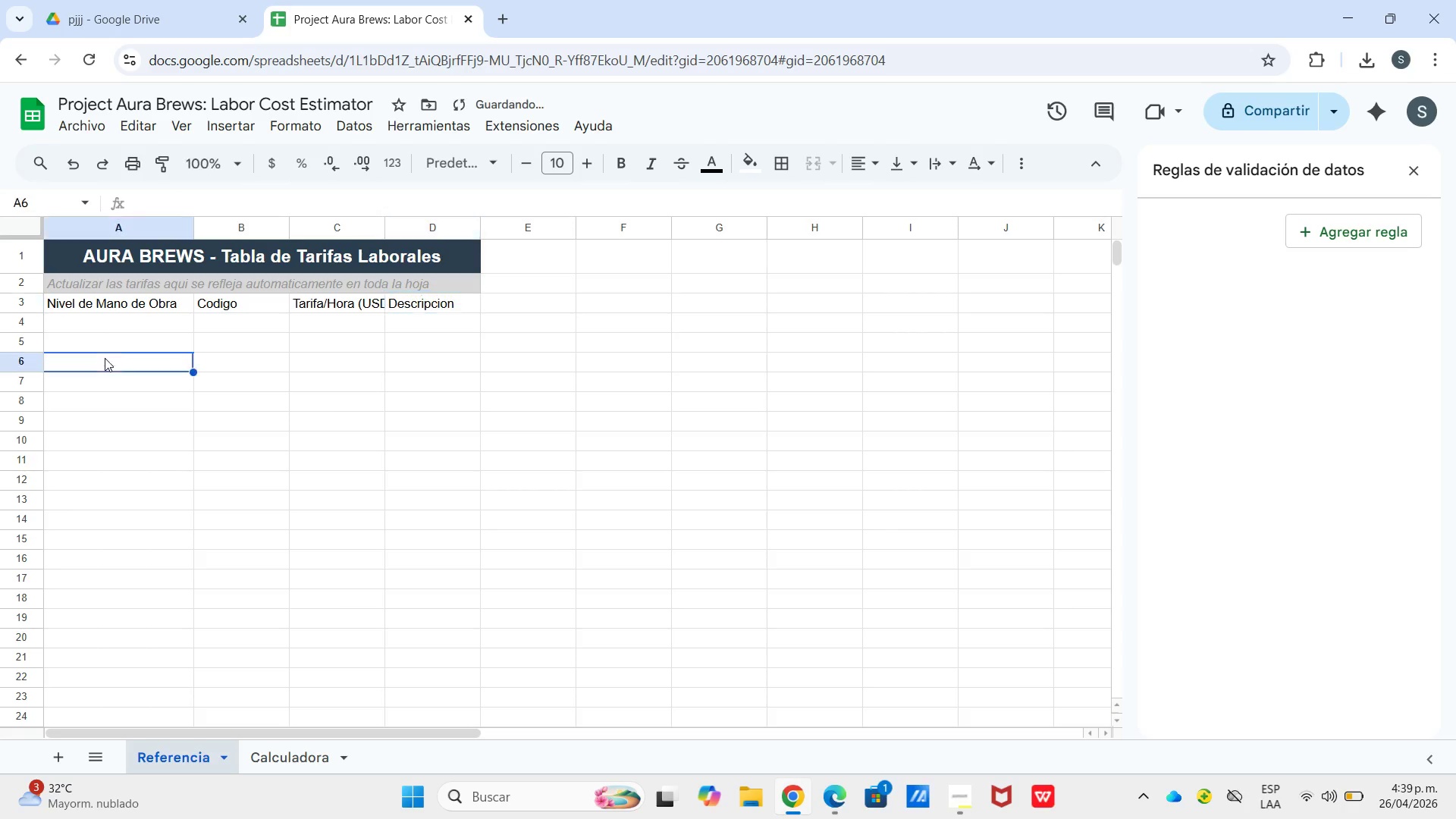 
left_click([98, 315])
 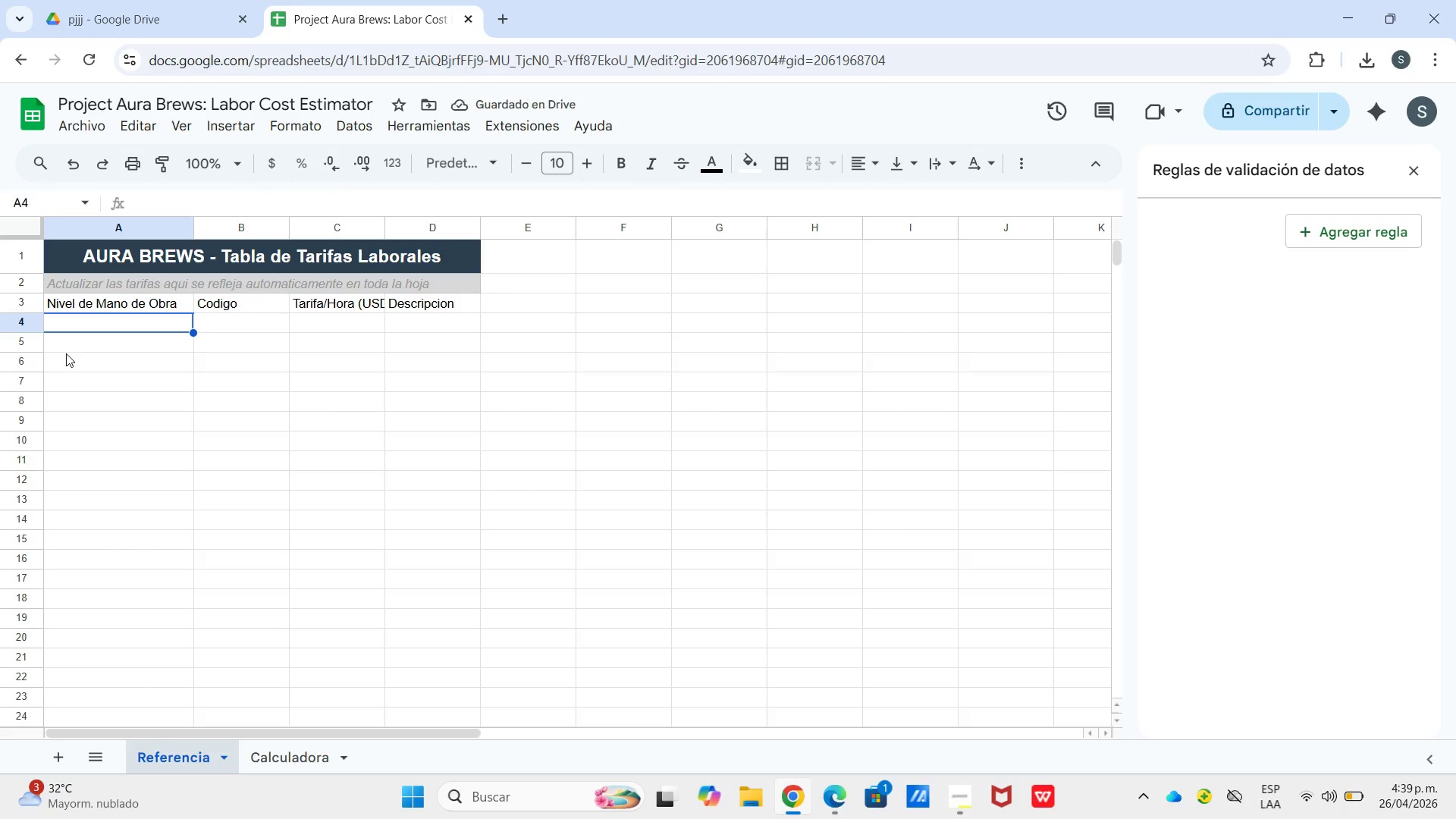 
hold_key(key=ShiftLeft, duration=0.36)
 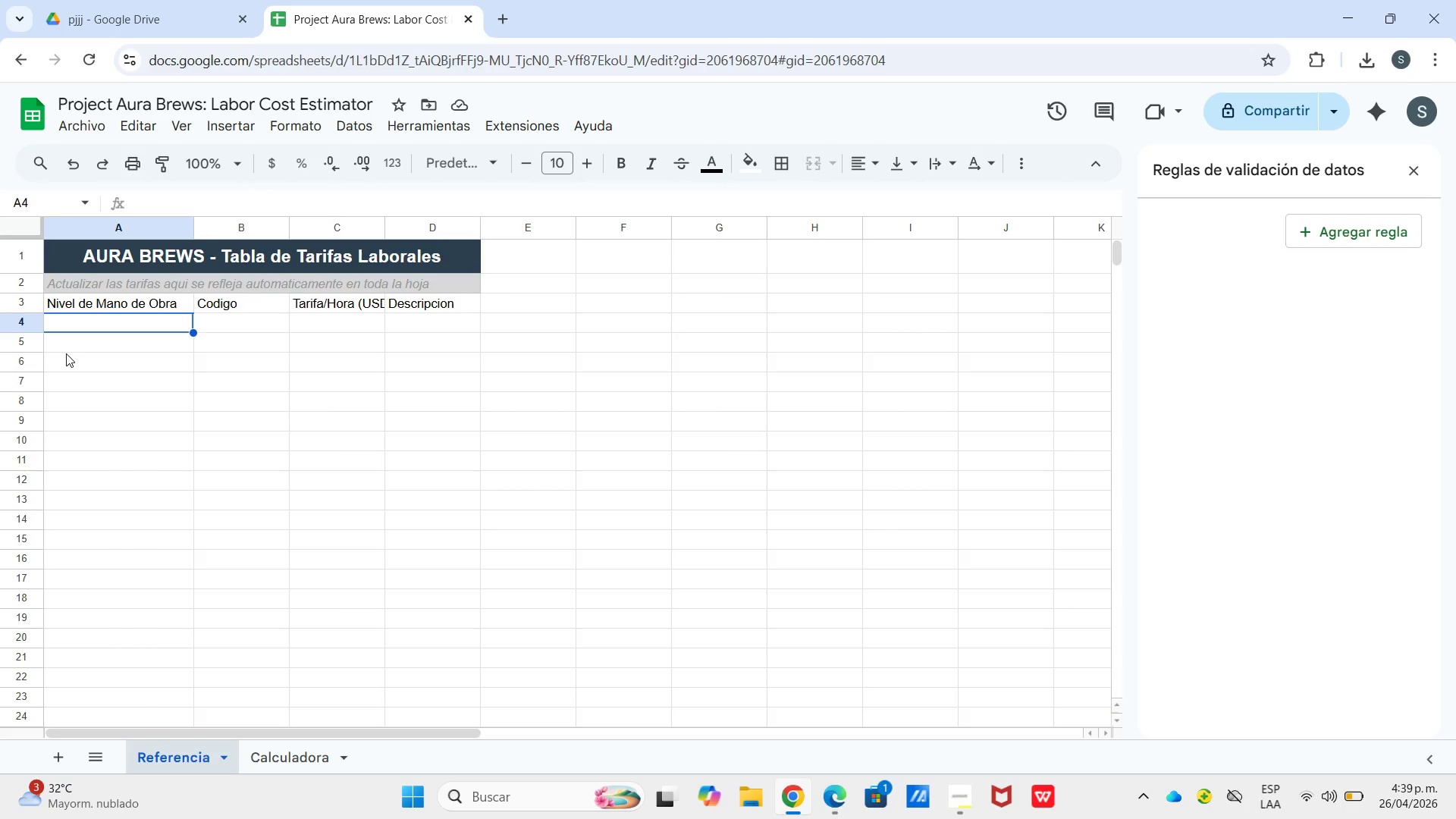 
wait(8.42)
 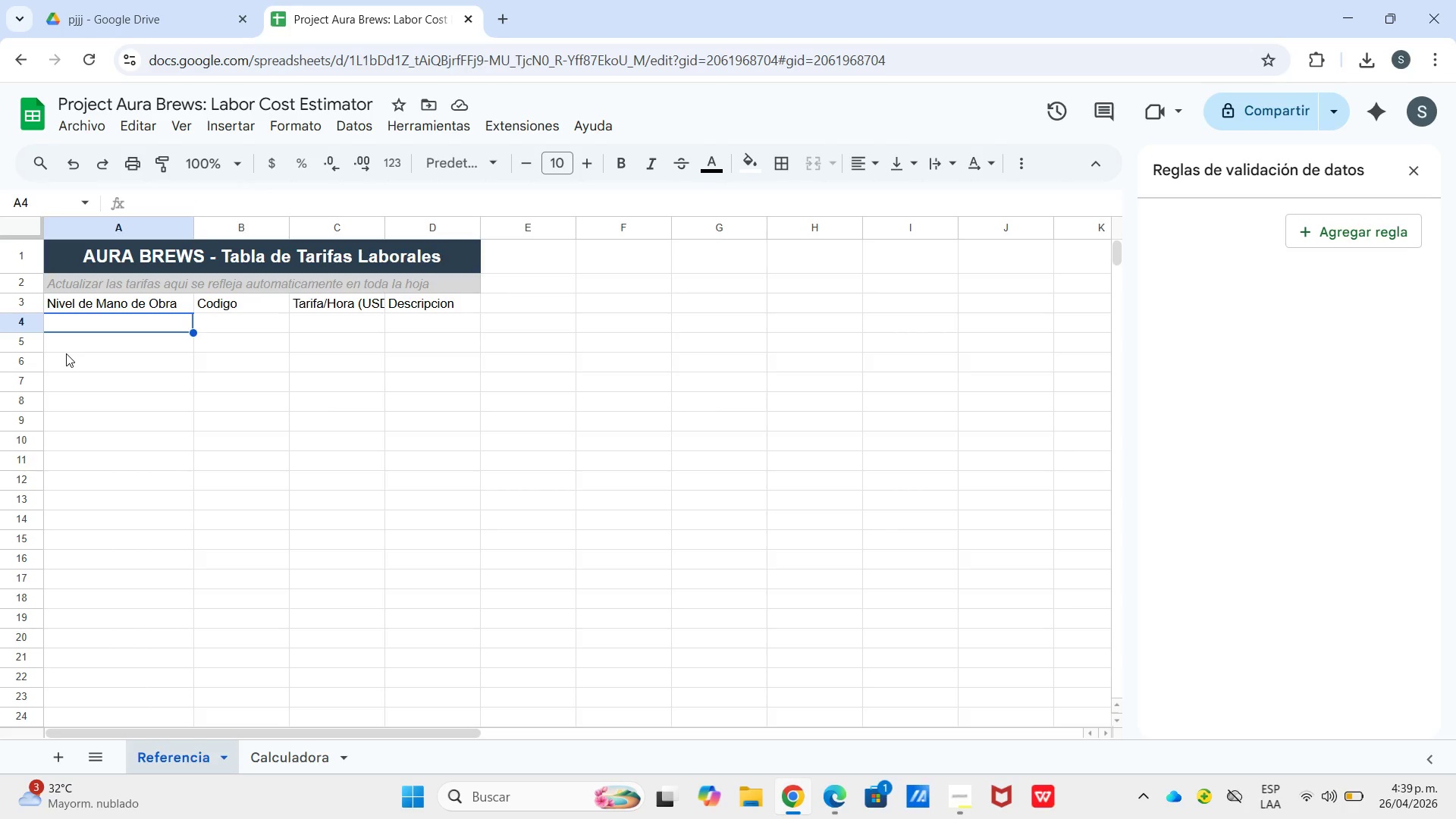 
type(Mano de Obra General)
 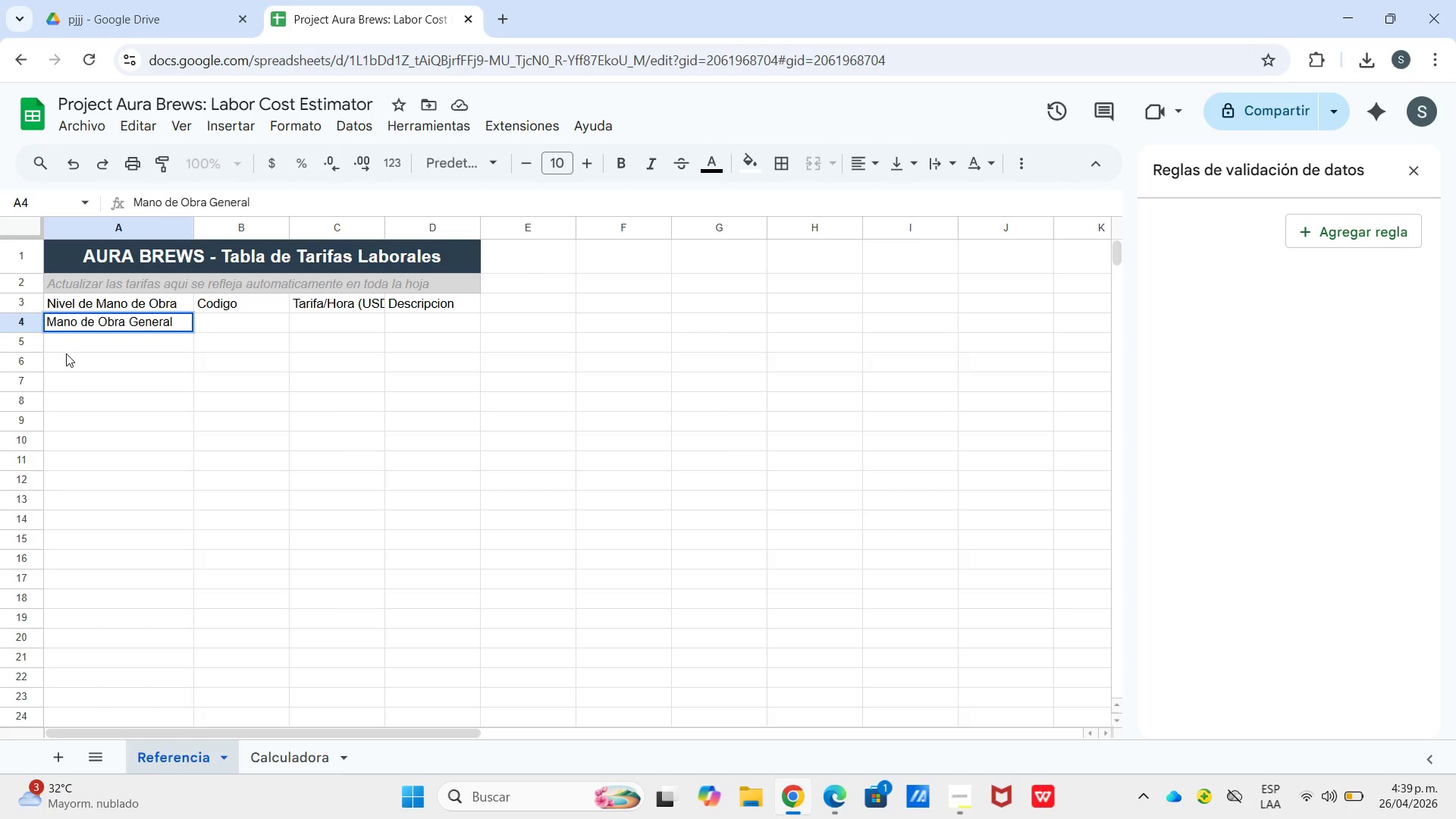 
key(Enter)
 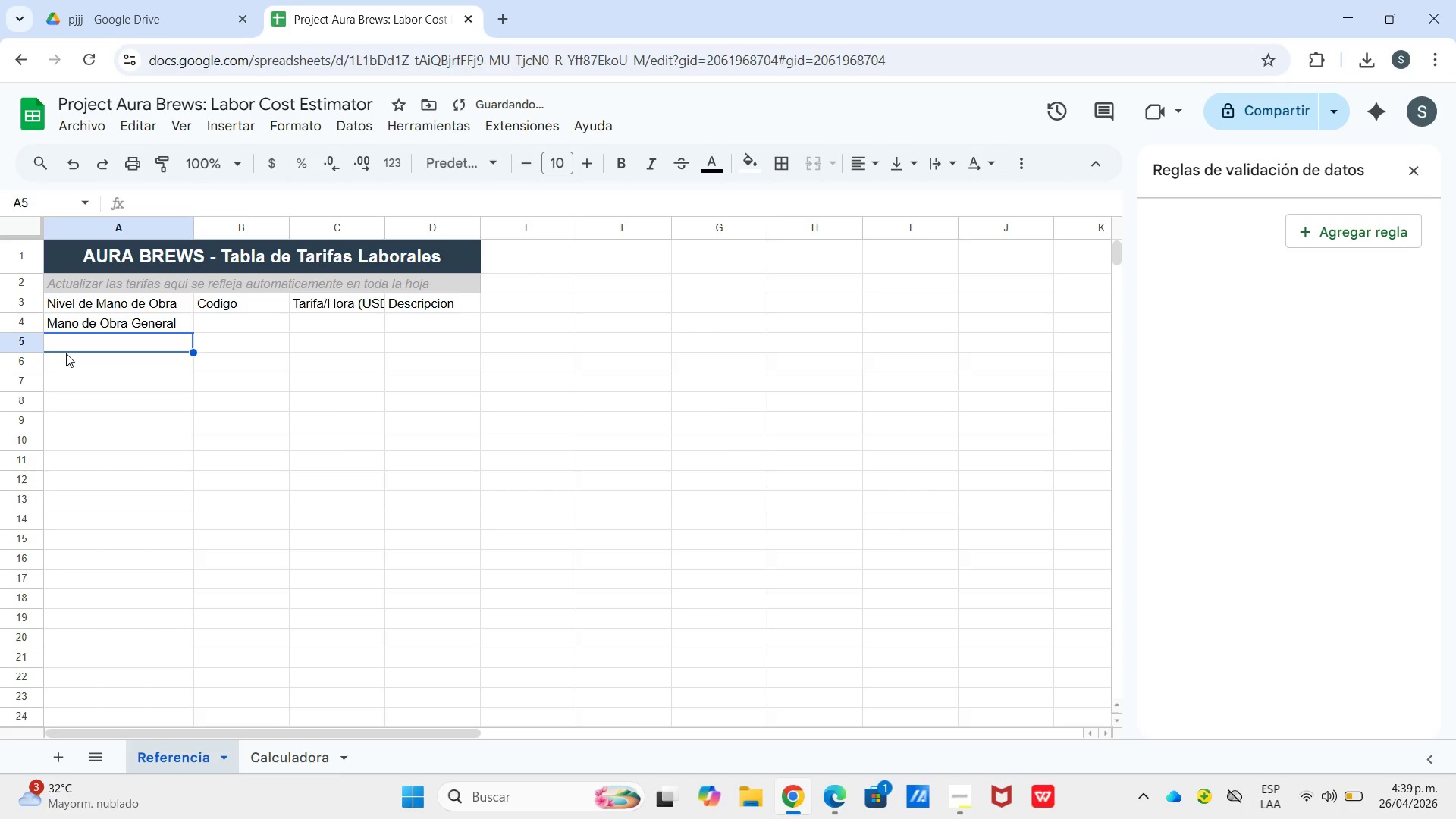 
type(Oficios Calificadps)
key(Backspace)
key(Backspace)
type(os)
 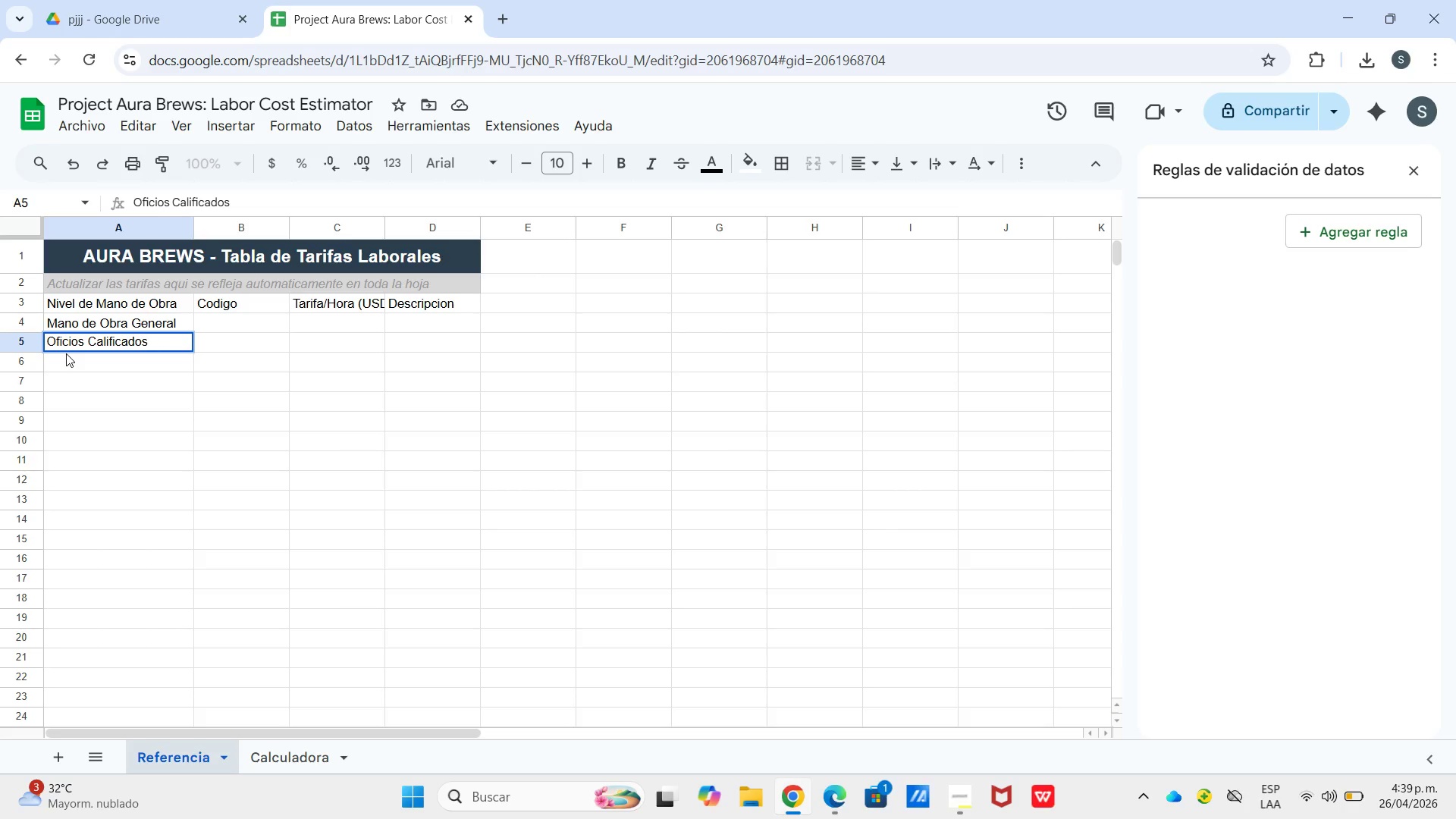 
key(Enter)
 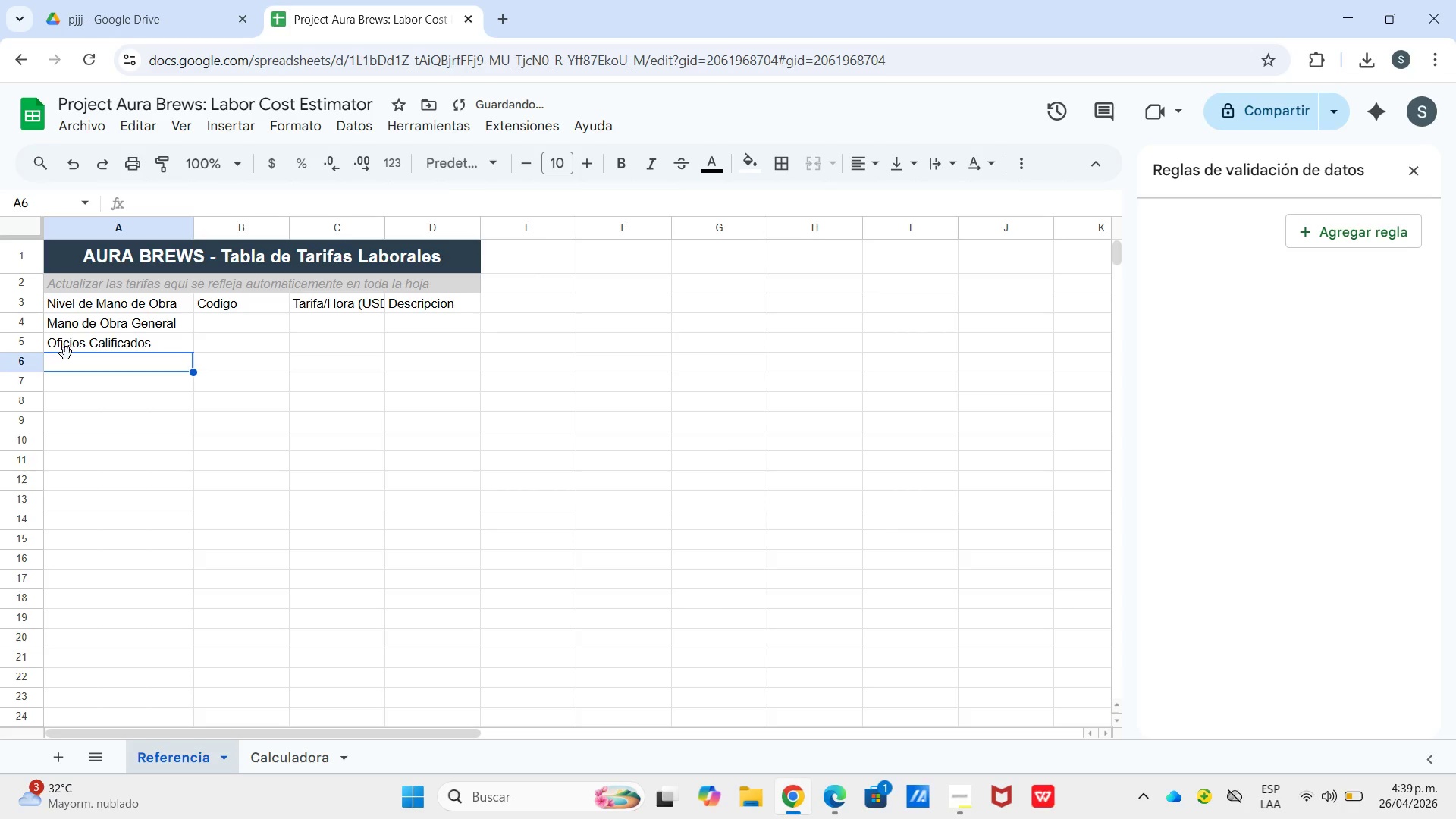 
type(Instalador Especializado)
 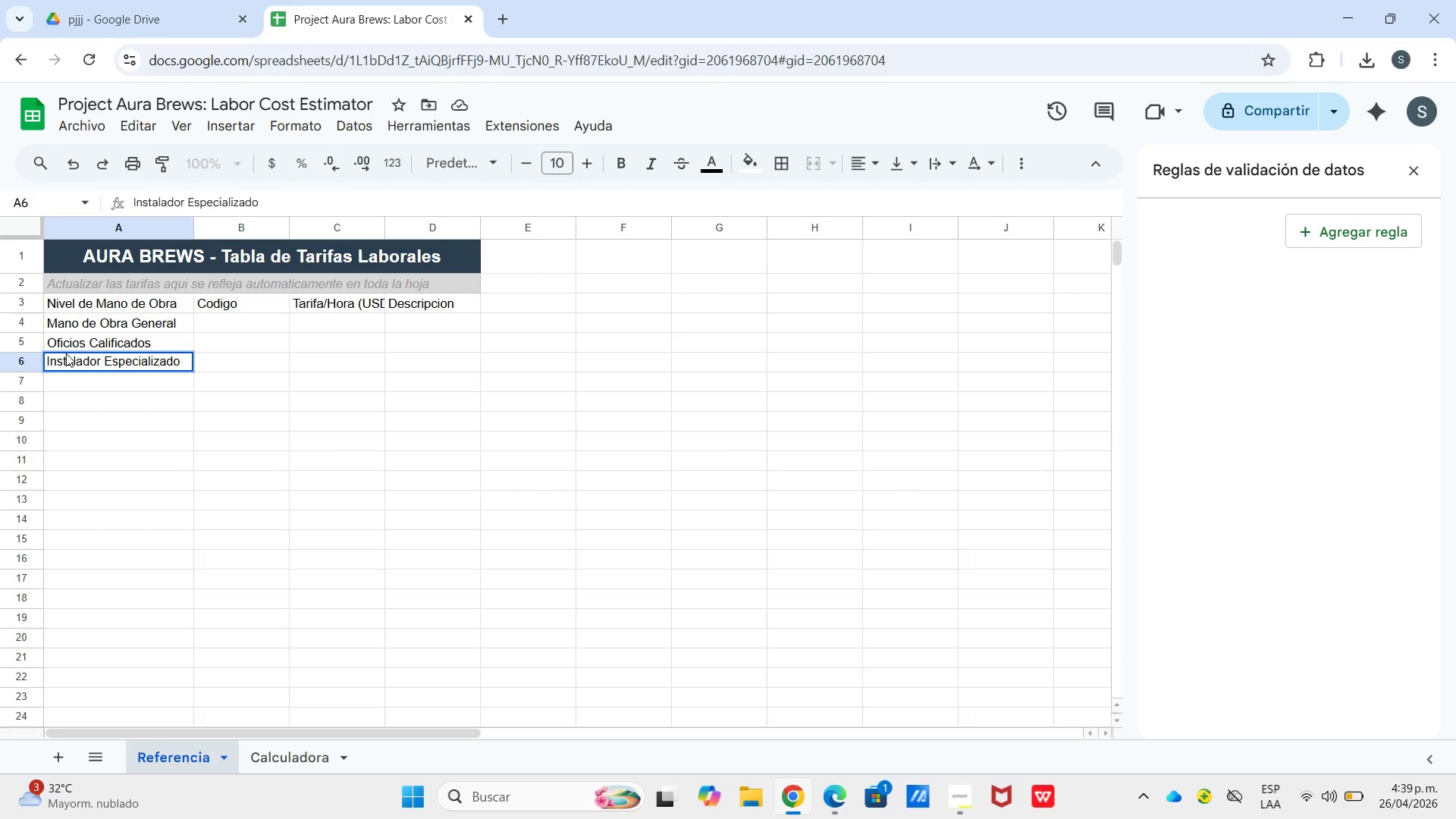 
key(ArrowRight)
 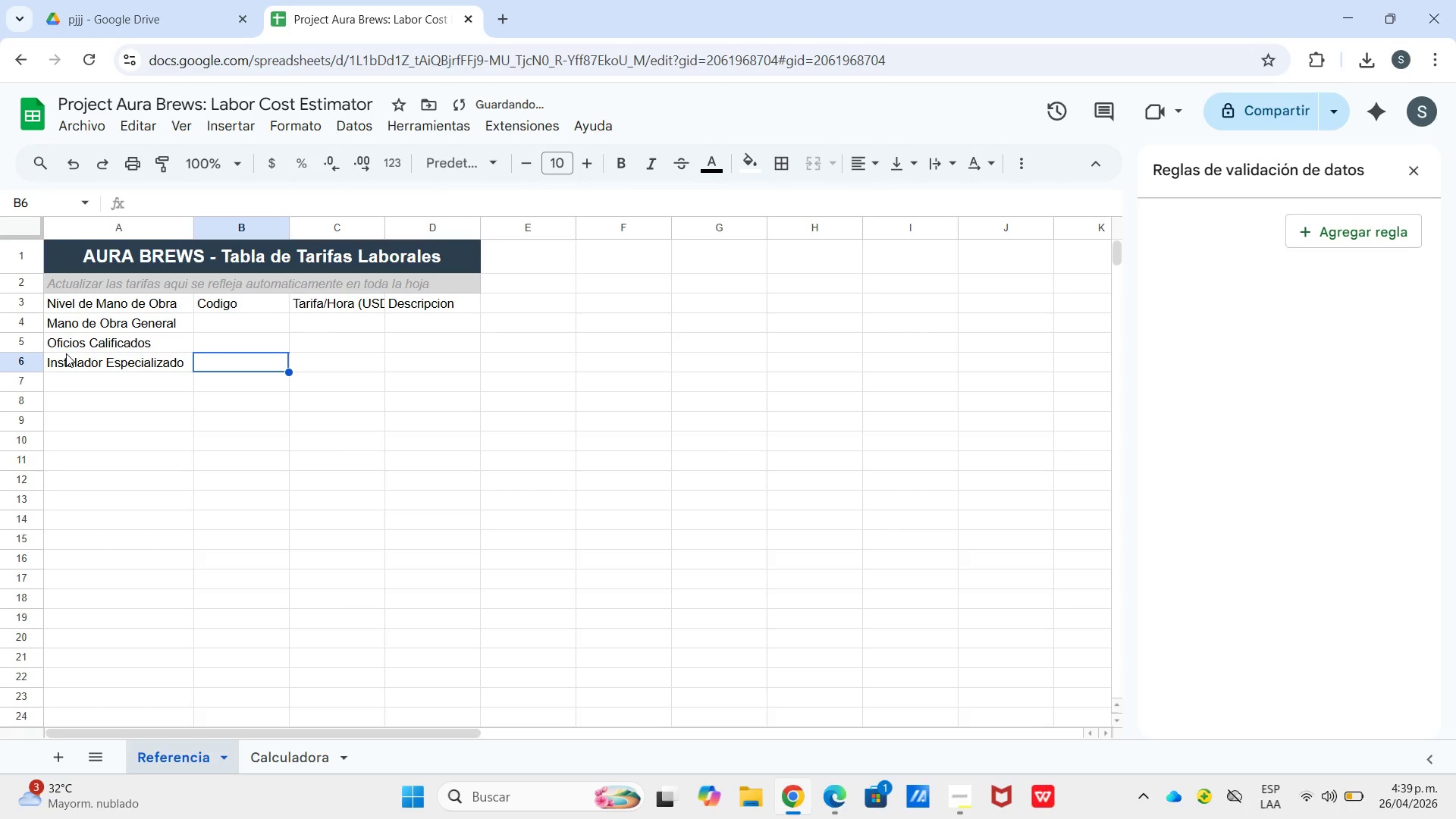 
hold_key(key=ShiftLeft, duration=0.36)
 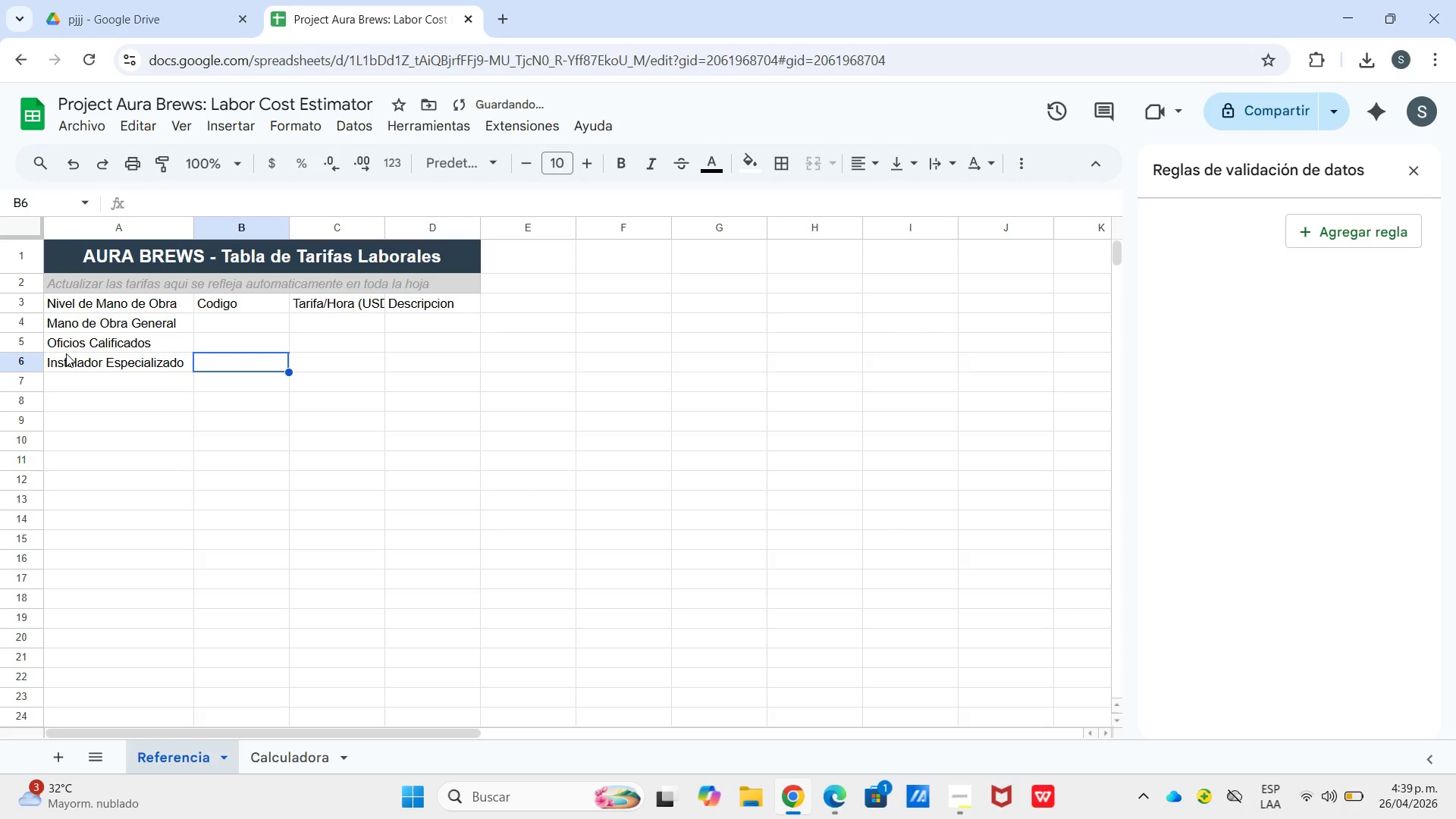 
type(INE)
 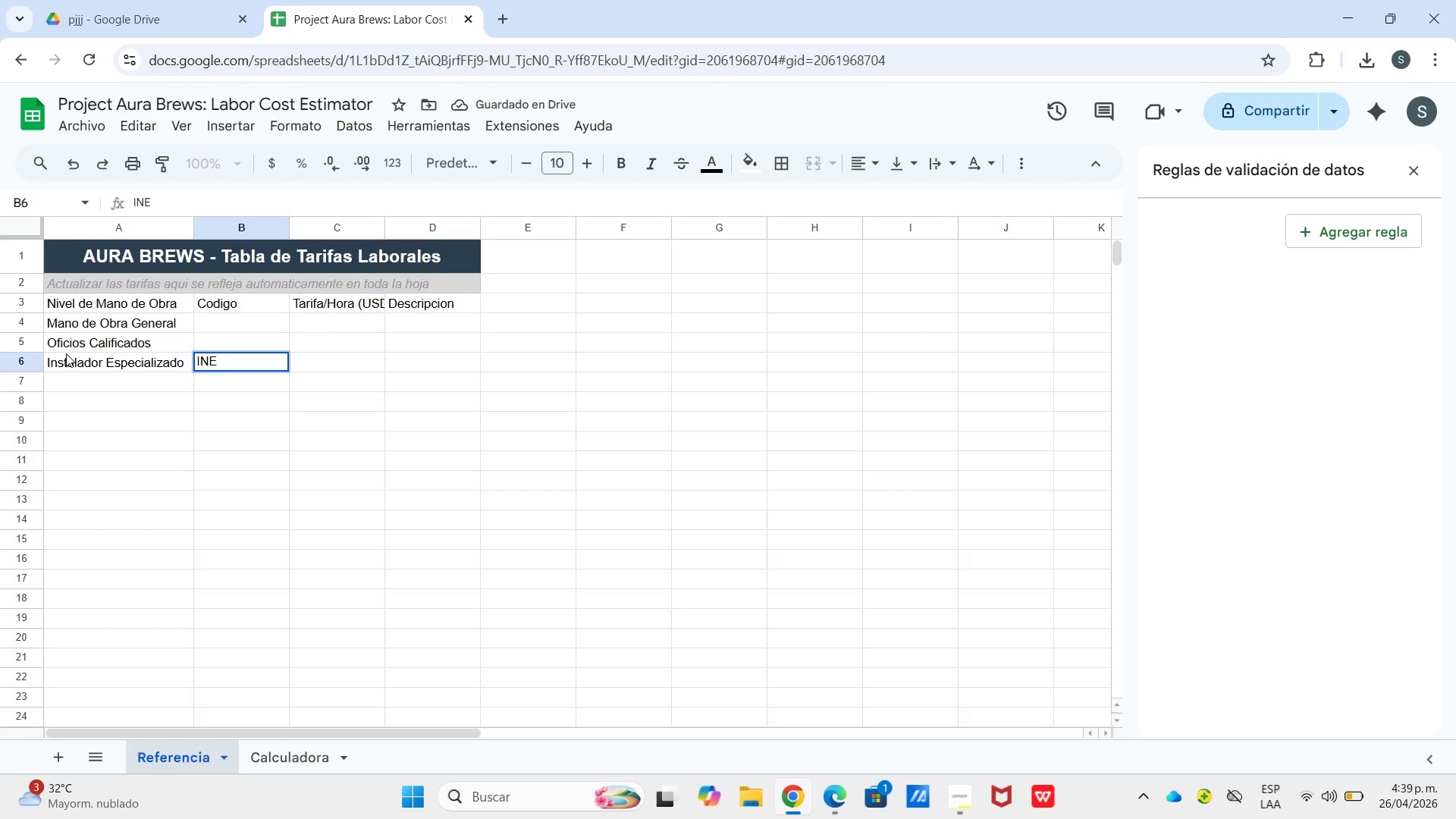 
key(ArrowUp)
 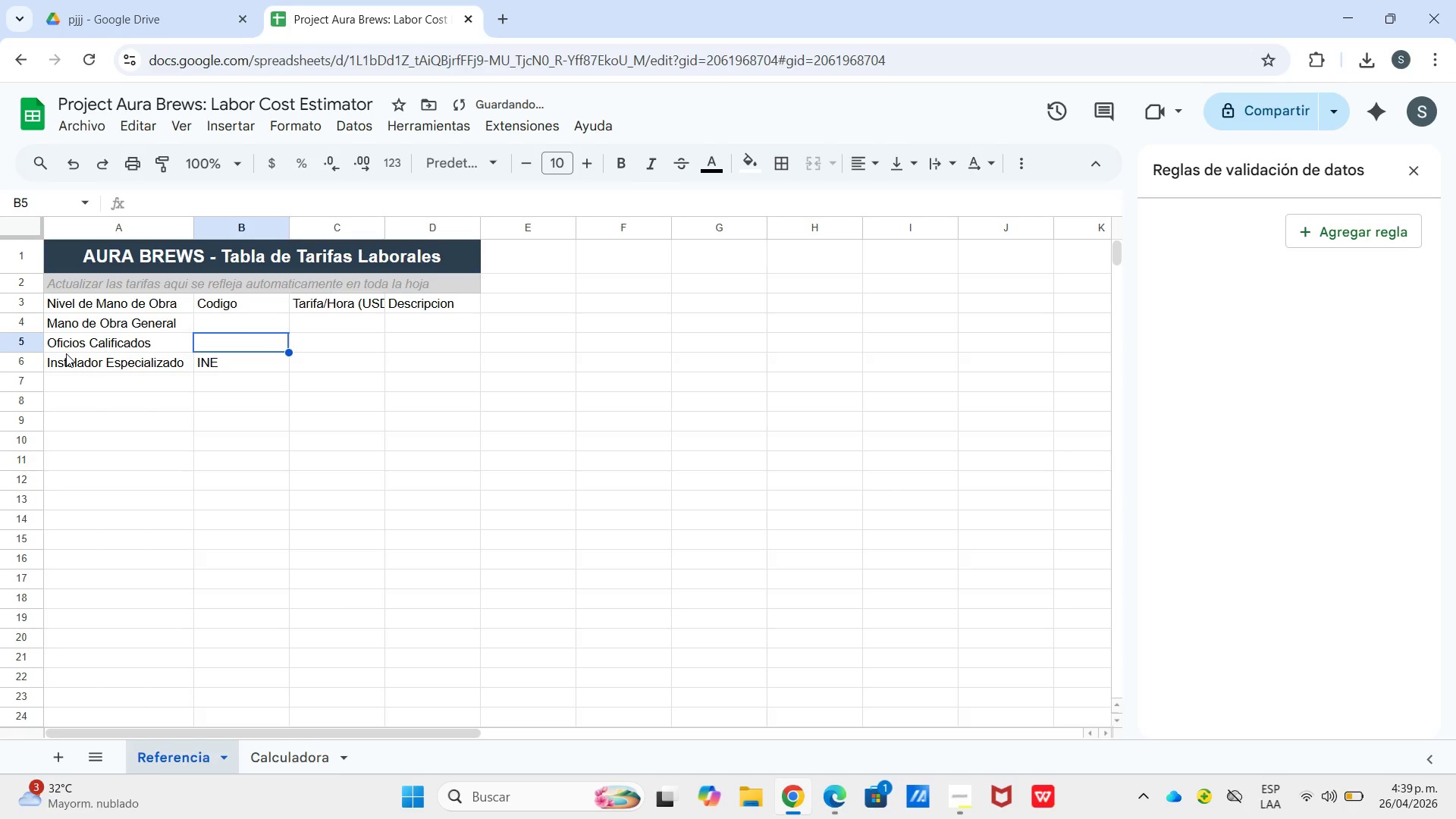 
type(OFC)
 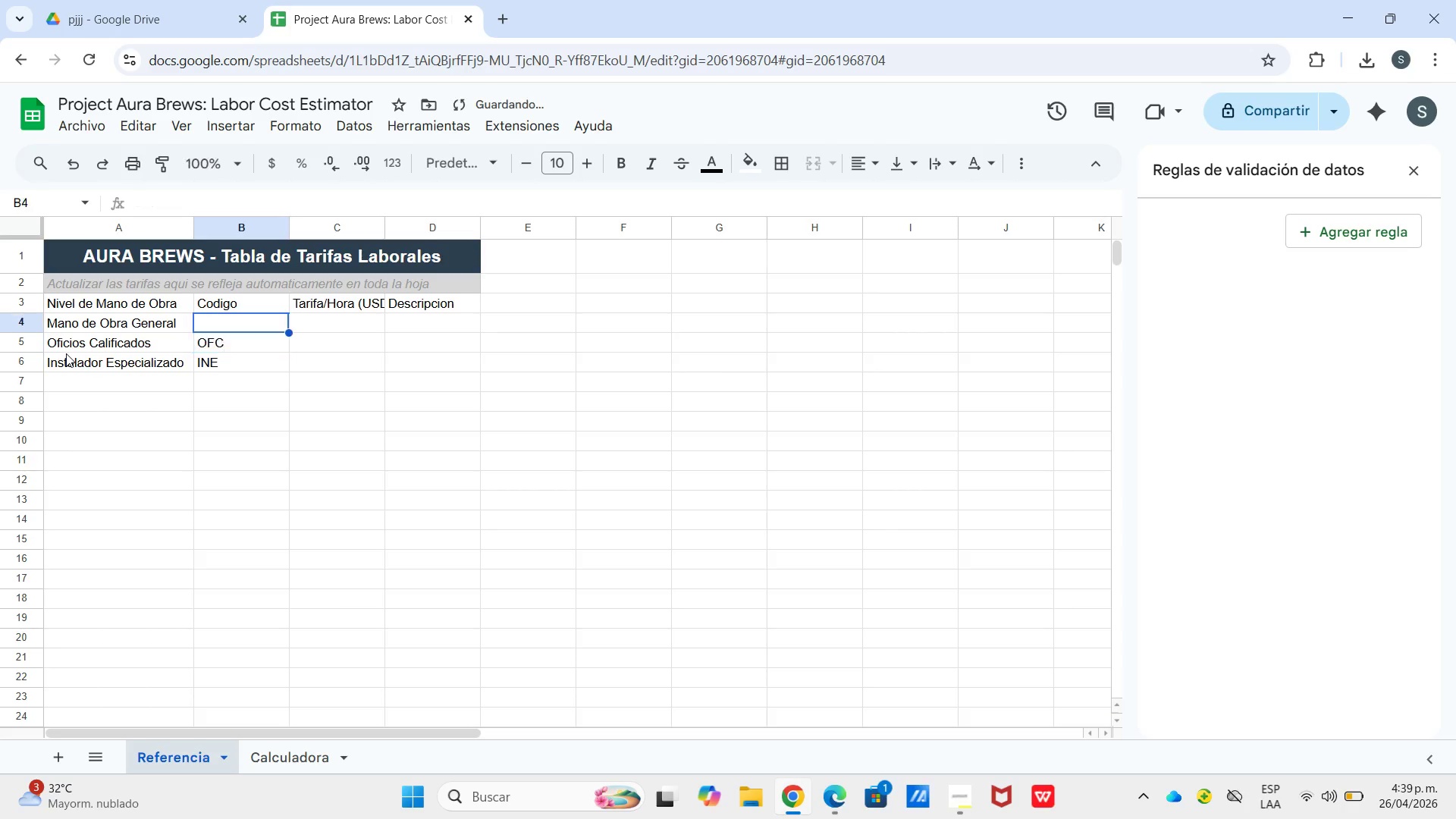 
key(ArrowUp)
 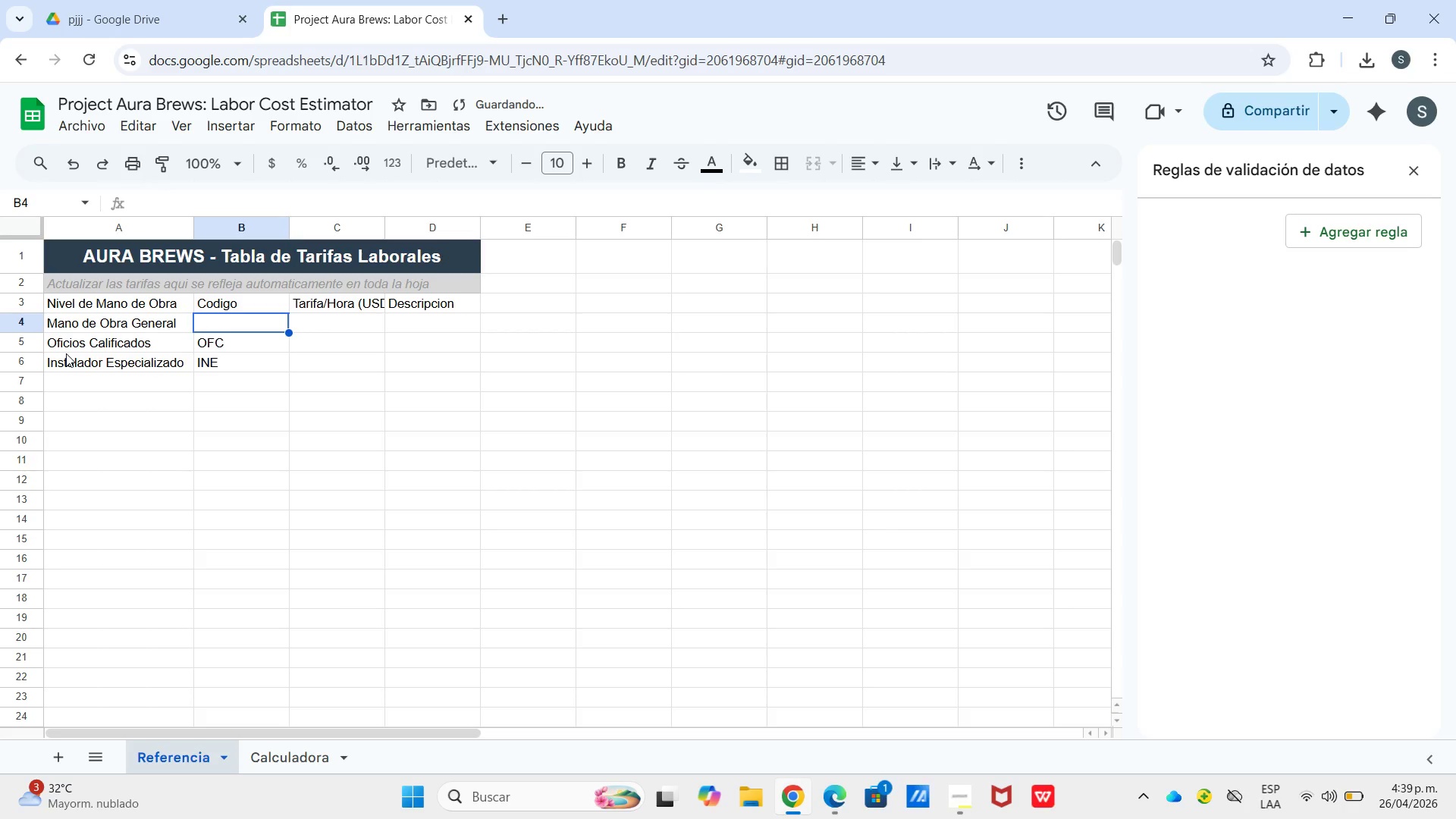 
type(MOG)
 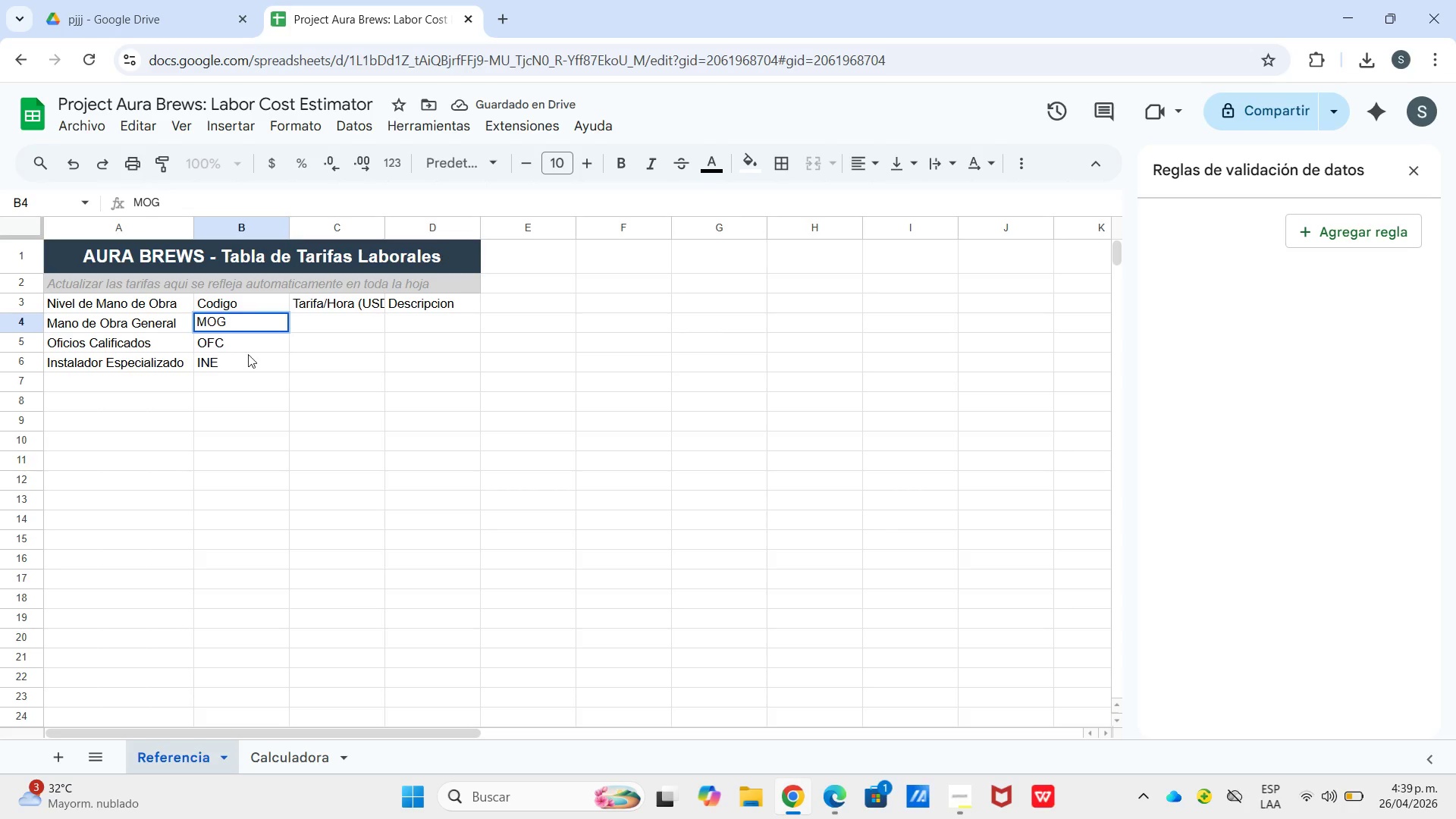 
left_click([315, 322])
 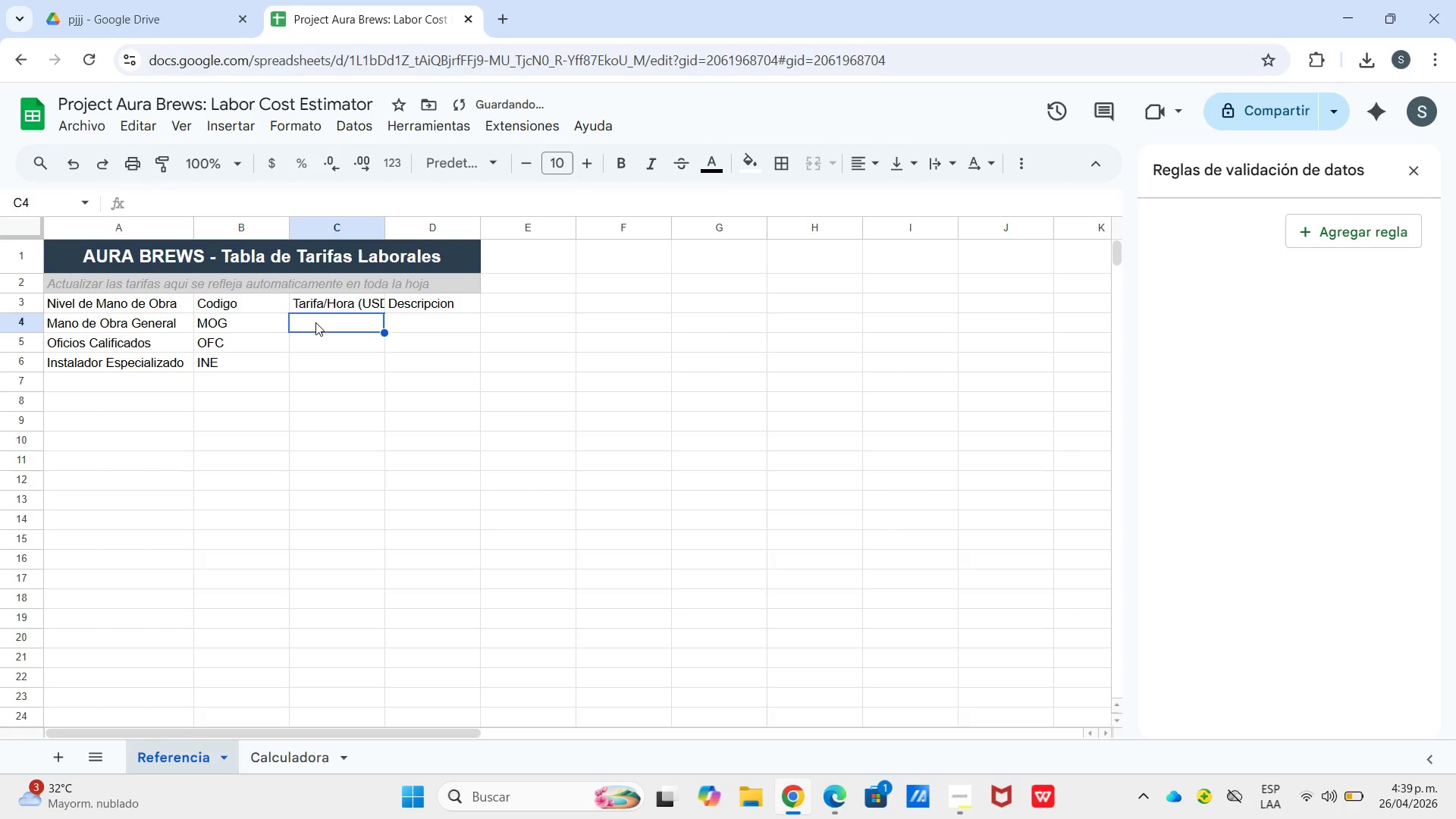 
key(Numpad2)
 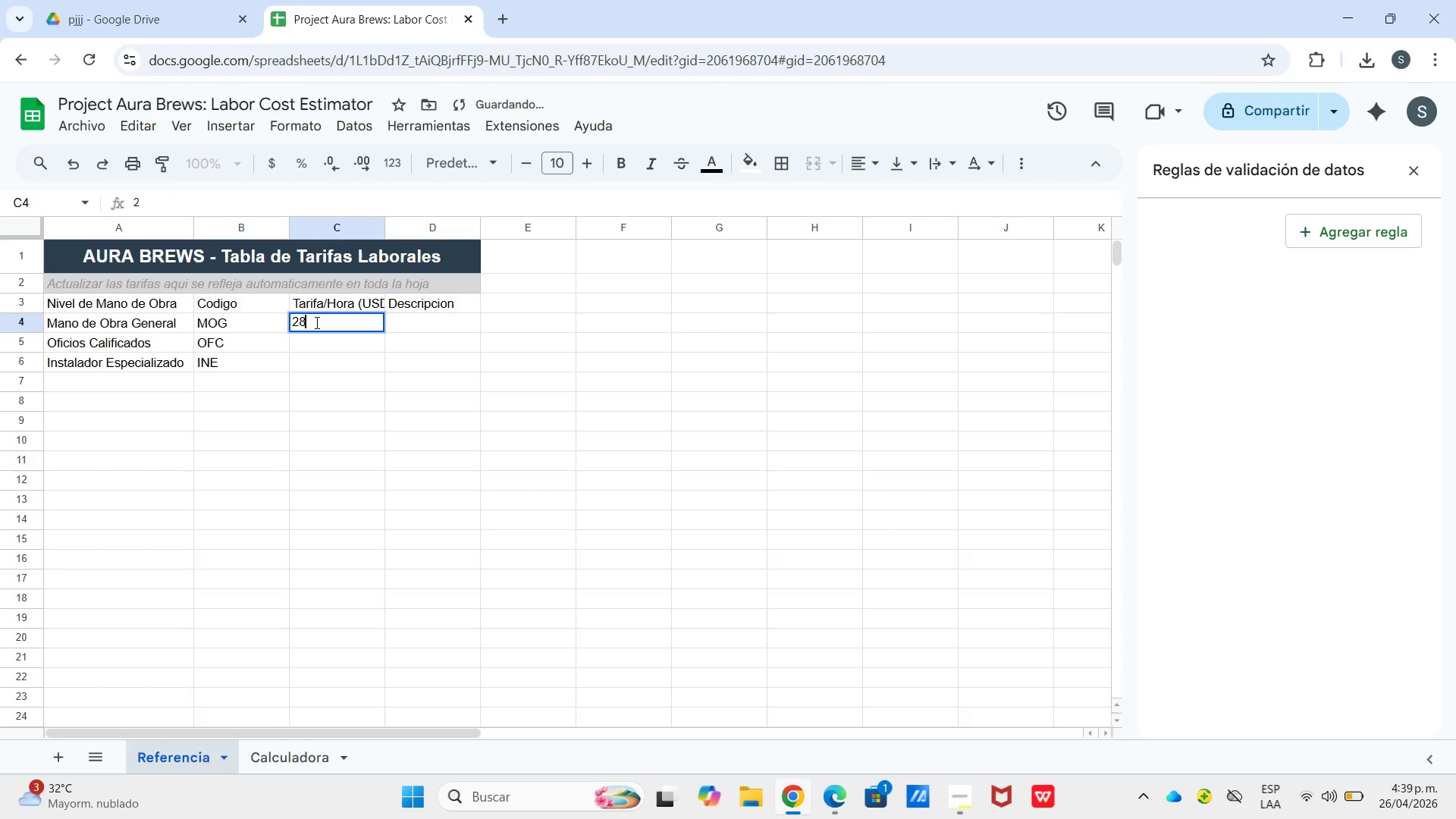 
key(Numpad8)
 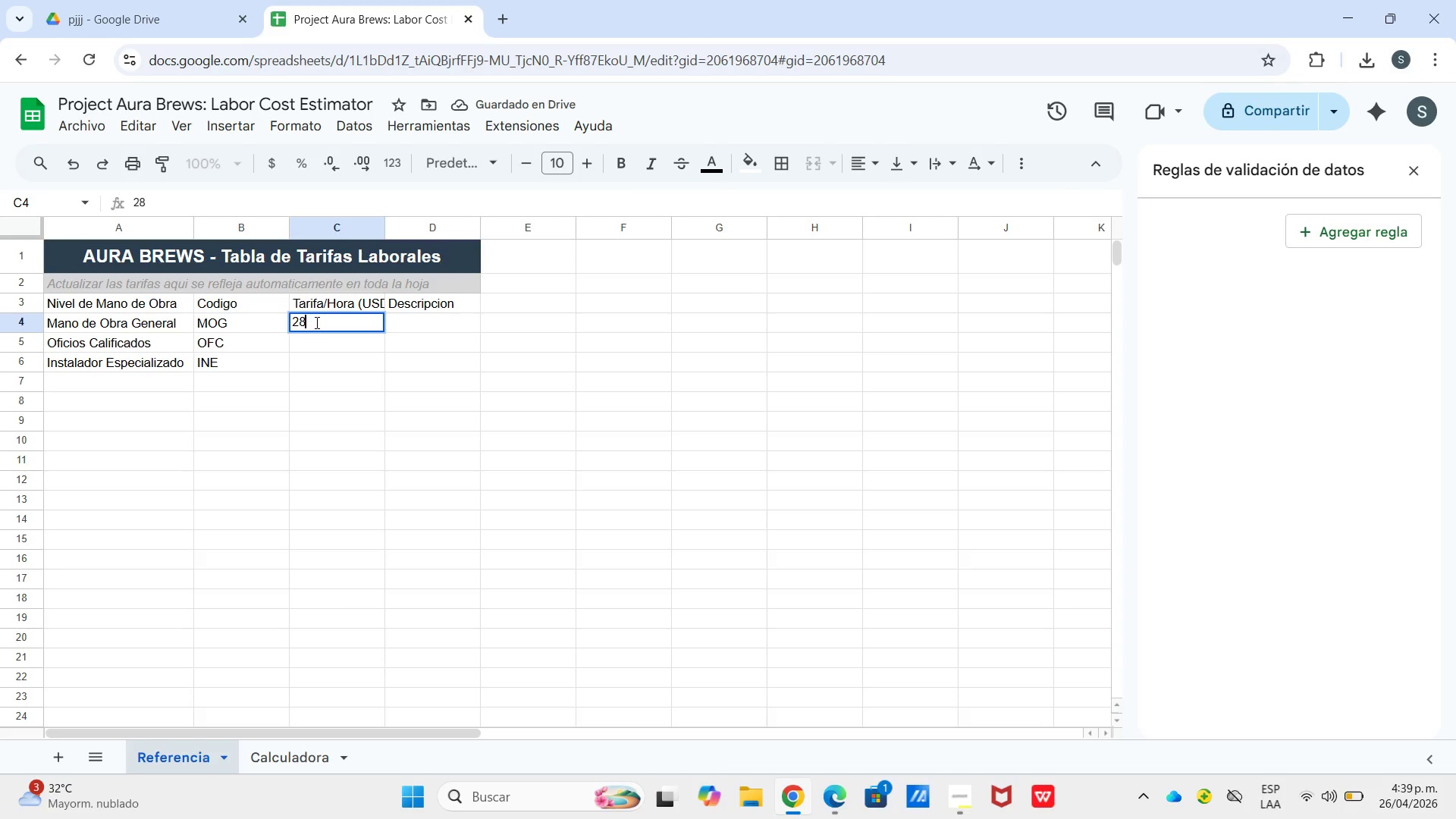 
key(Enter)
 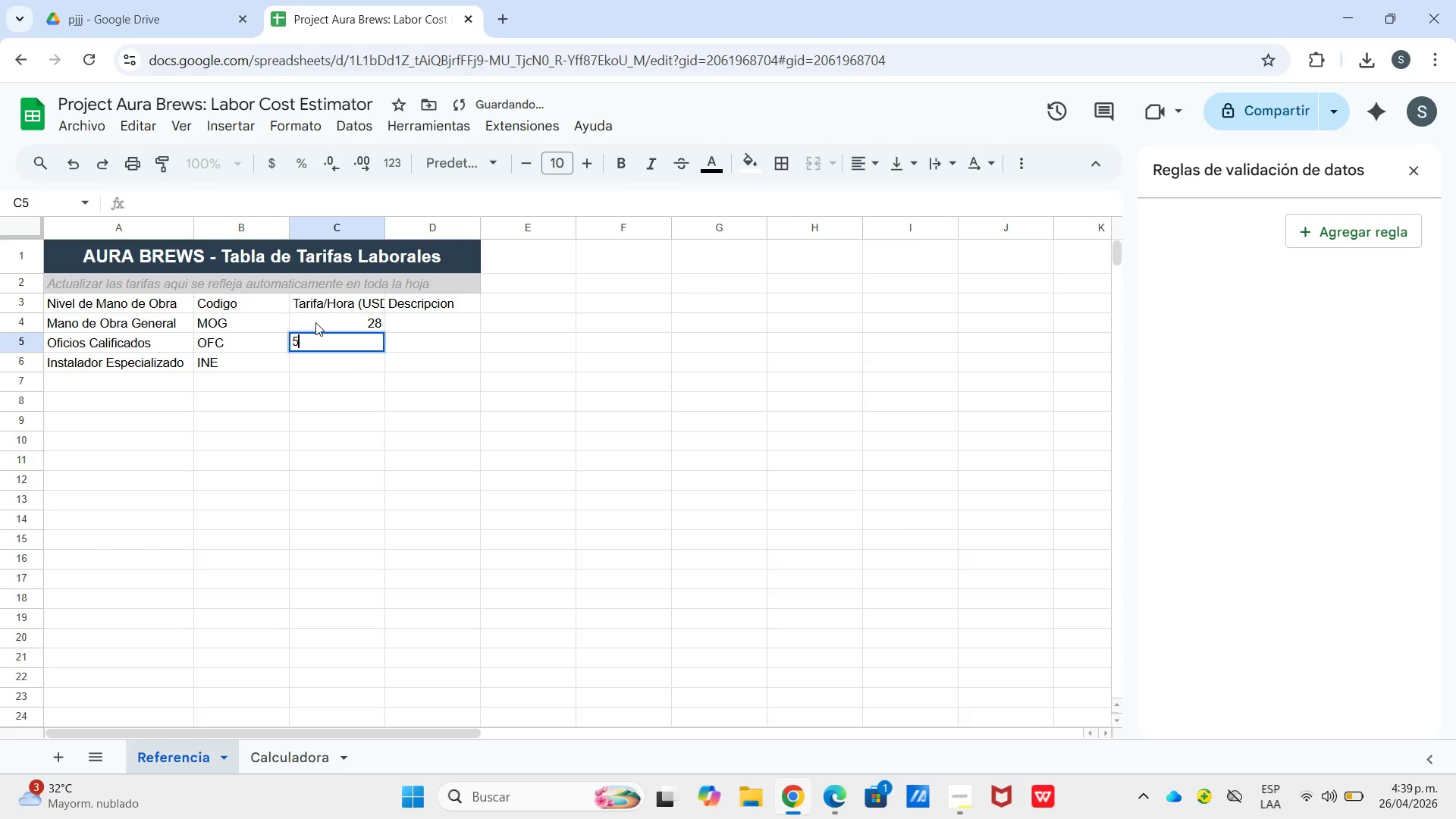 
key(Numpad5)
 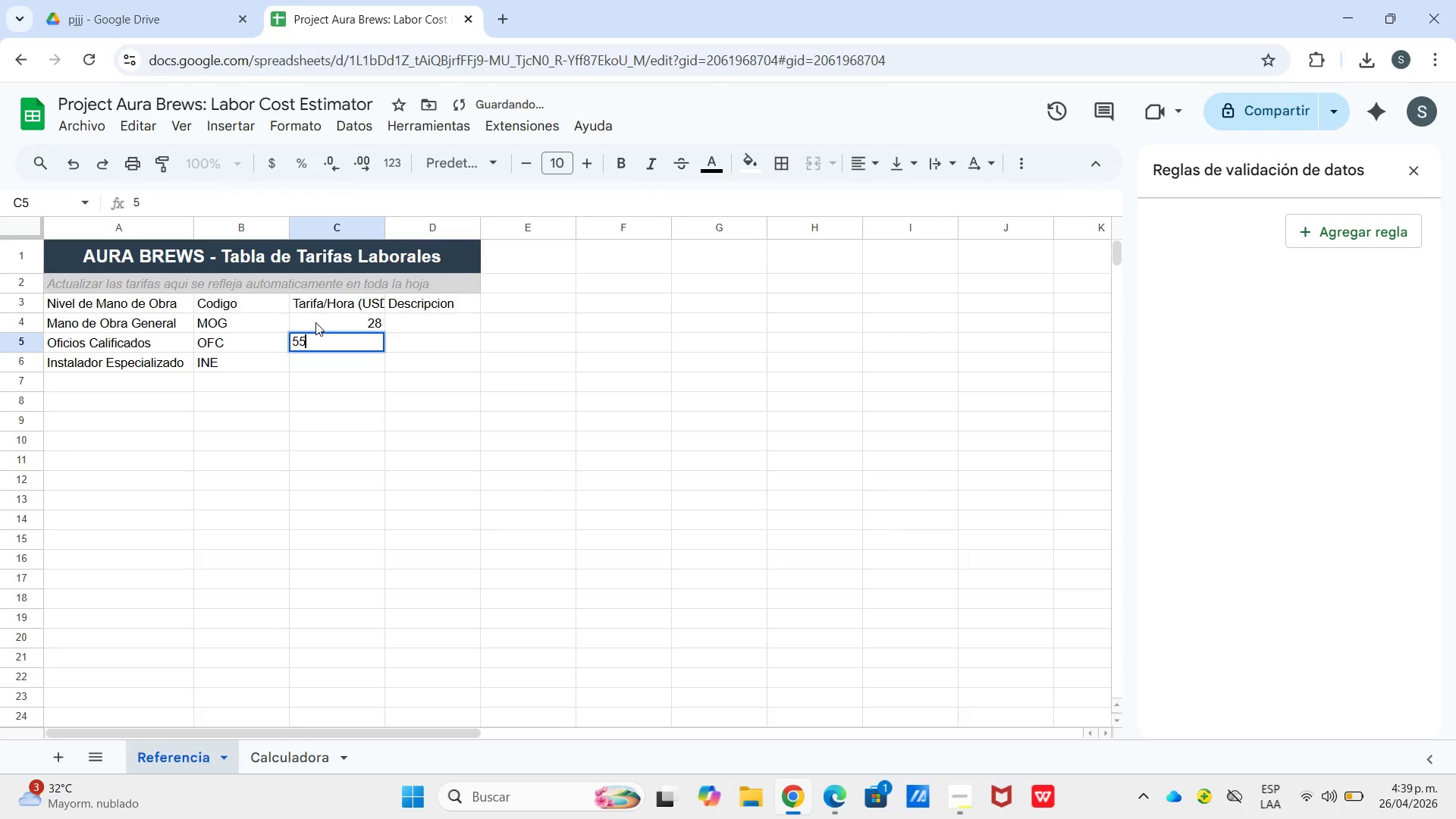 
key(Numpad5)
 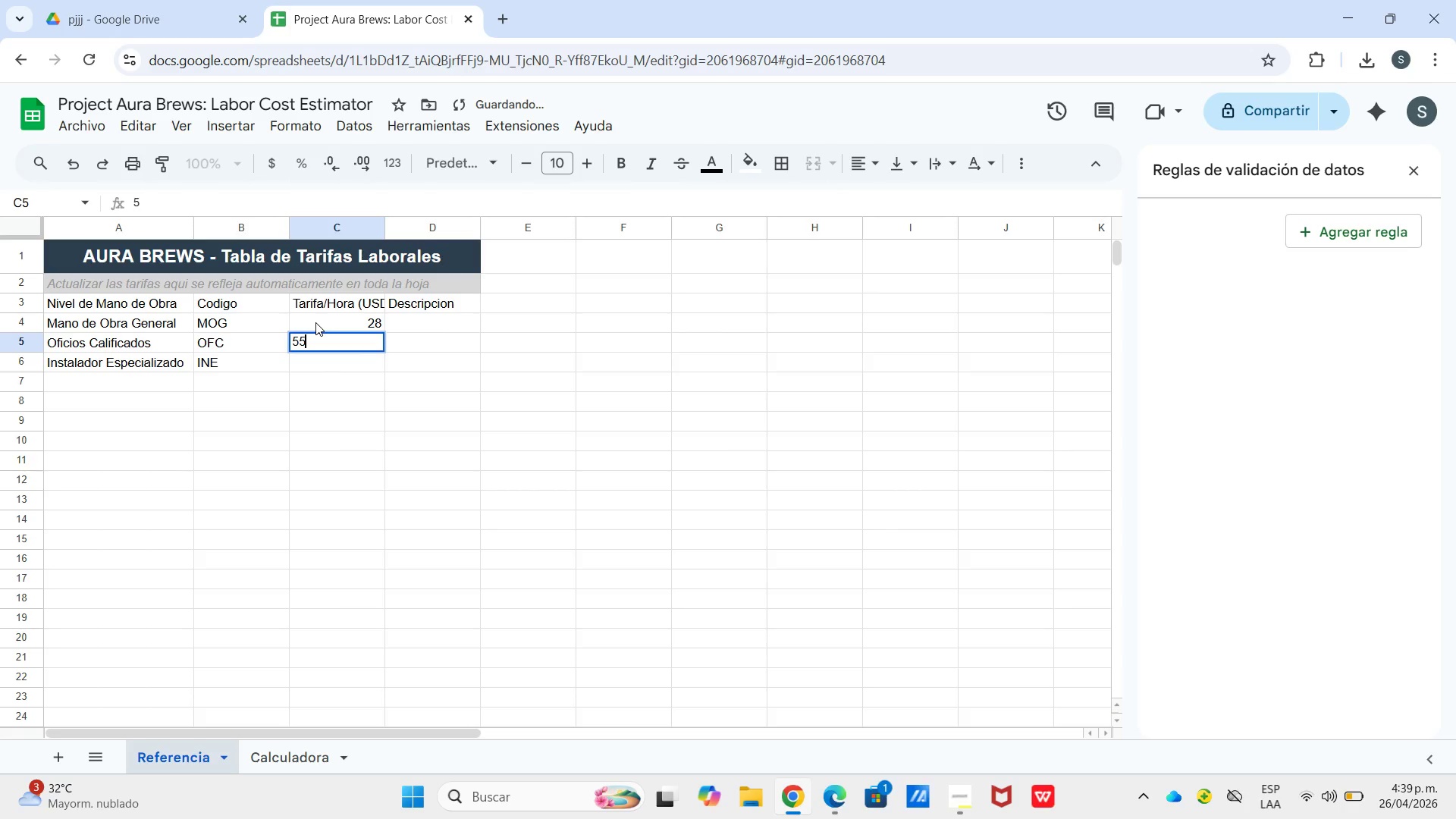 
key(Enter)
 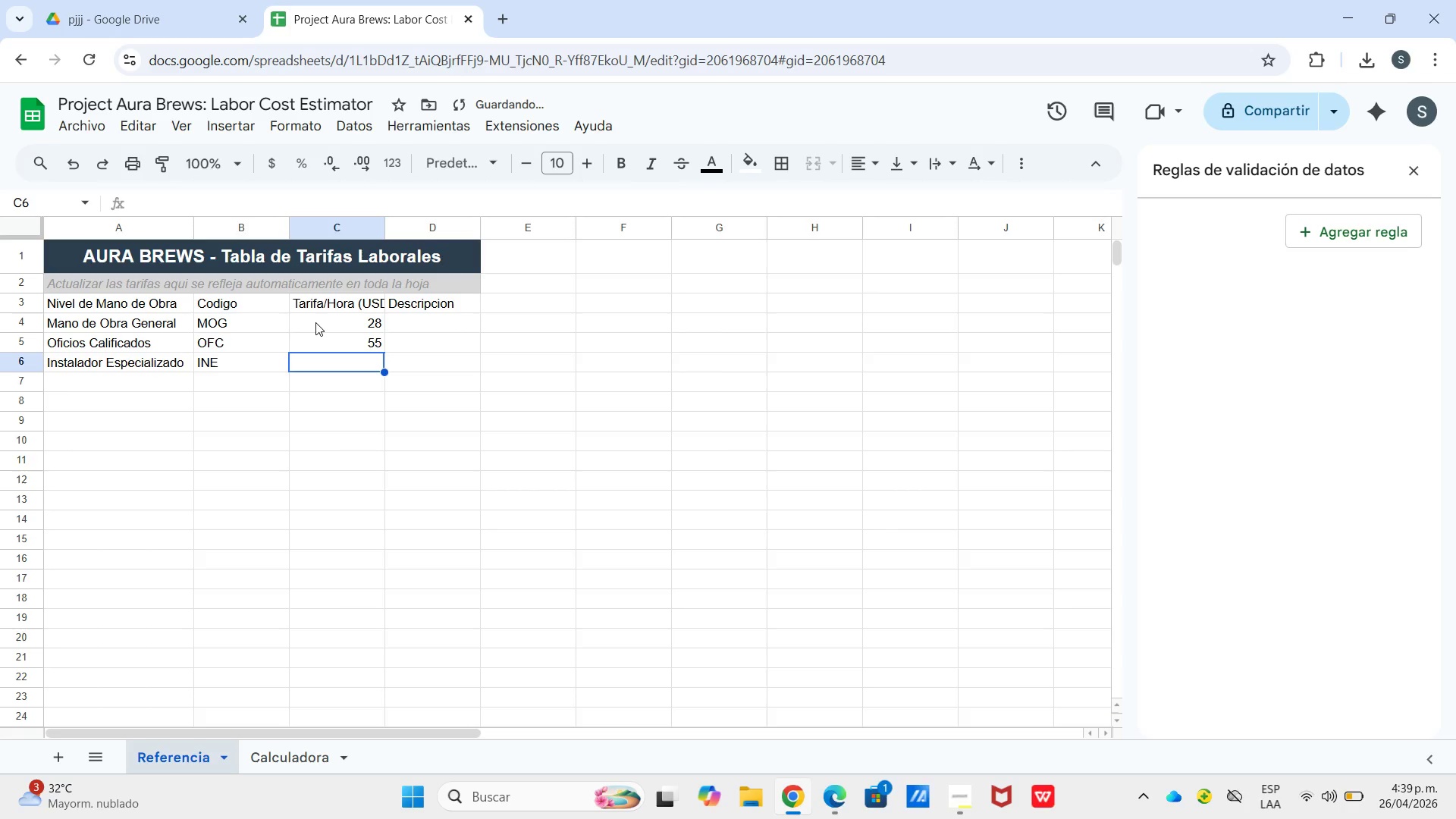 
key(Numpad8)
 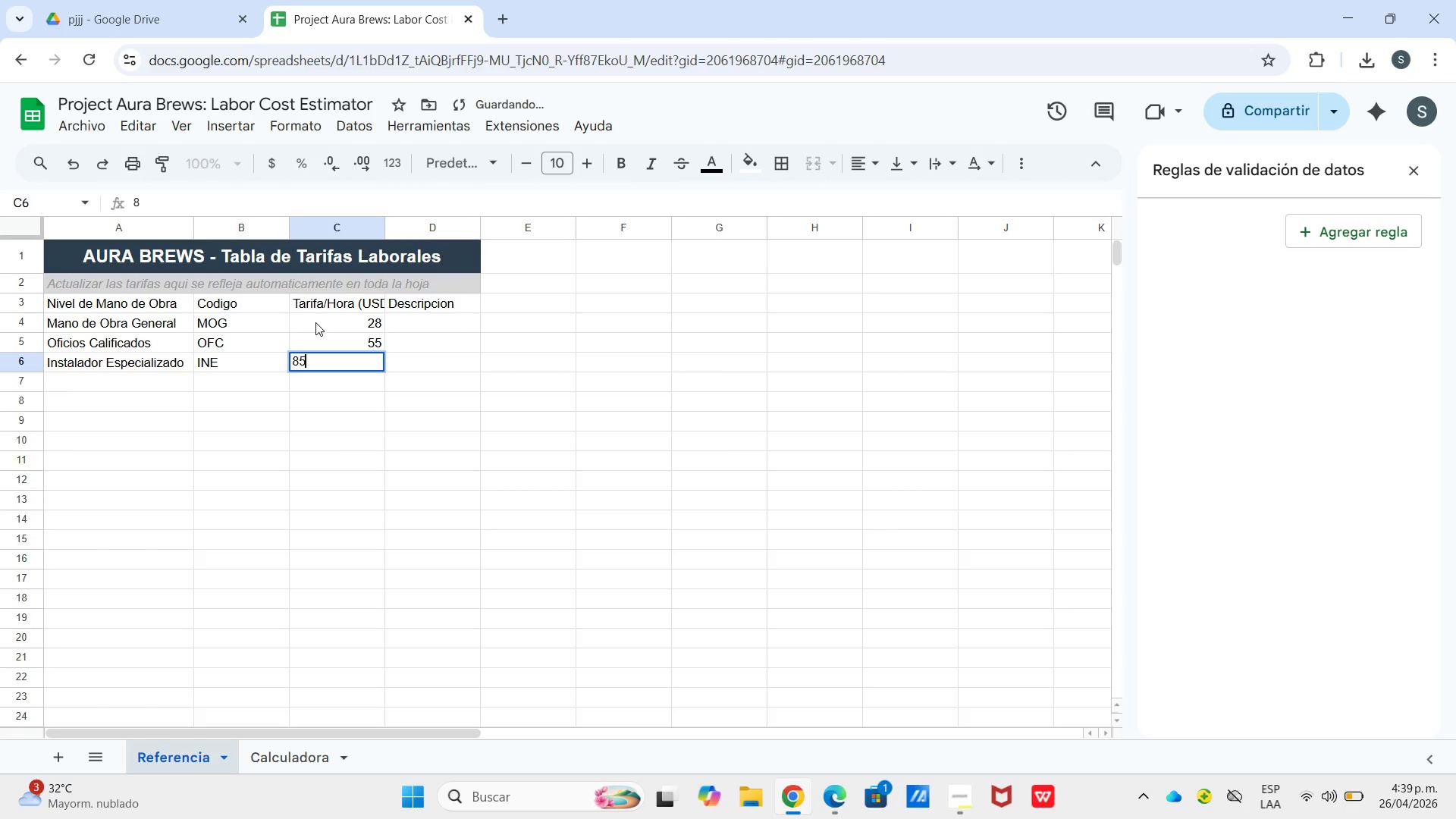 
key(Numpad5)
 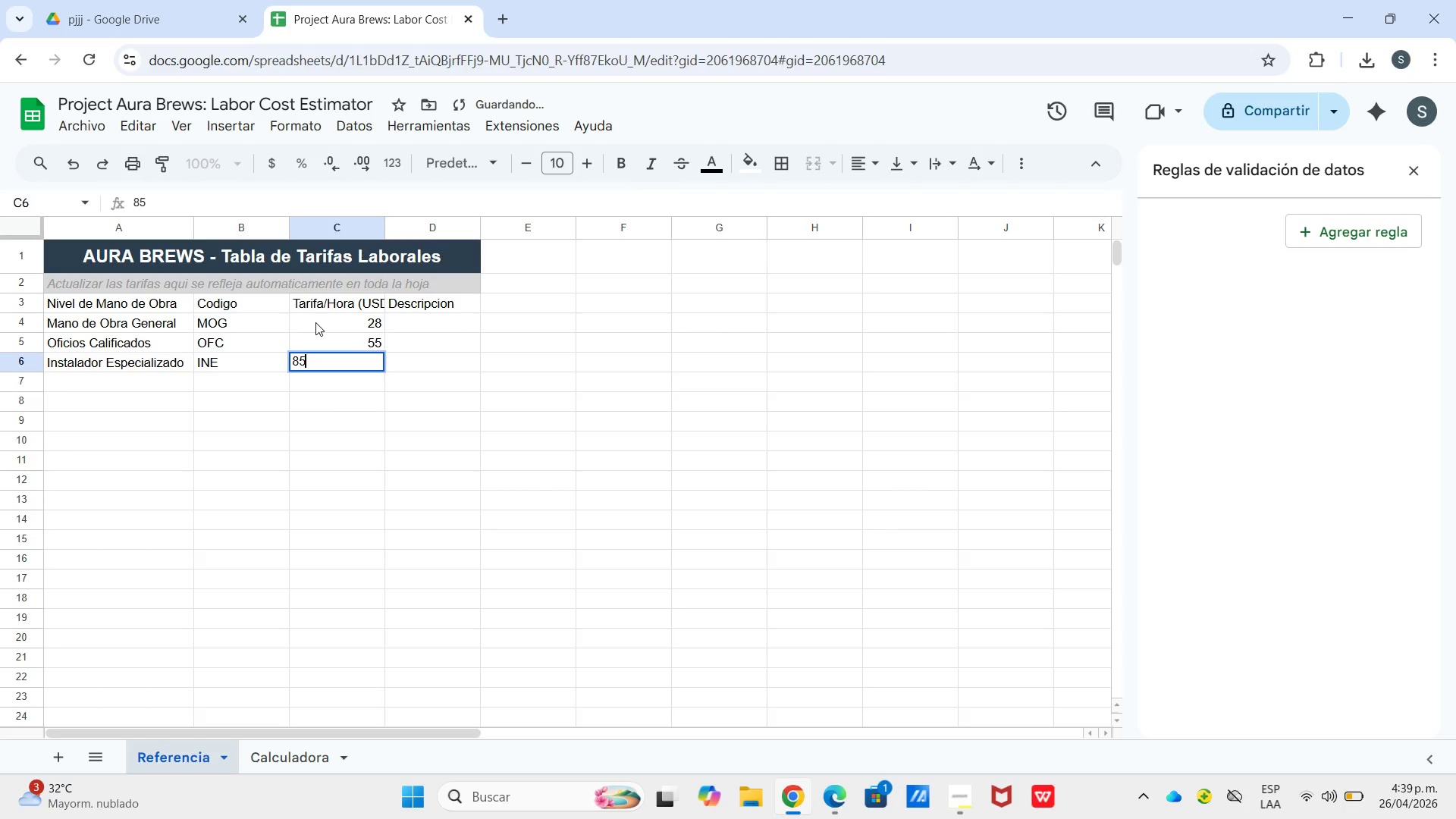 
key(Enter)
 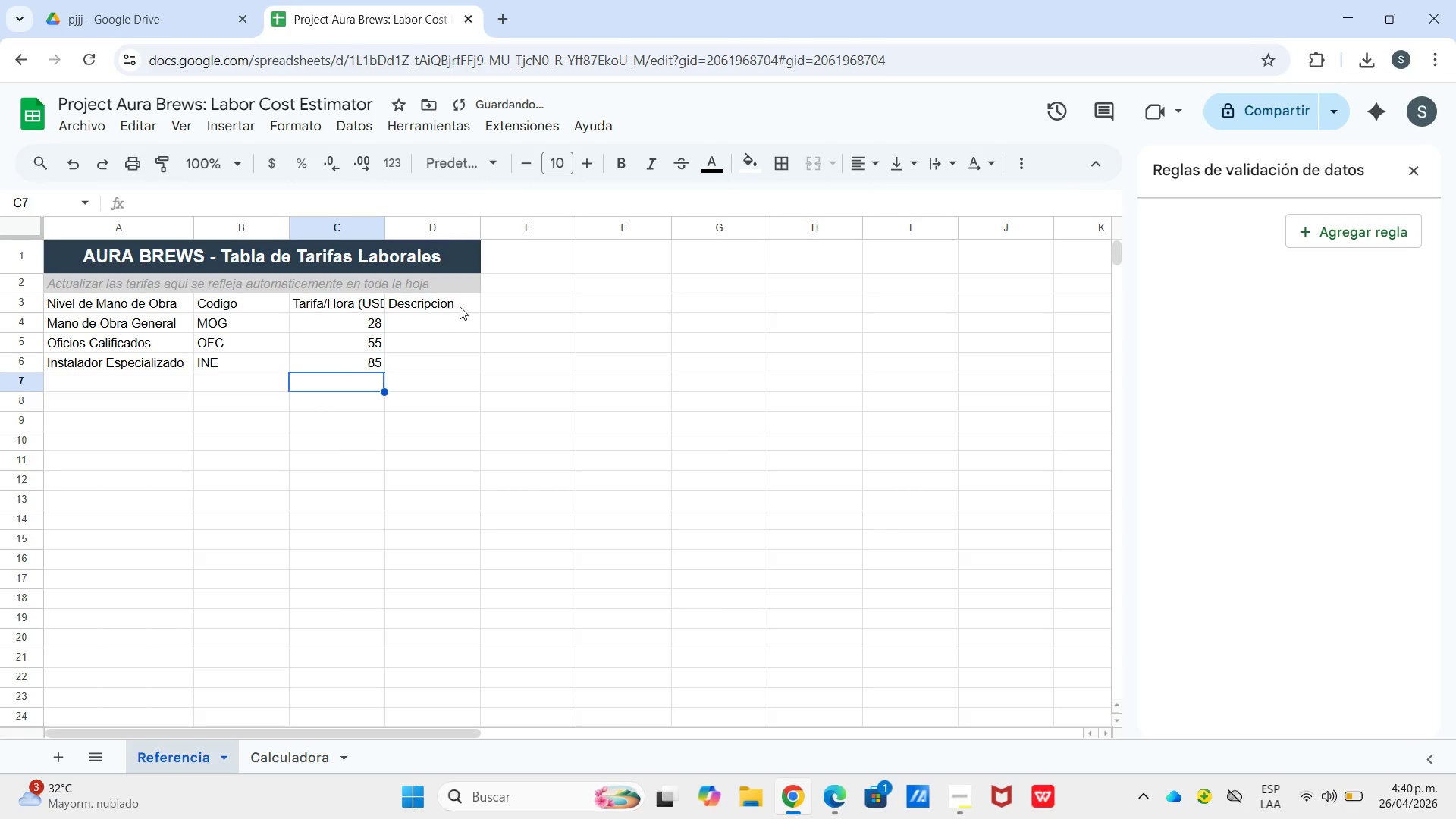 
left_click_drag(start_coordinate=[455, 319], to_coordinate=[450, 319])
 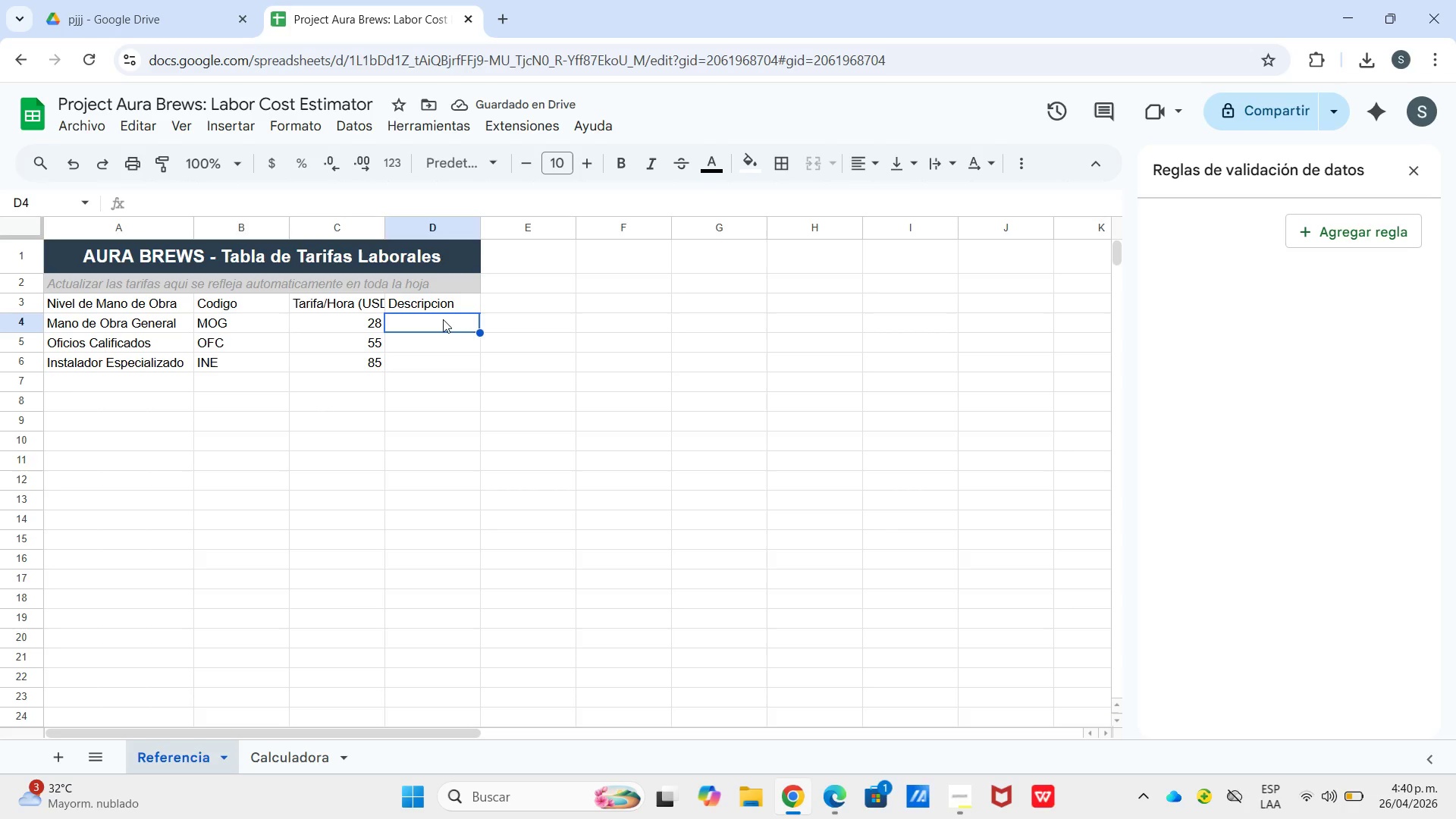 
type(Tarifas basicas de construccion y limpieza)
 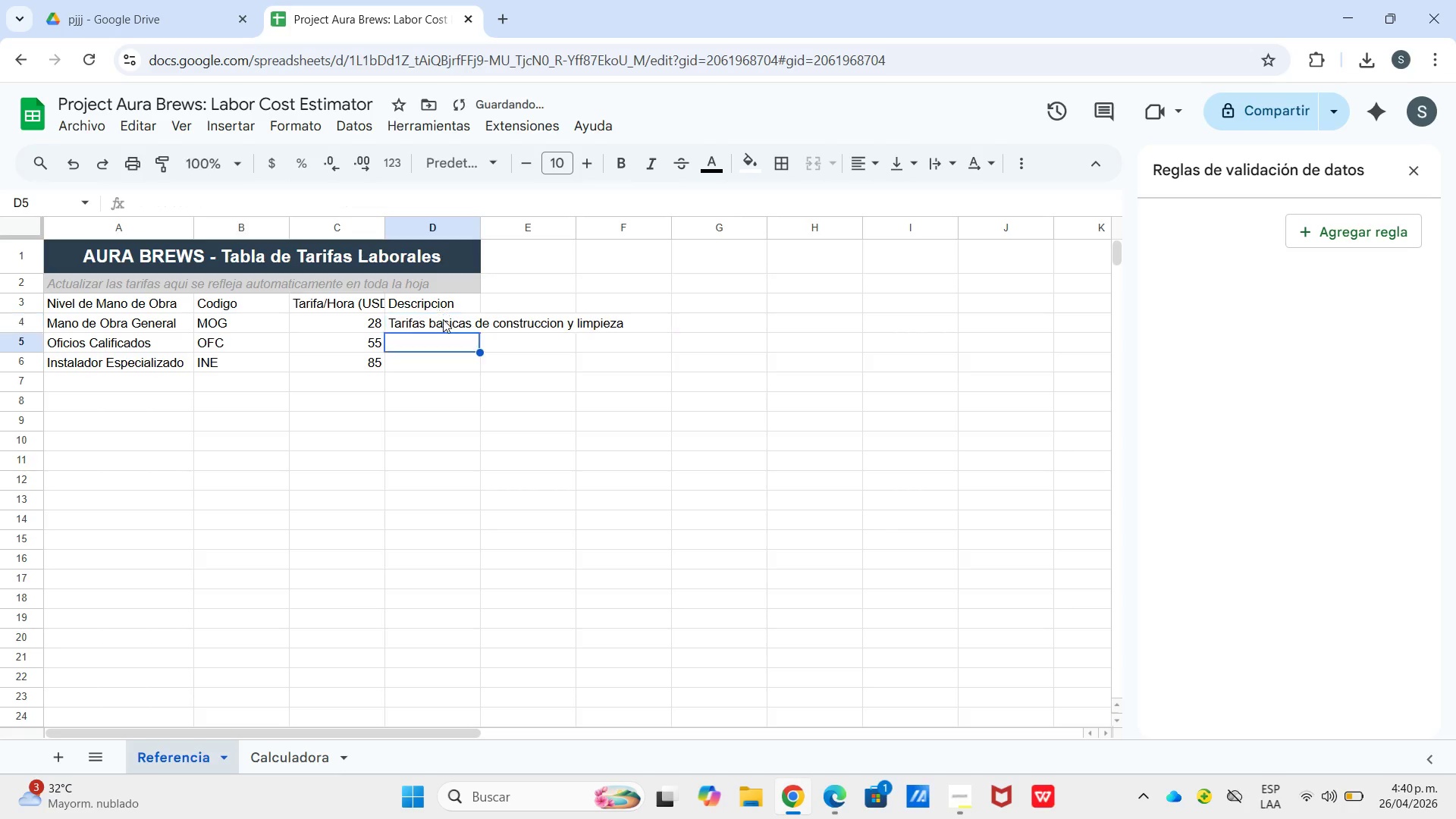 
key(Enter)
 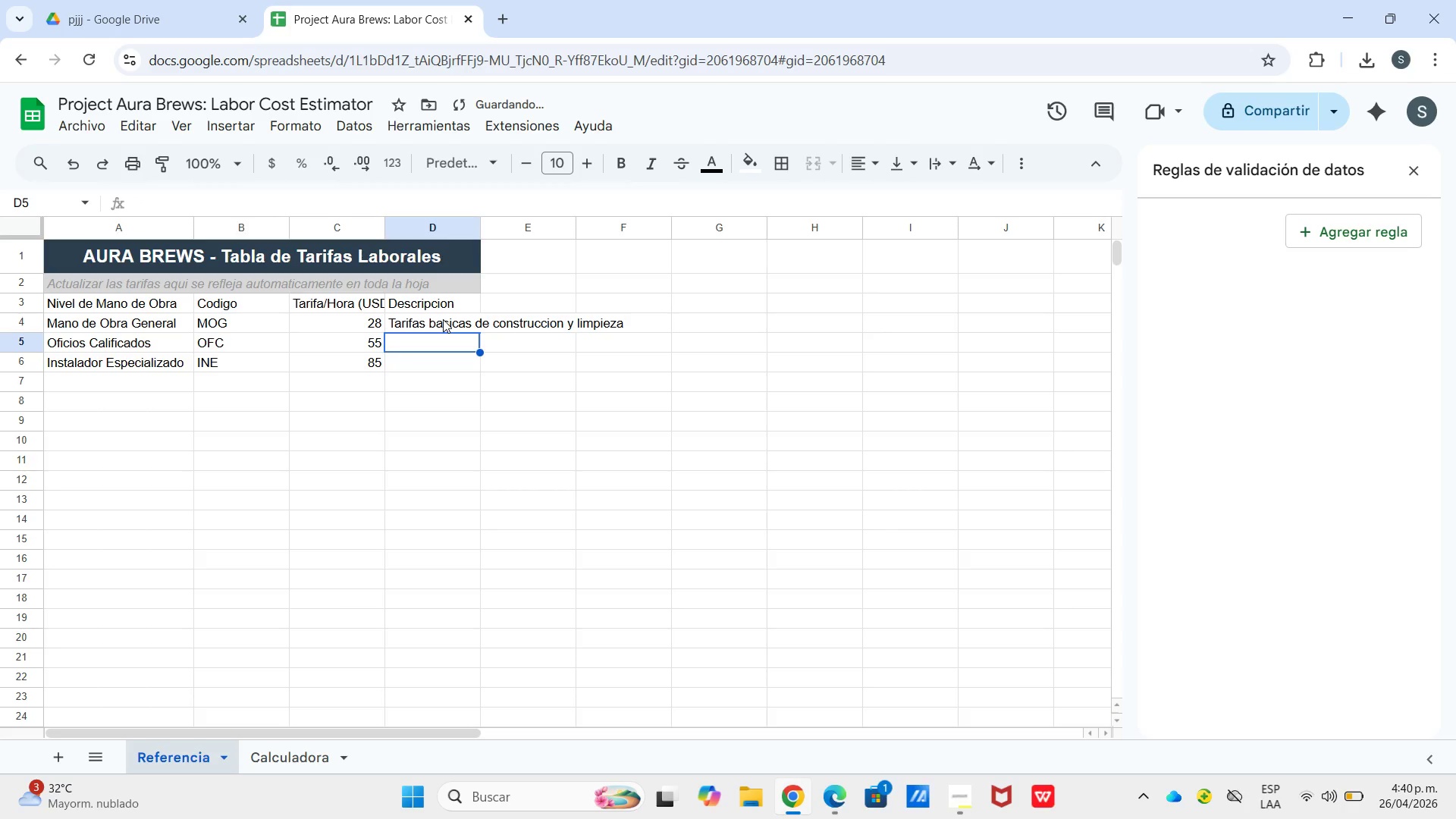 
type(Carpinteria, plomeria y trabajos tecnicos)
 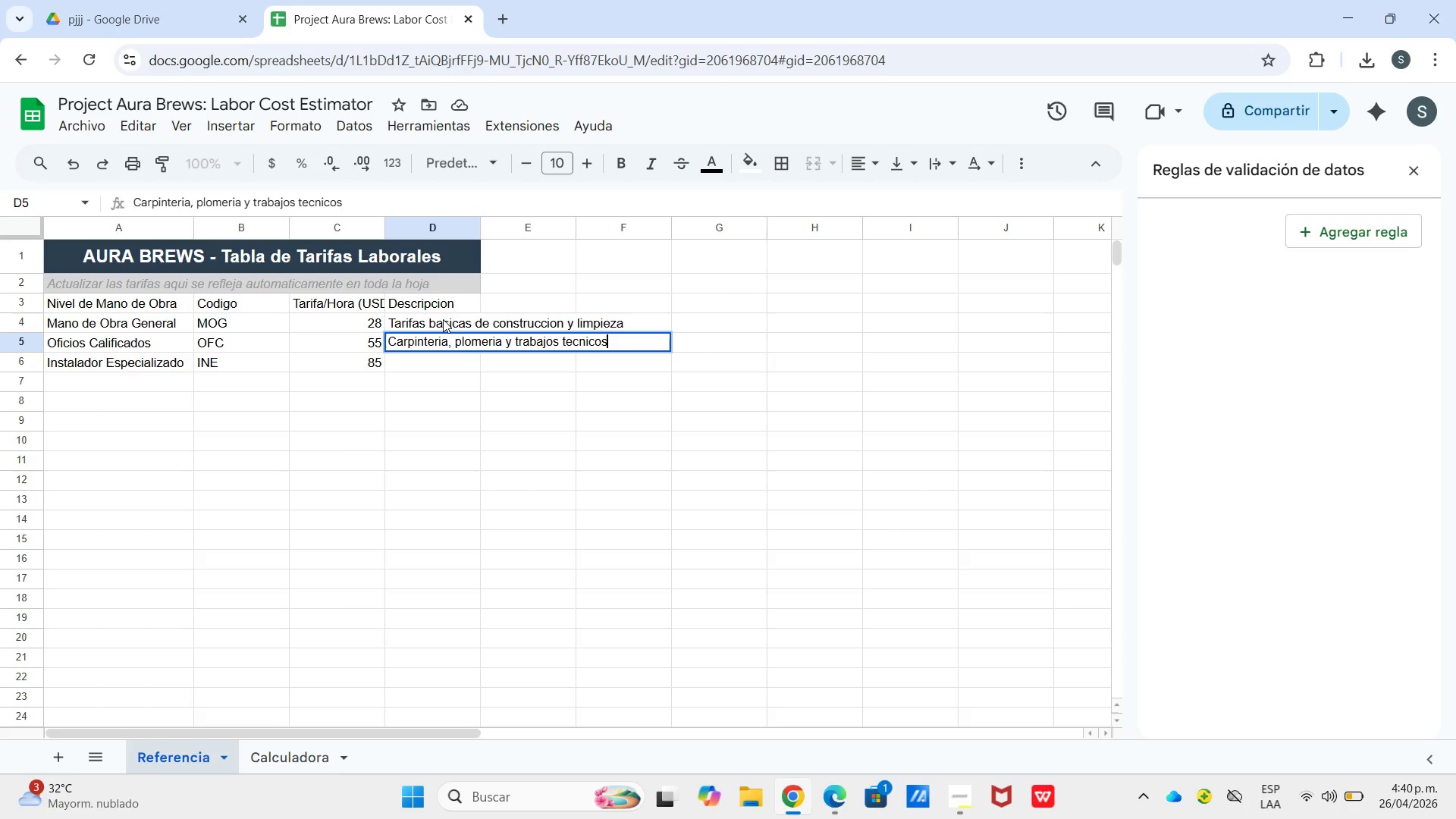 
key(Enter)
 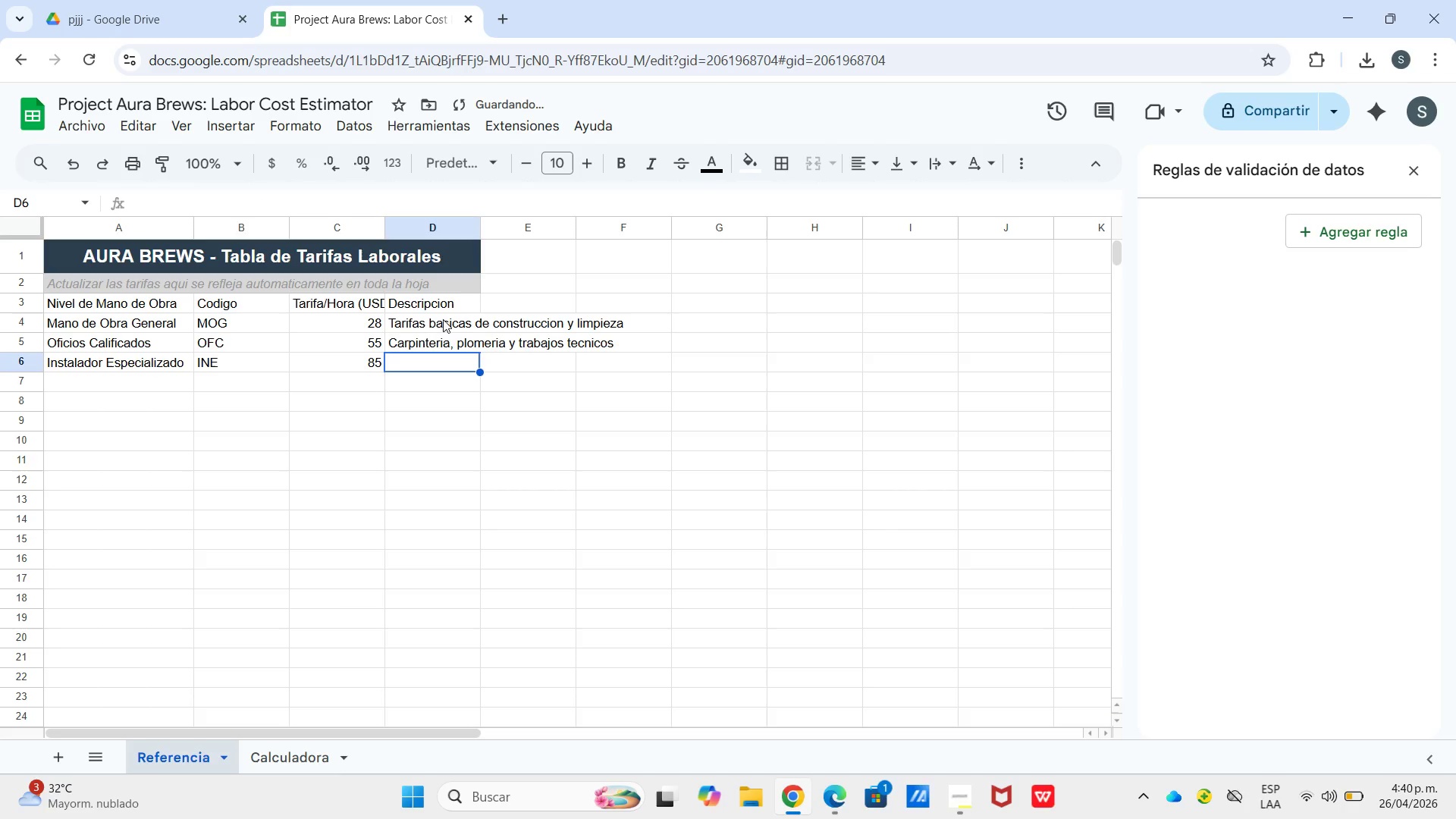 
type(Instalaciones electricas y de imagen de )
key(Backspace)
 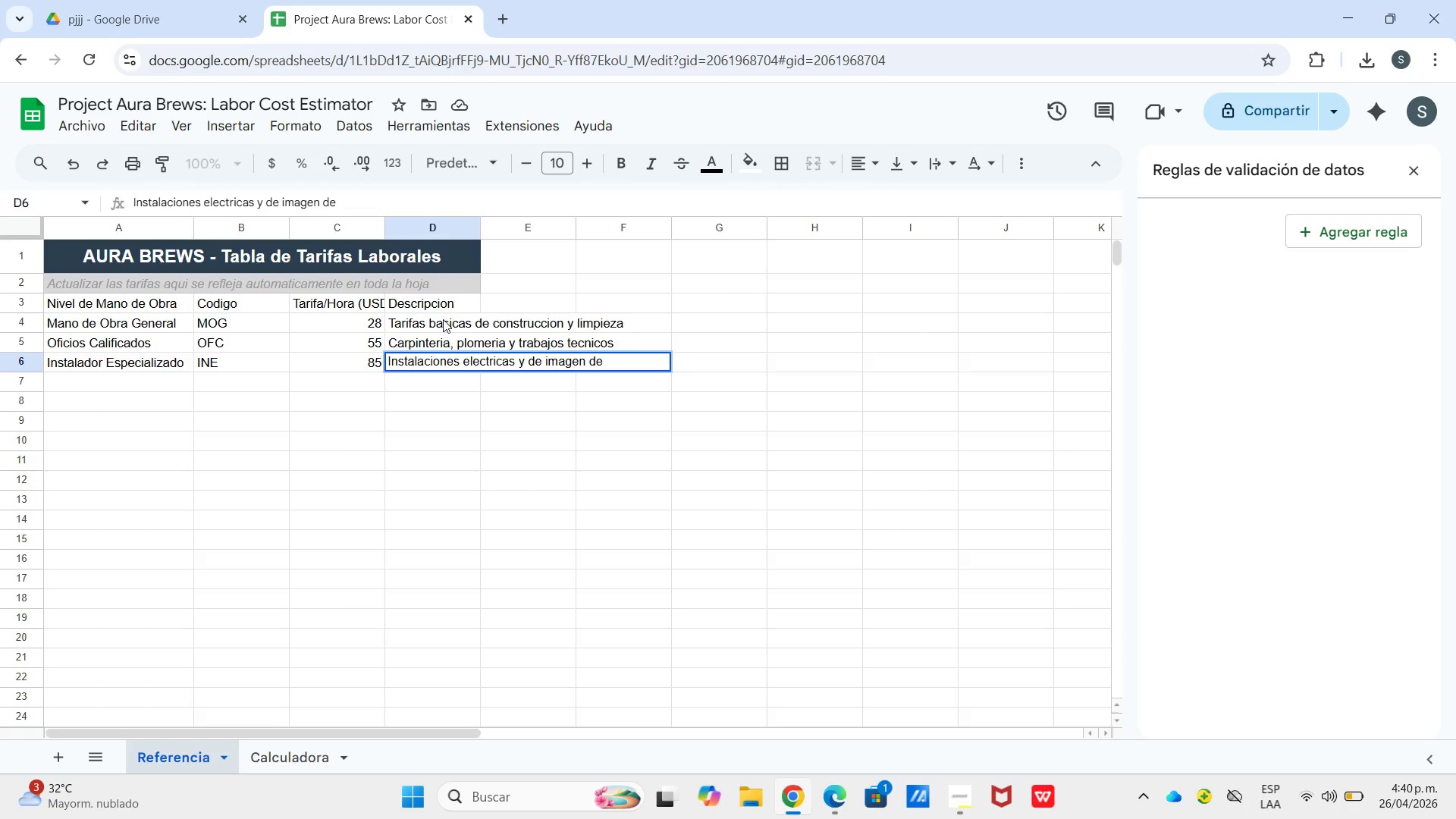 
key(Control+Enter)
 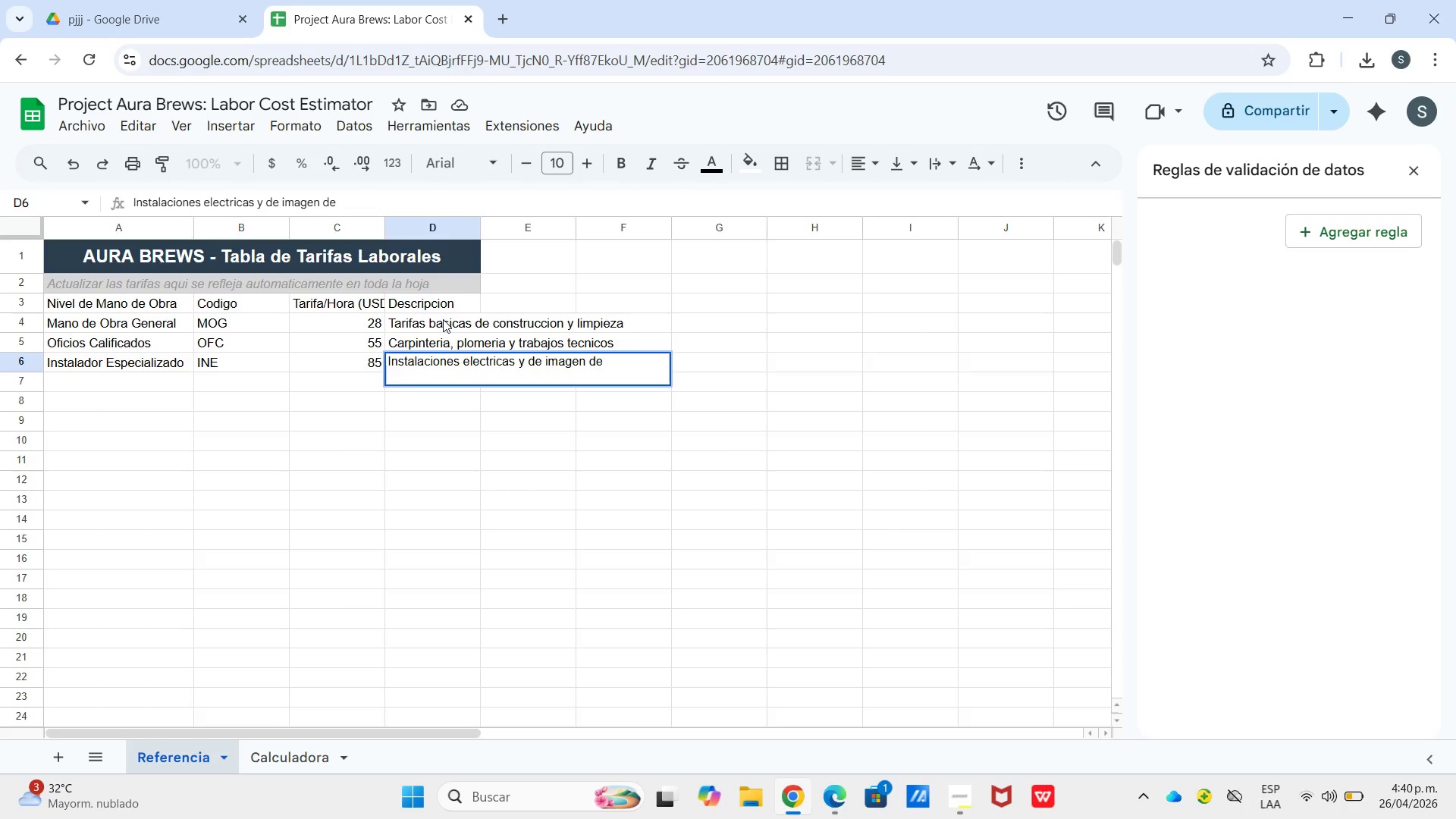 
type(marca)
 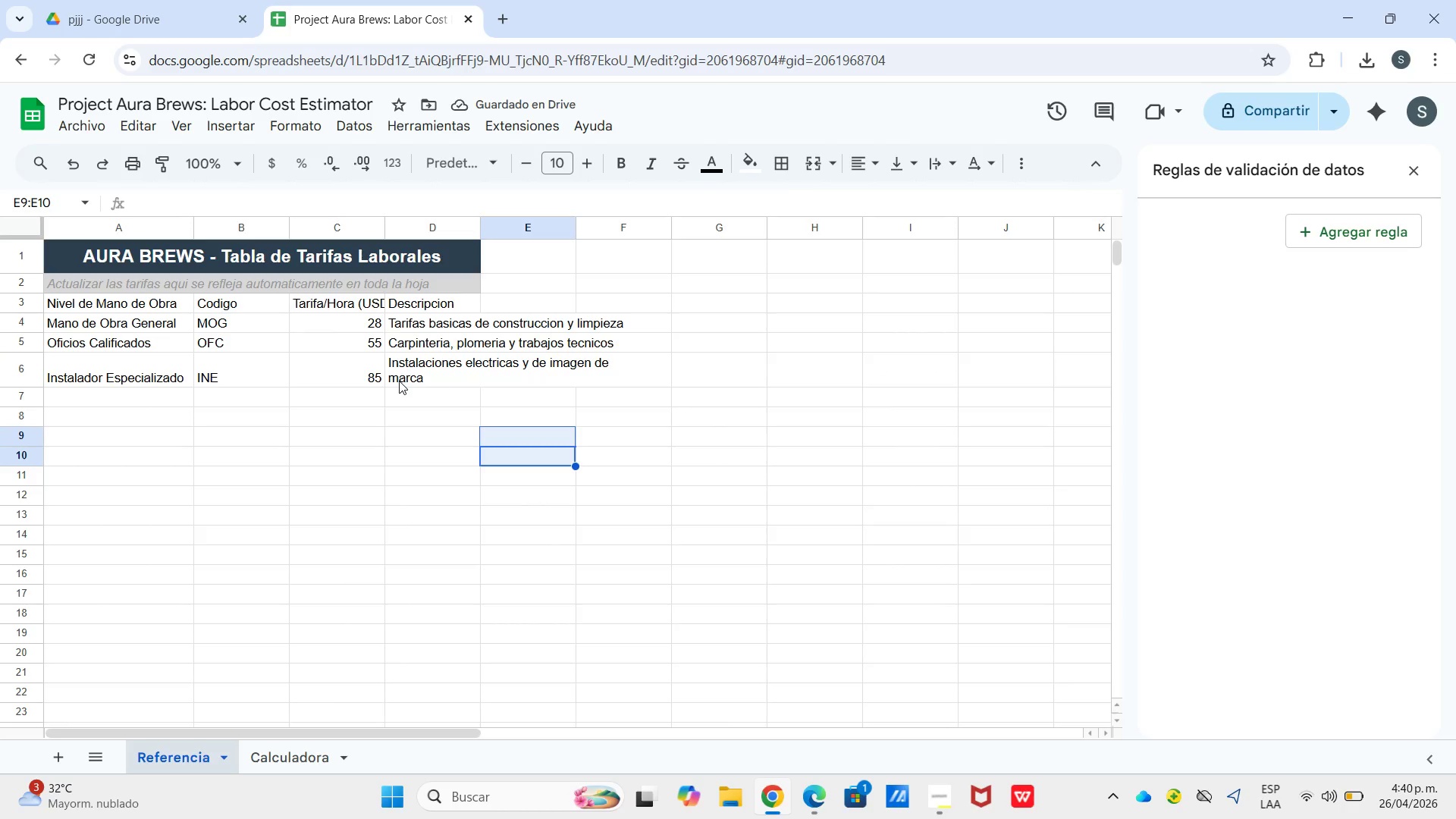 
wait(6.24)
 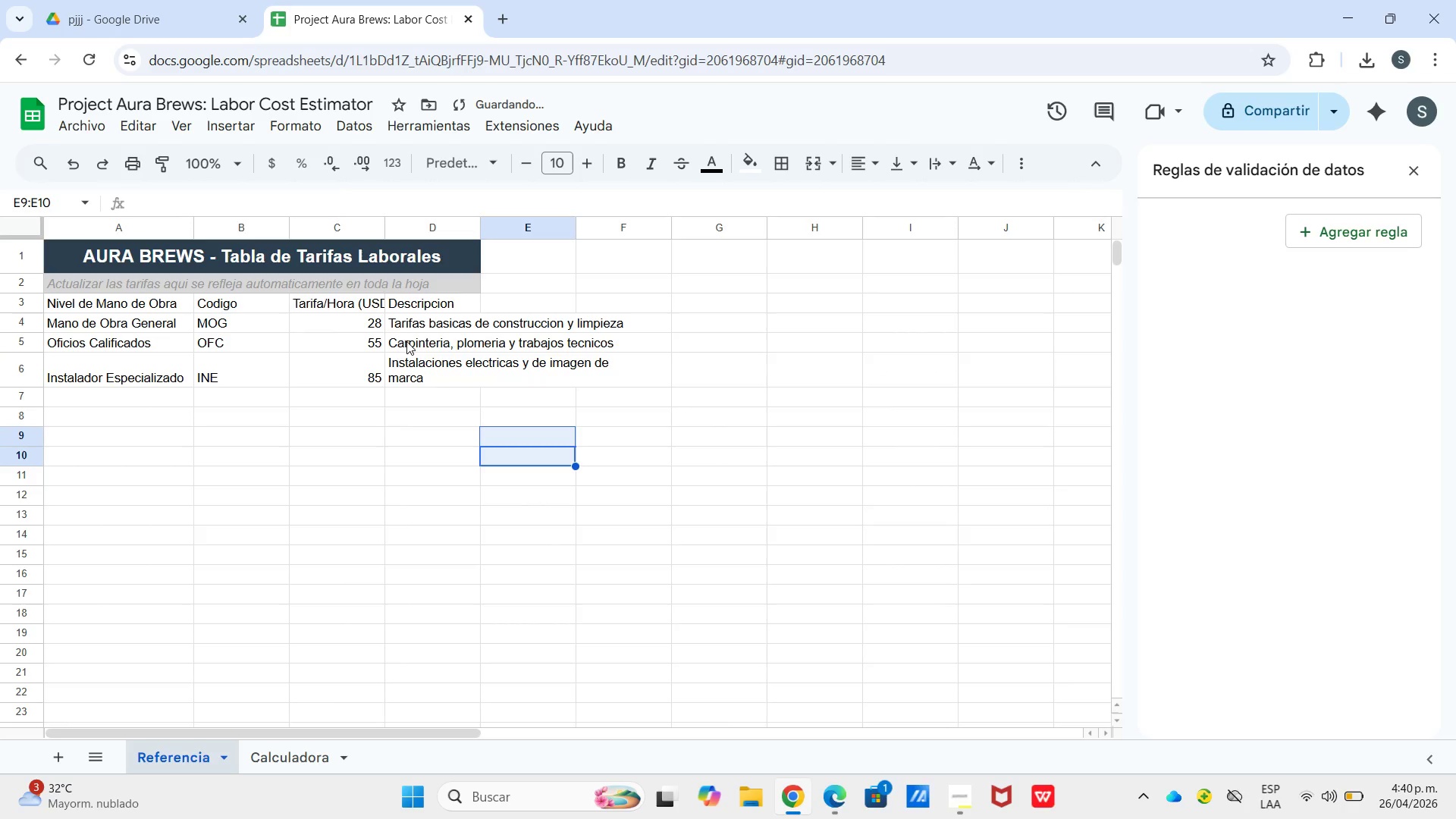 
double_click([421, 375])
 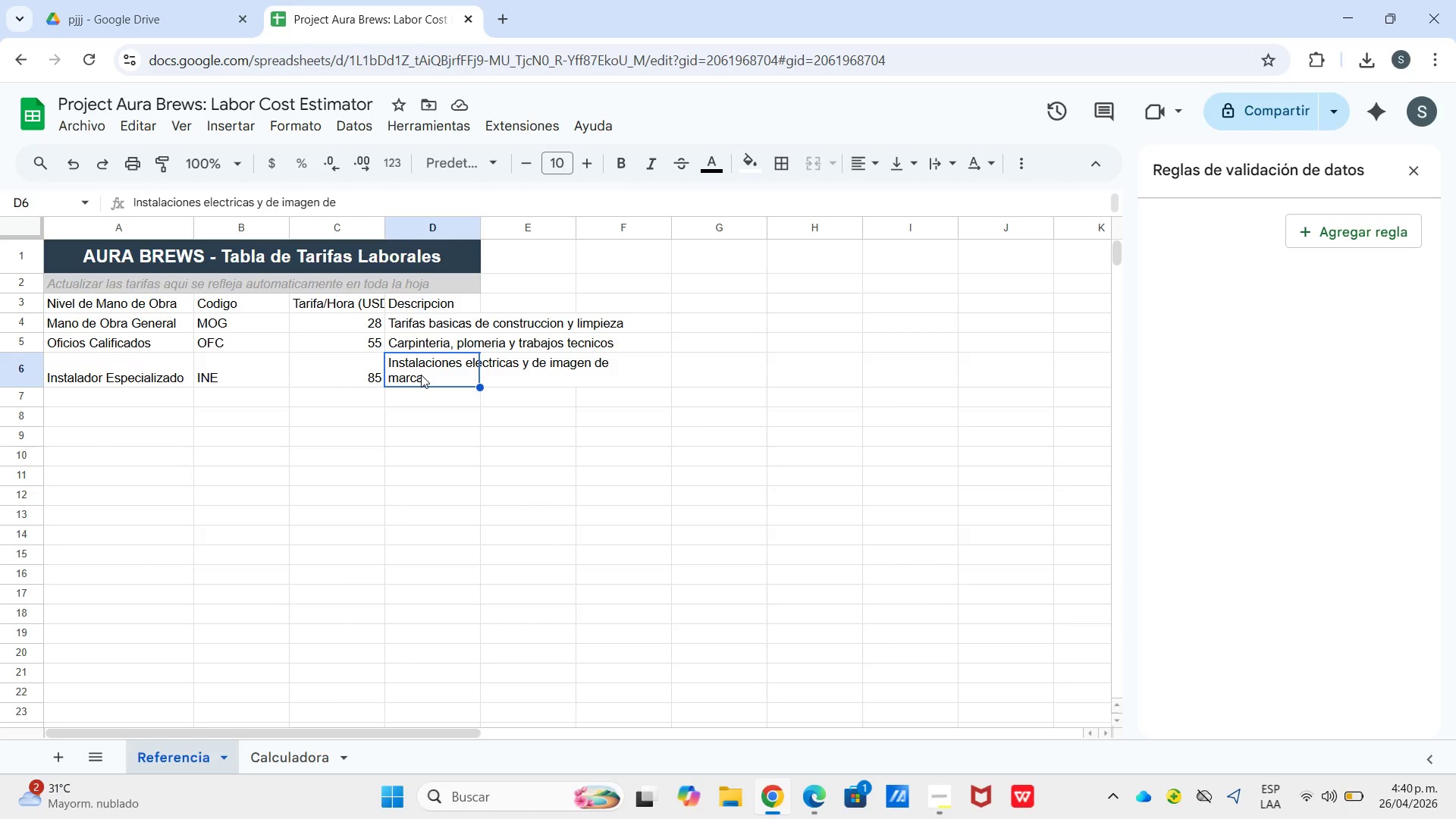 
triple_click([421, 375])
 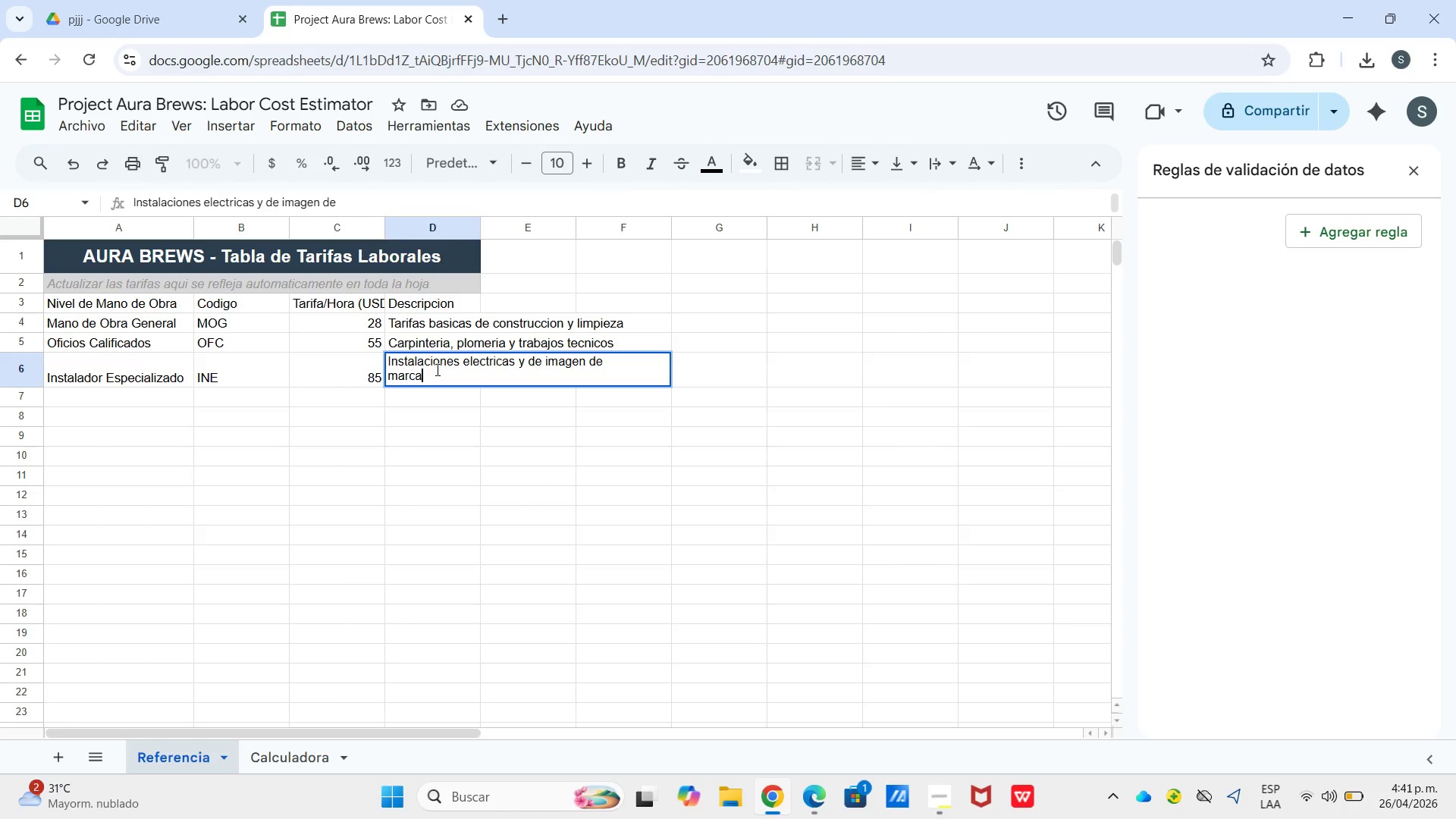 
key(Backspace)
key(Backspace)
key(Backspace)
key(Backspace)
key(Backspace)
key(Backspace)
type( marca)
 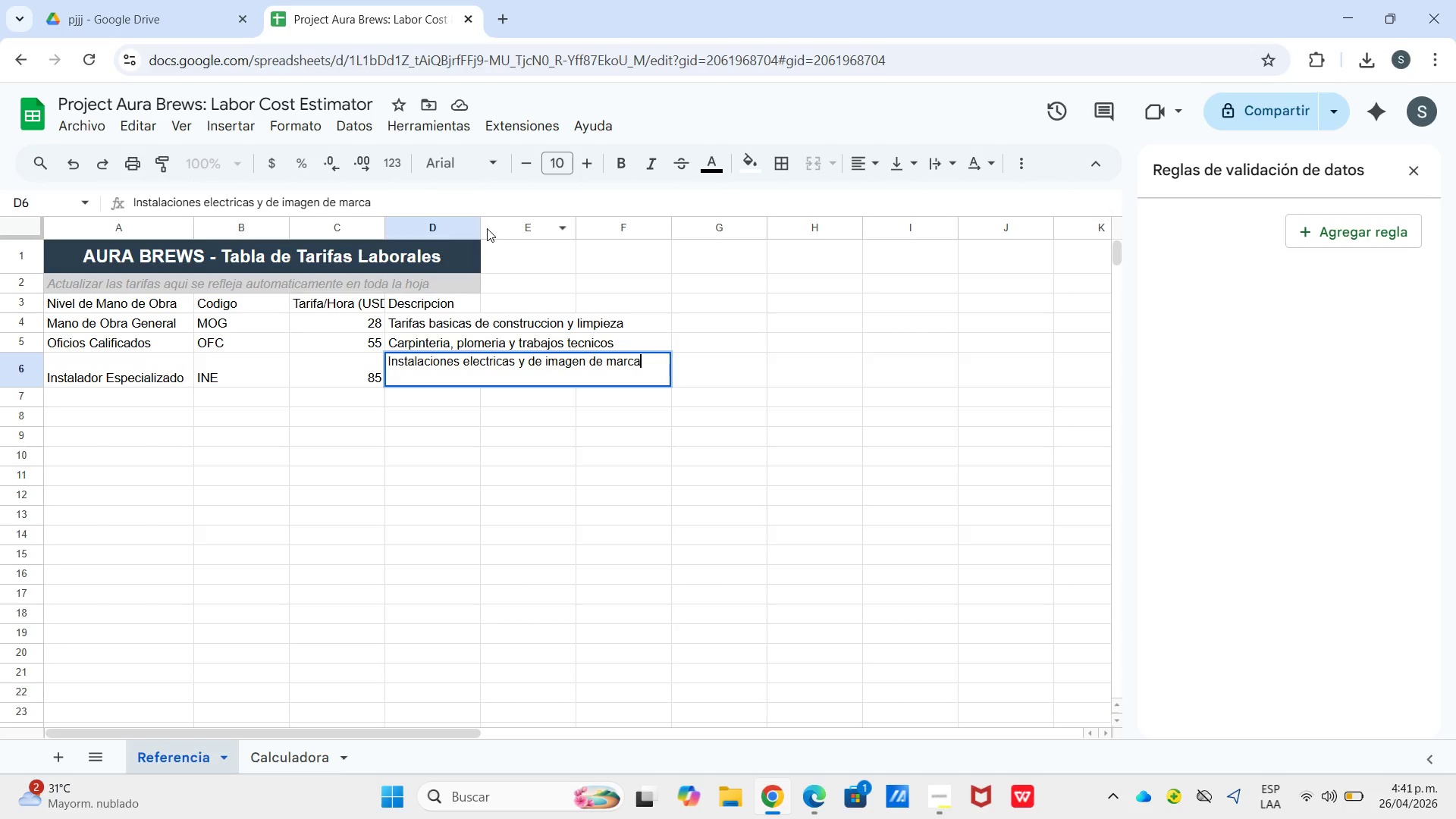 
left_click_drag(start_coordinate=[481, 228], to_coordinate=[662, 239])
 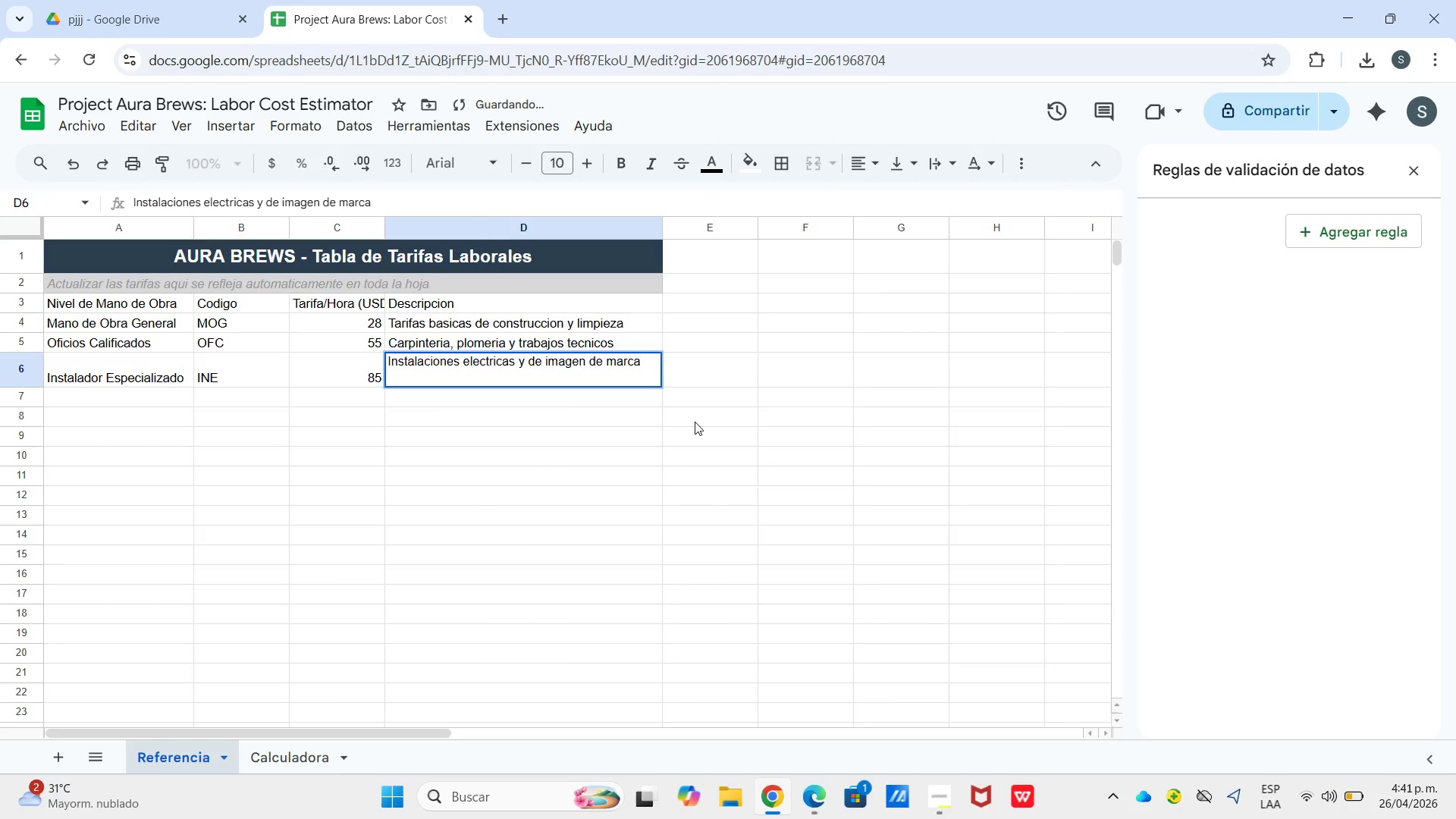 
left_click([695, 422])
 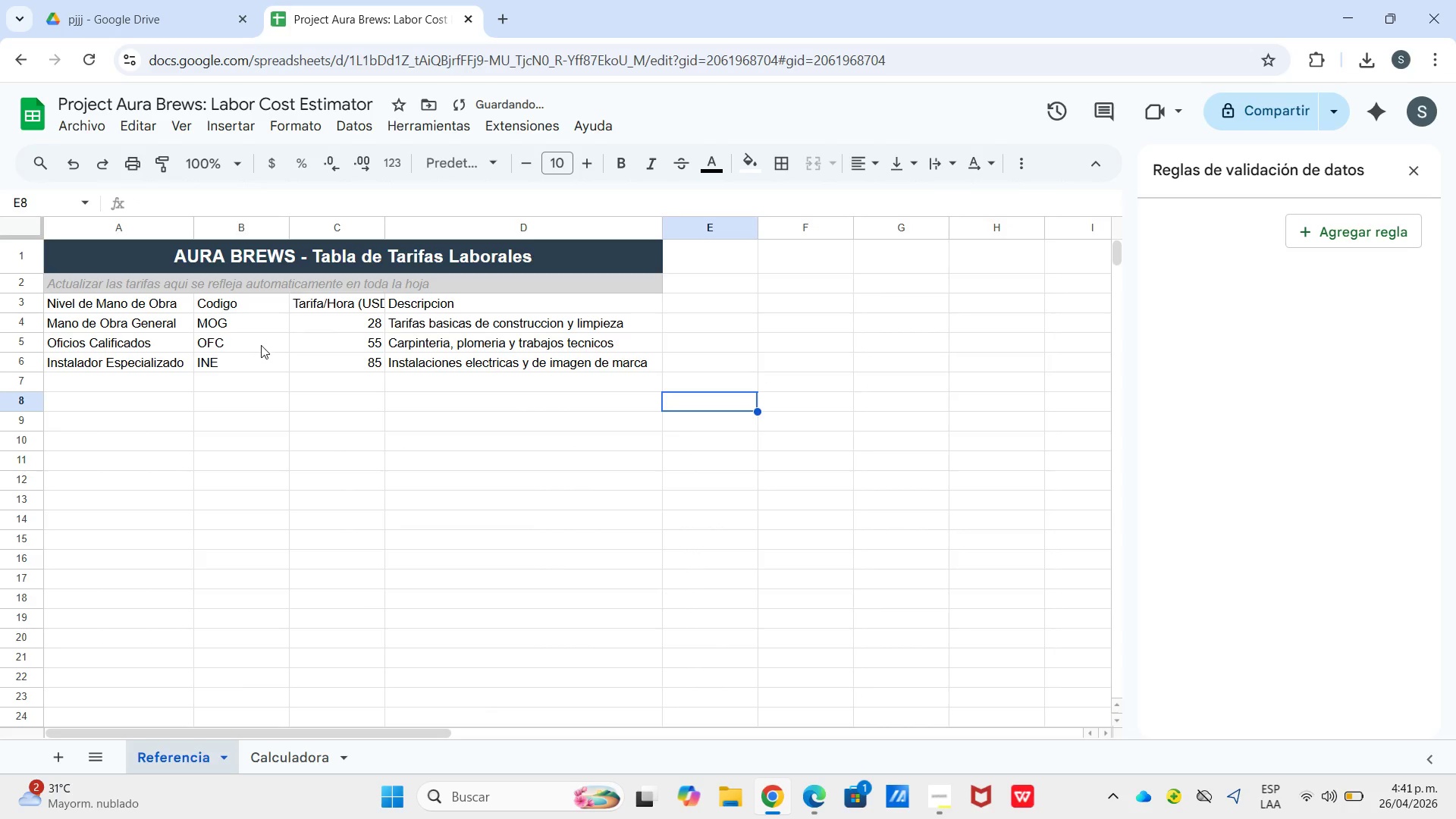 
left_click_drag(start_coordinate=[250, 325], to_coordinate=[369, 359])
 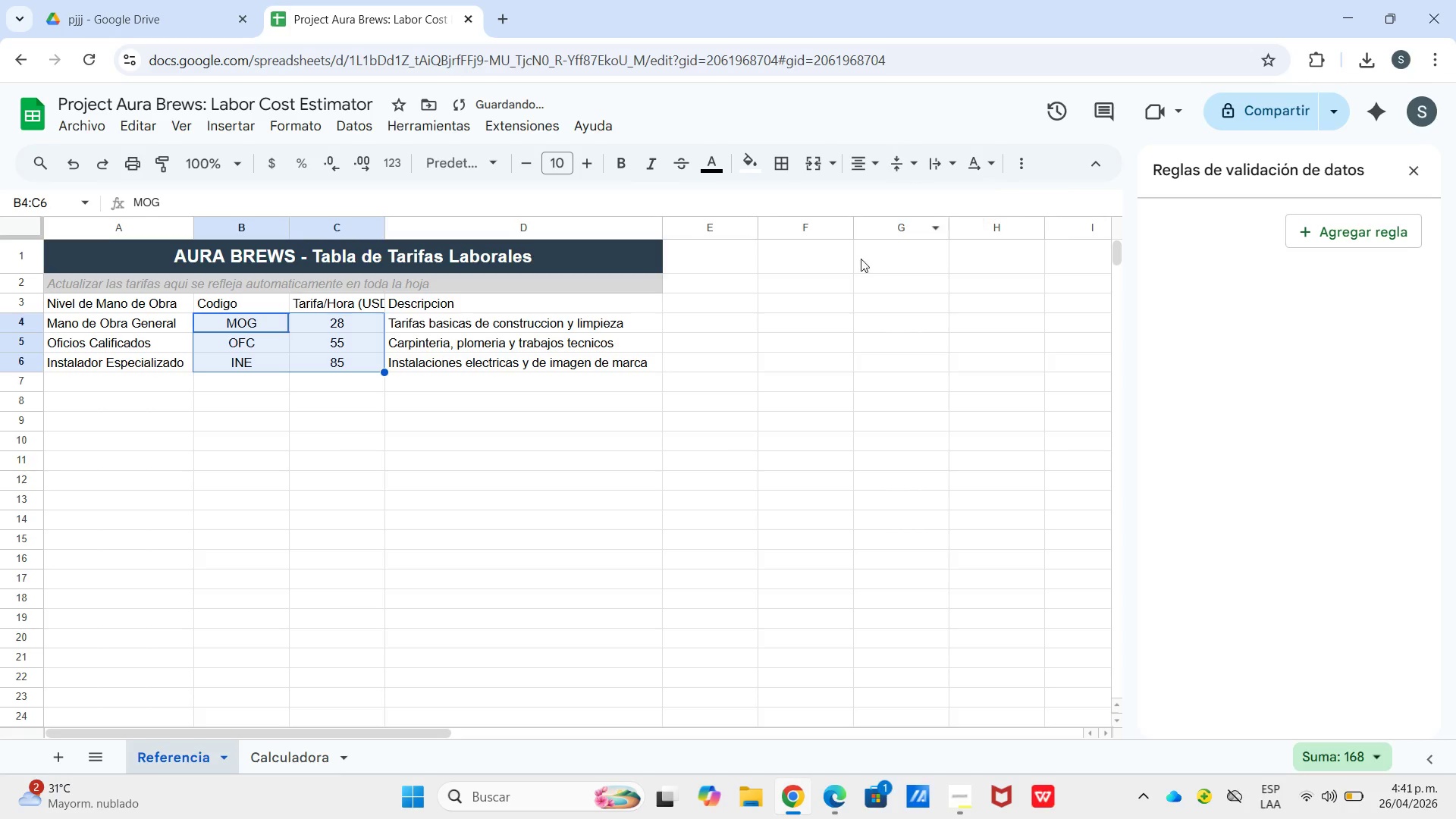 
left_click([446, 415])
 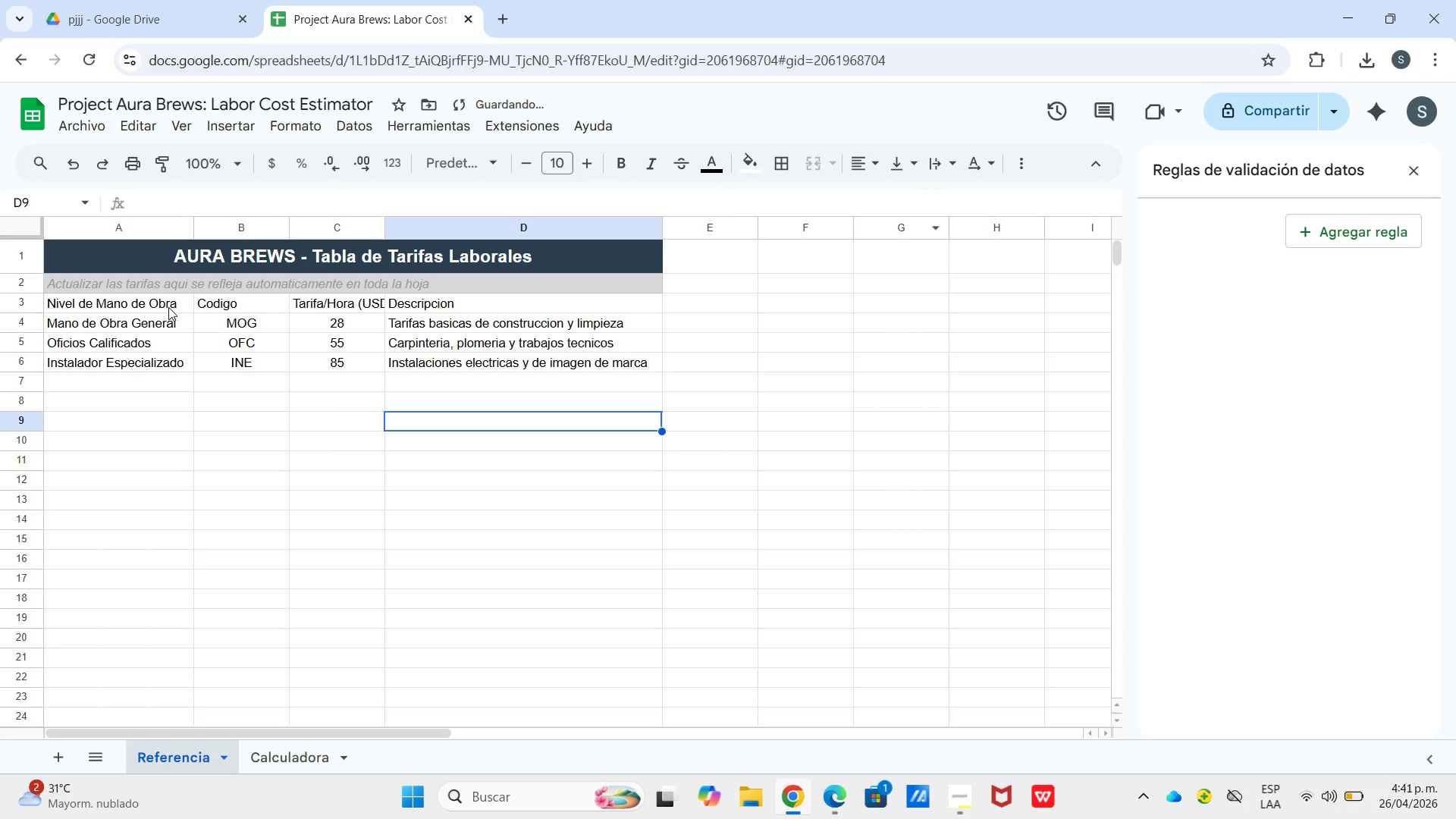 
left_click_drag(start_coordinate=[167, 306], to_coordinate=[573, 303])
 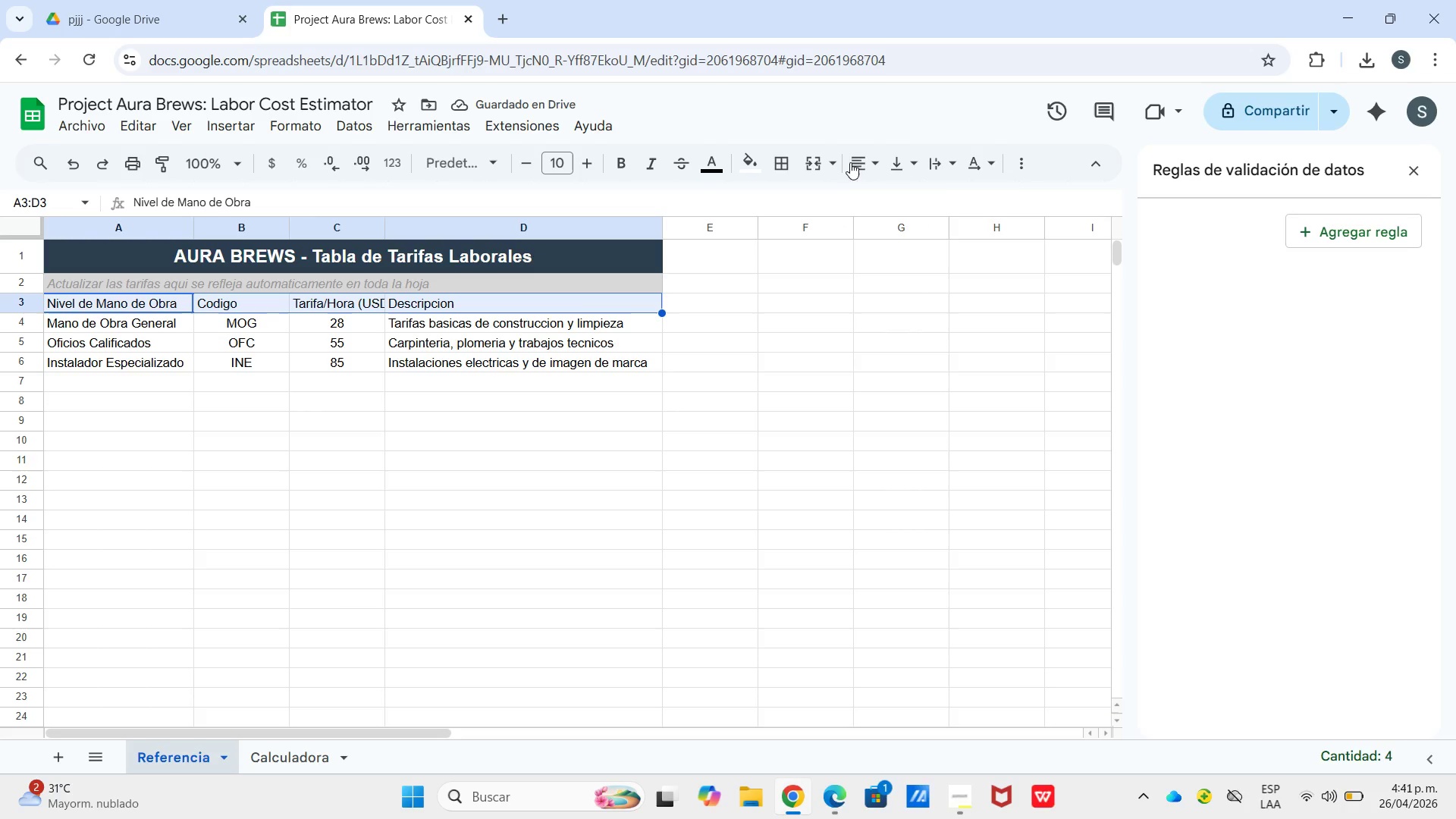 
left_click_drag(start_coordinate=[852, 164], to_coordinate=[872, 170])
 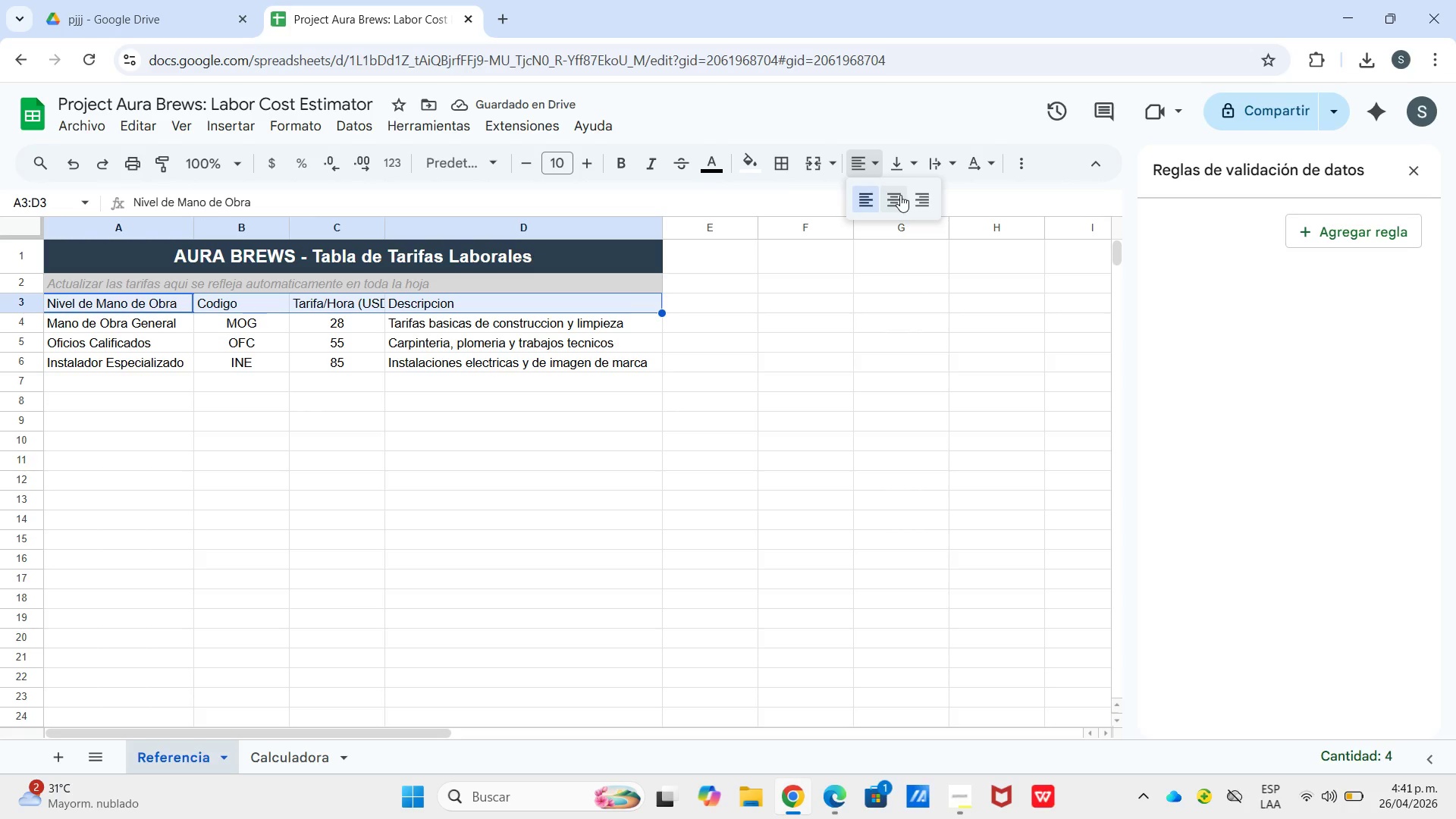 
left_click_drag(start_coordinate=[900, 195], to_coordinate=[906, 195])
 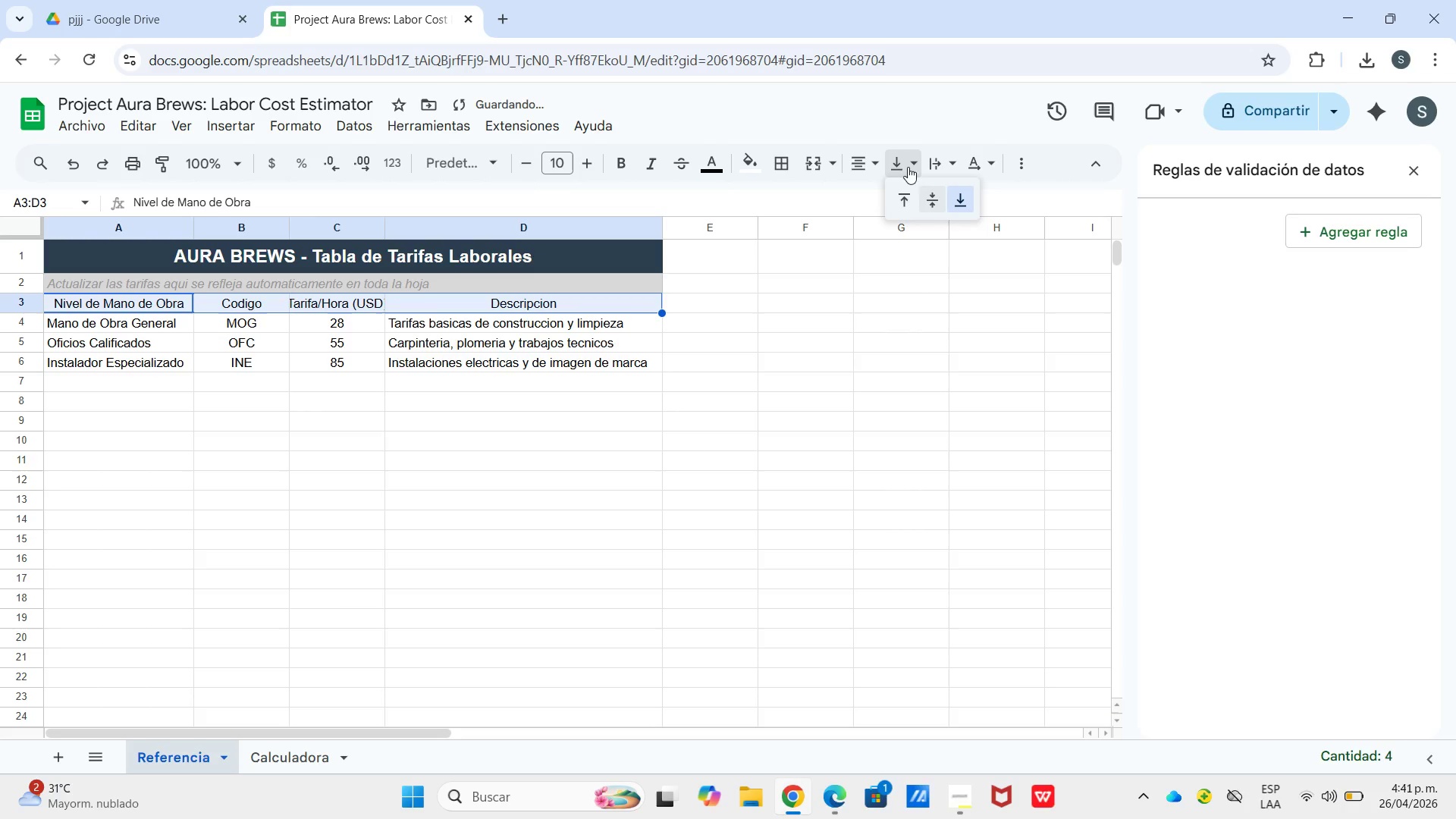 
left_click_drag(start_coordinate=[906, 159], to_coordinate=[905, 165])
 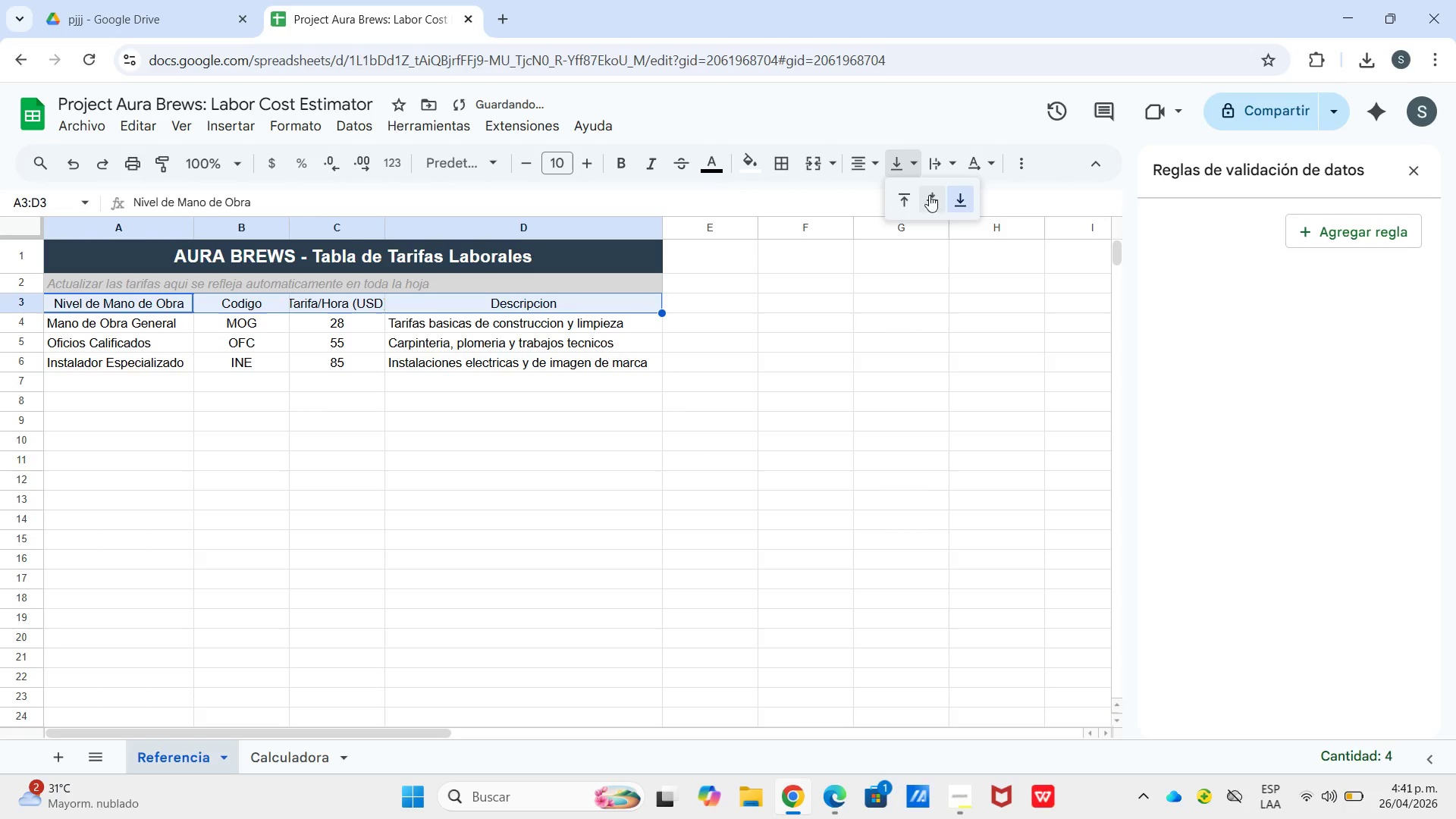 
left_click([929, 195])
 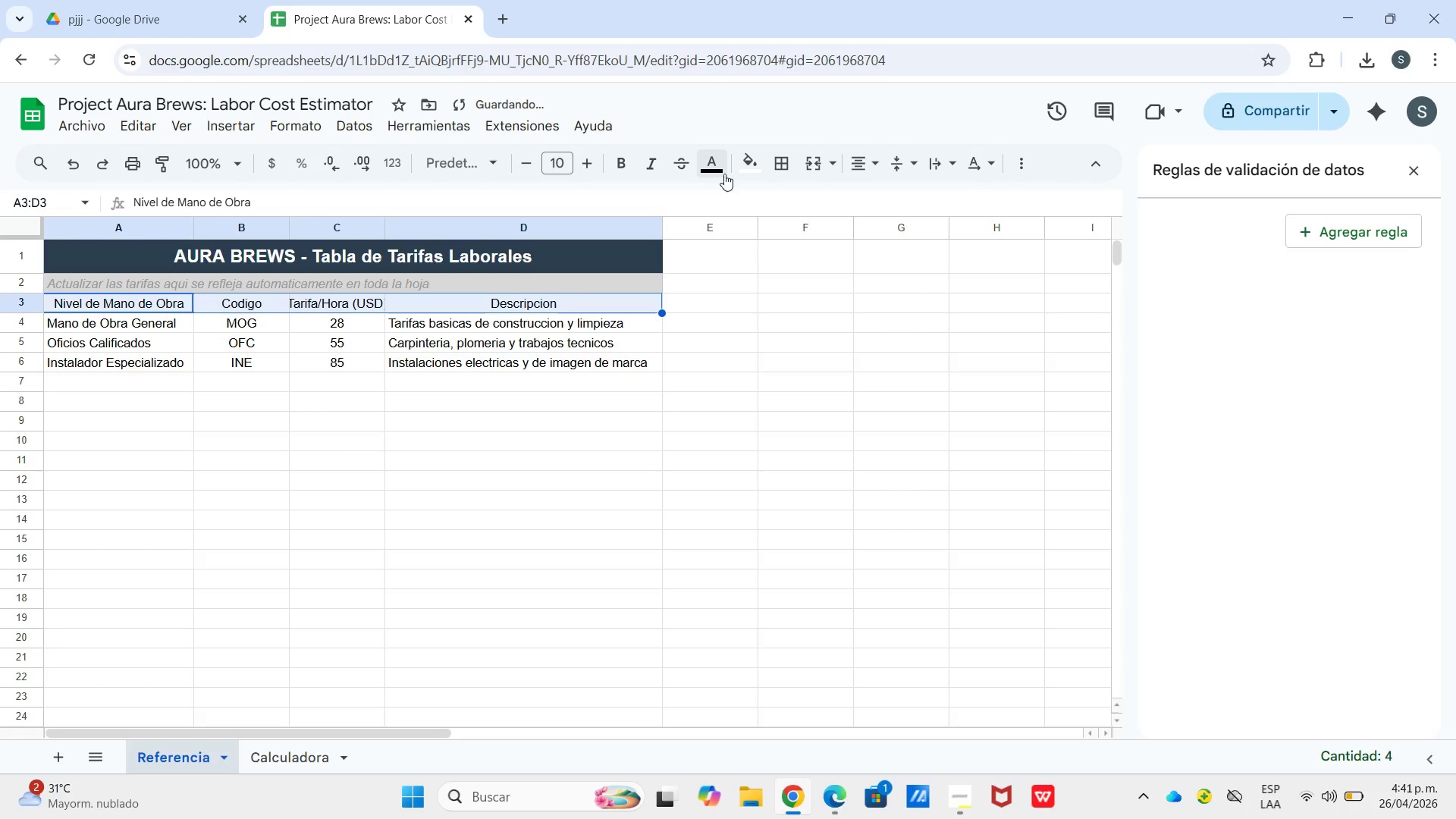 
left_click_drag(start_coordinate=[744, 173], to_coordinate=[748, 173])
 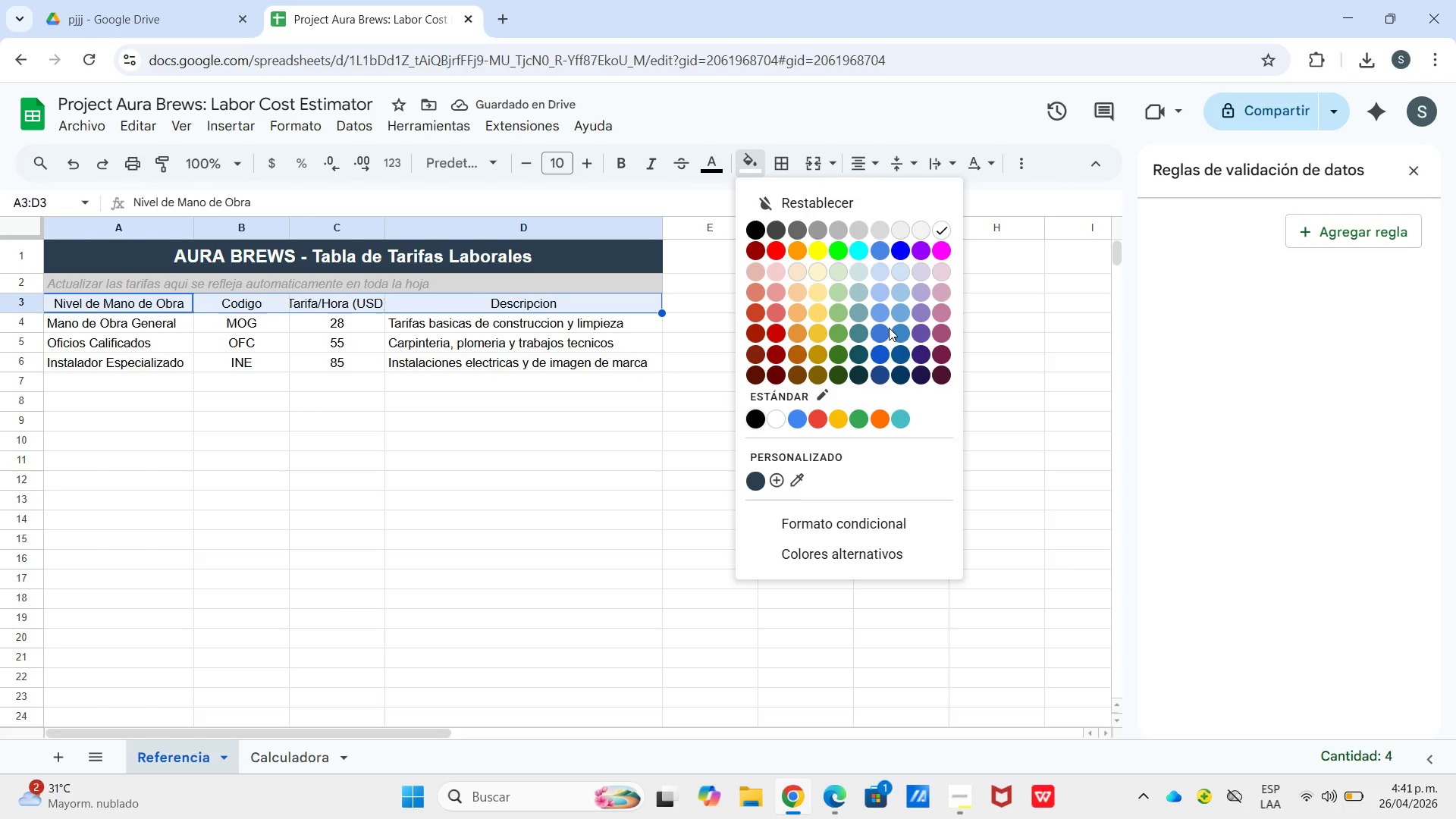 
left_click([877, 332])
 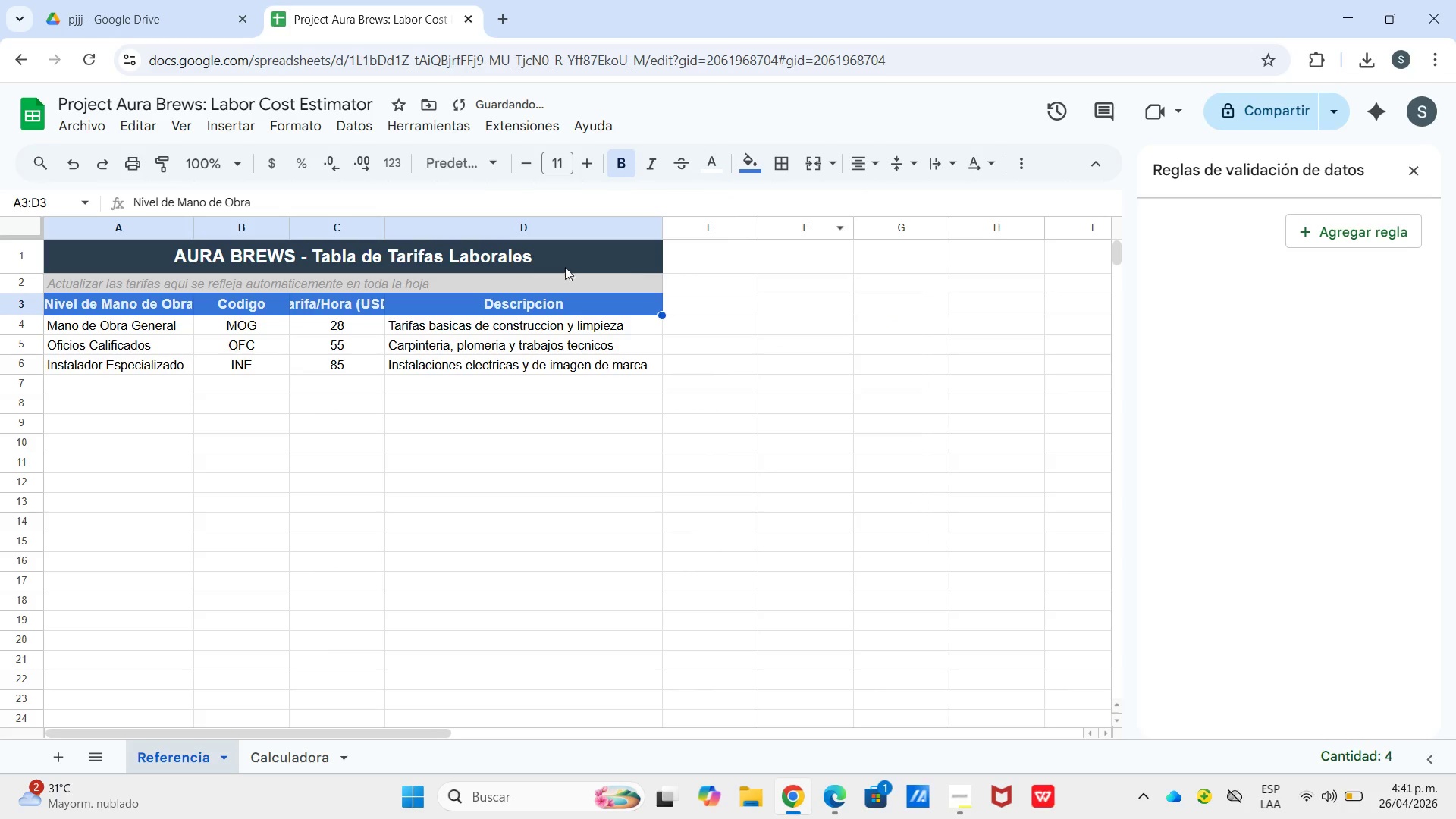 
wait(5.77)
 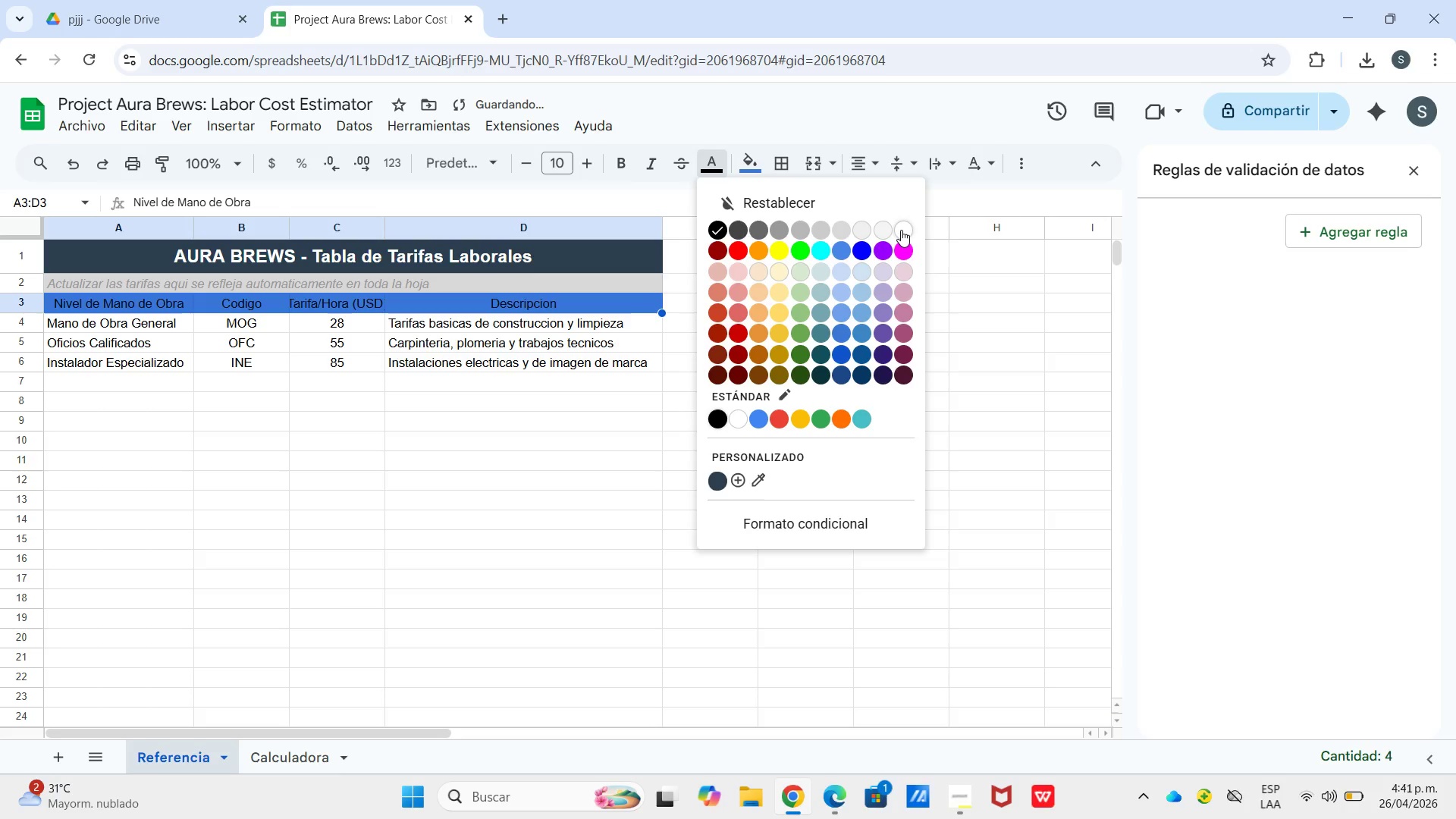 
left_click_drag(start_coordinate=[386, 231], to_coordinate=[420, 231])
 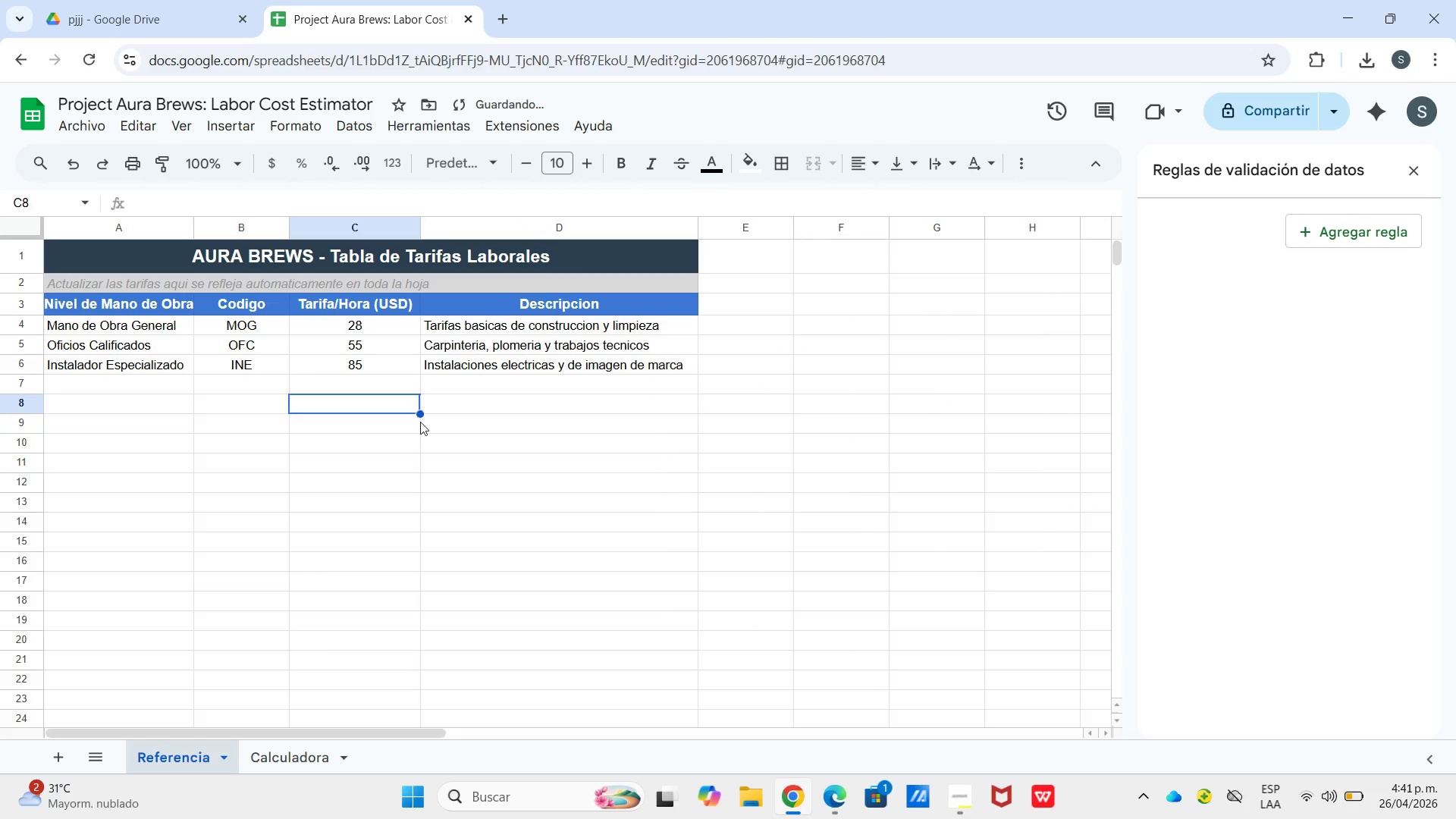 
left_click([420, 422])
 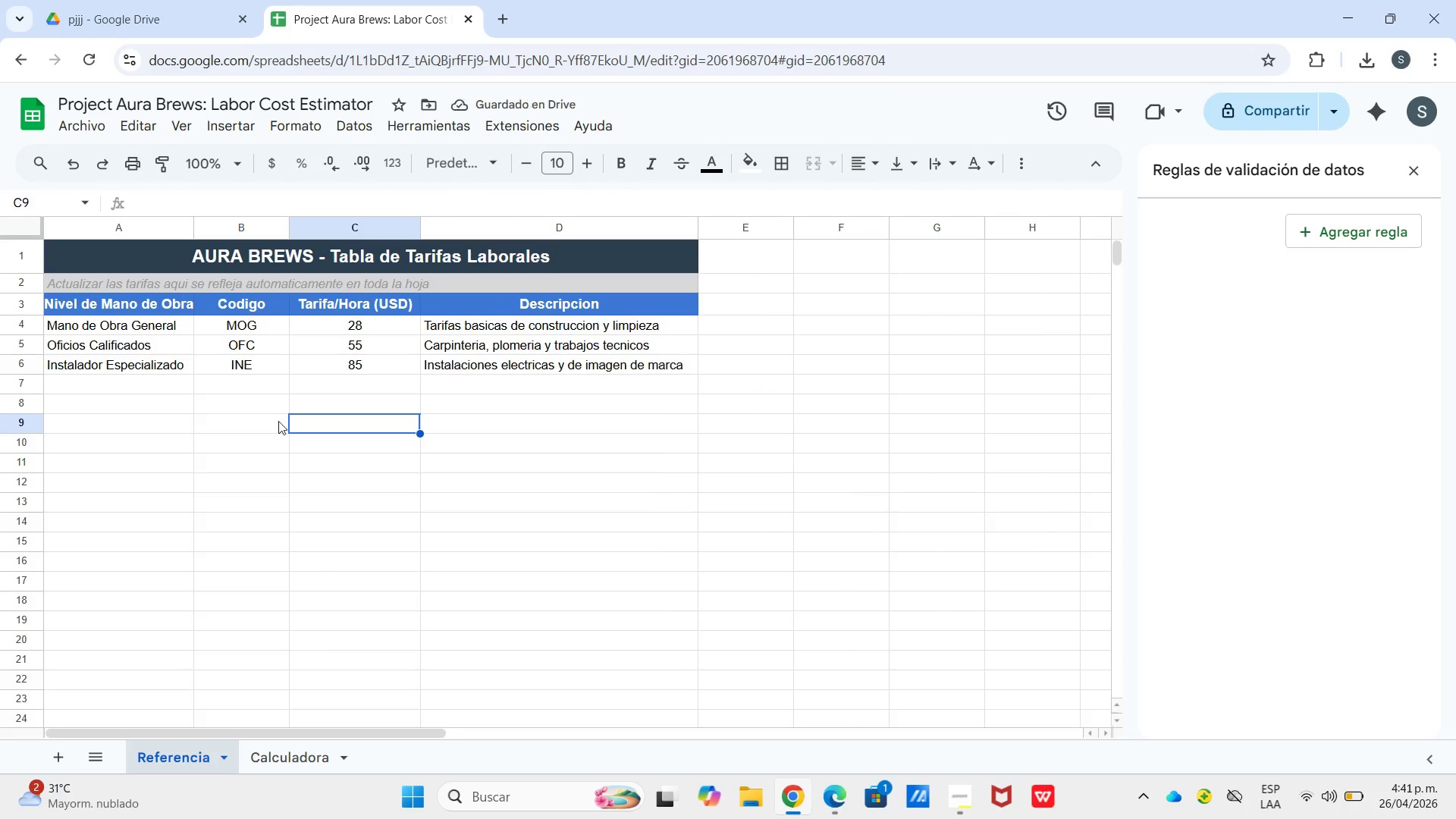 
left_click_drag(start_coordinate=[124, 346], to_coordinate=[513, 351])
 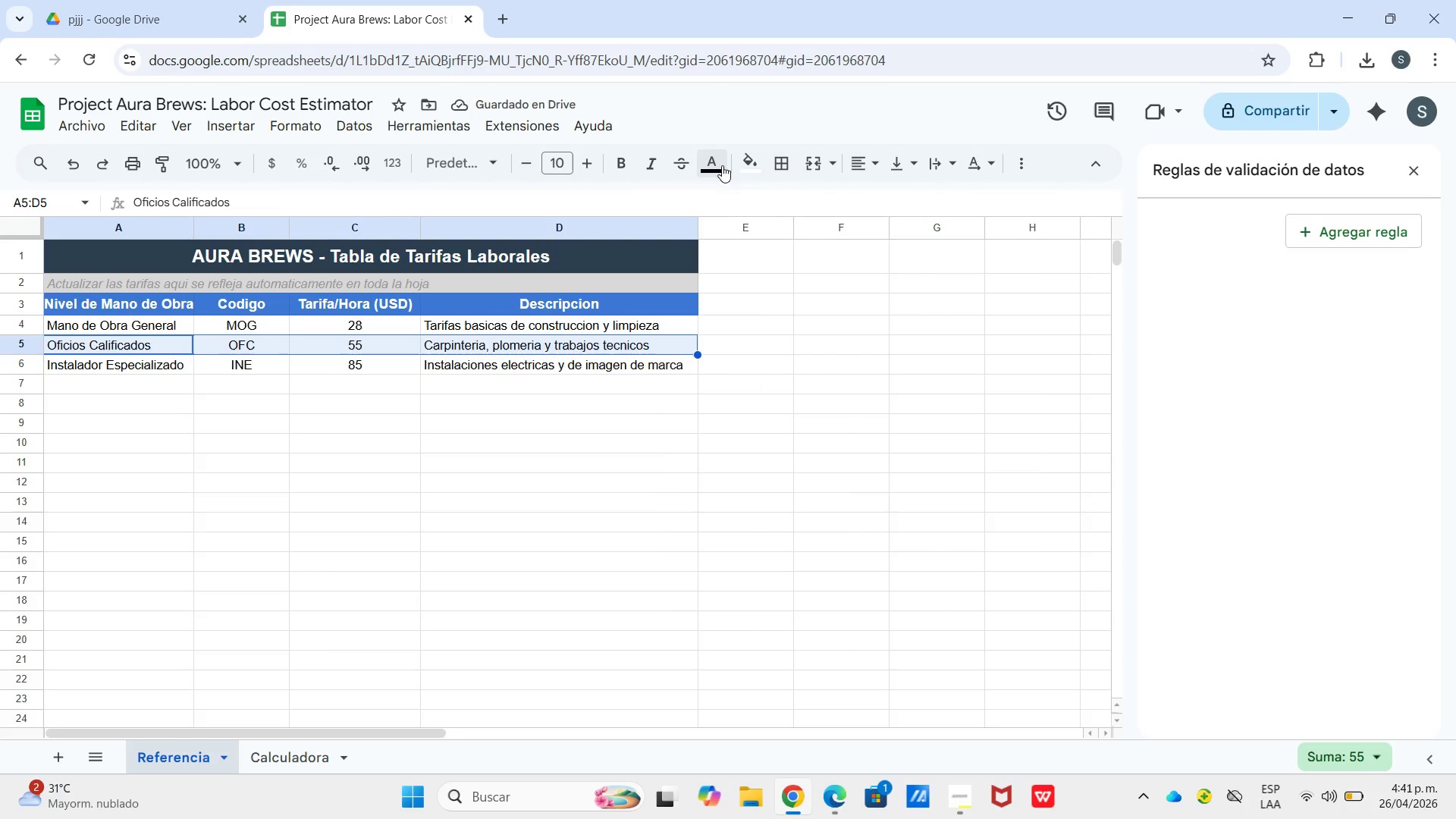 
left_click([747, 160])
 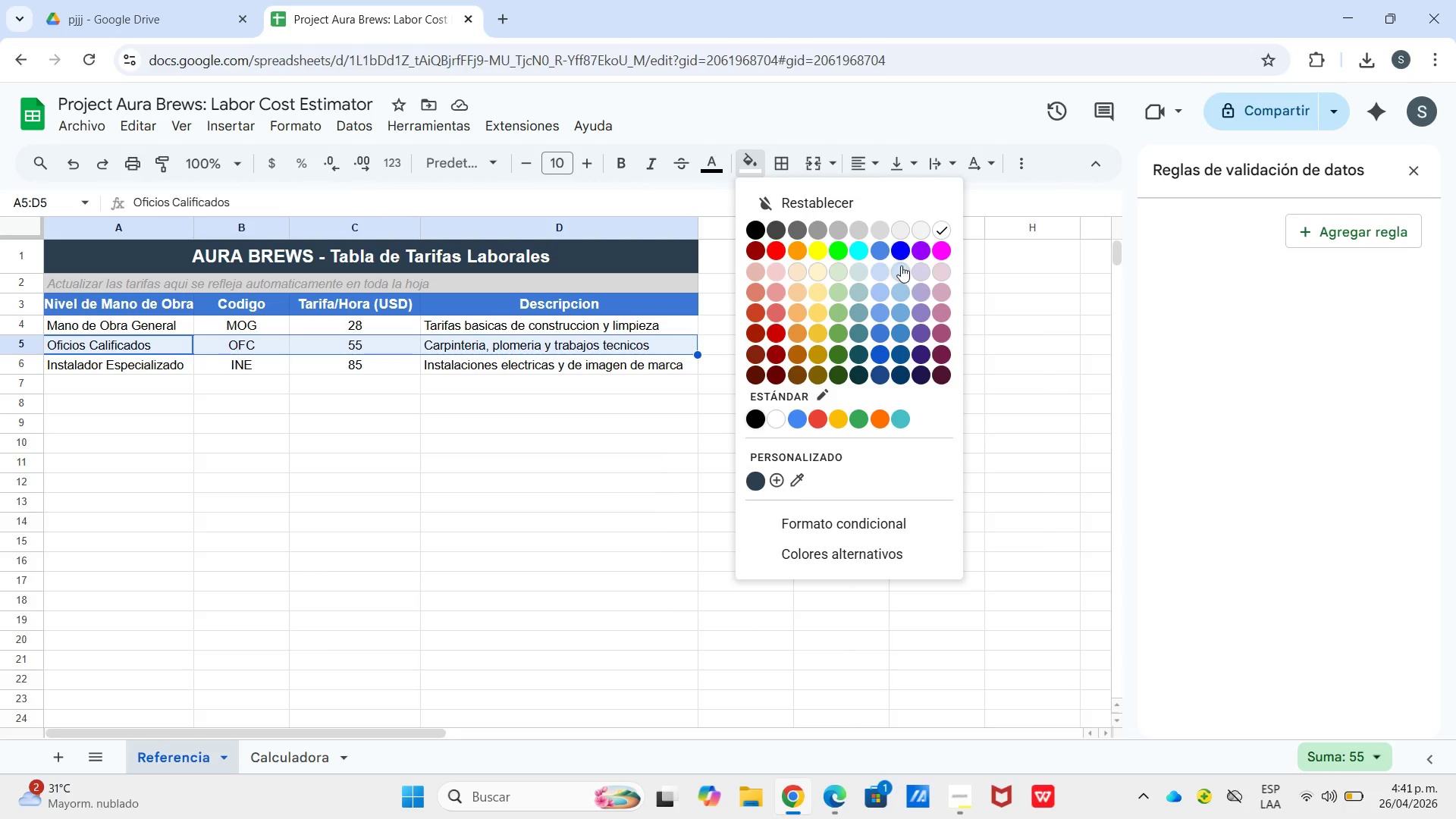 
left_click([901, 266])
 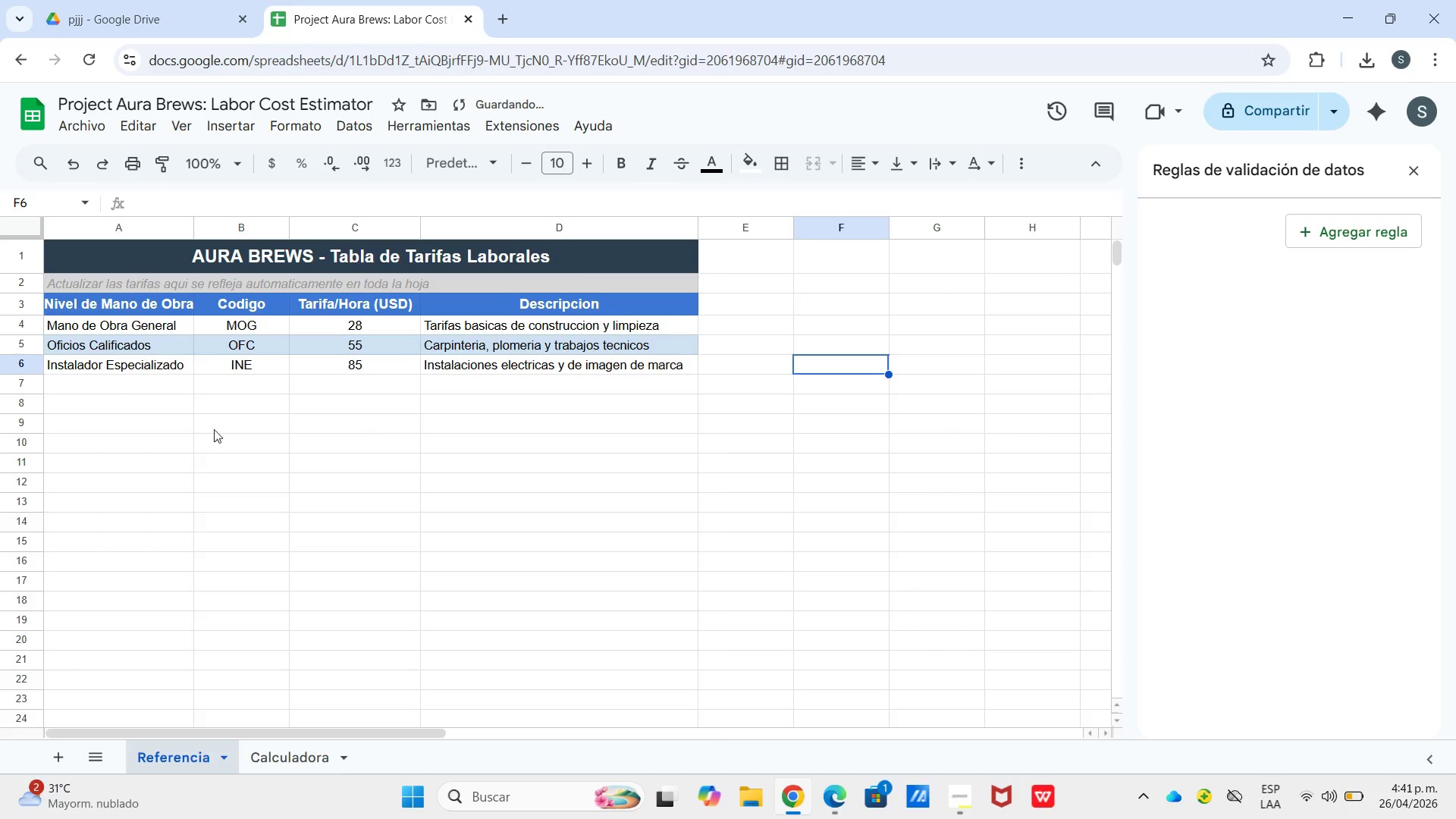 
left_click_drag(start_coordinate=[114, 393], to_coordinate=[113, 397])
 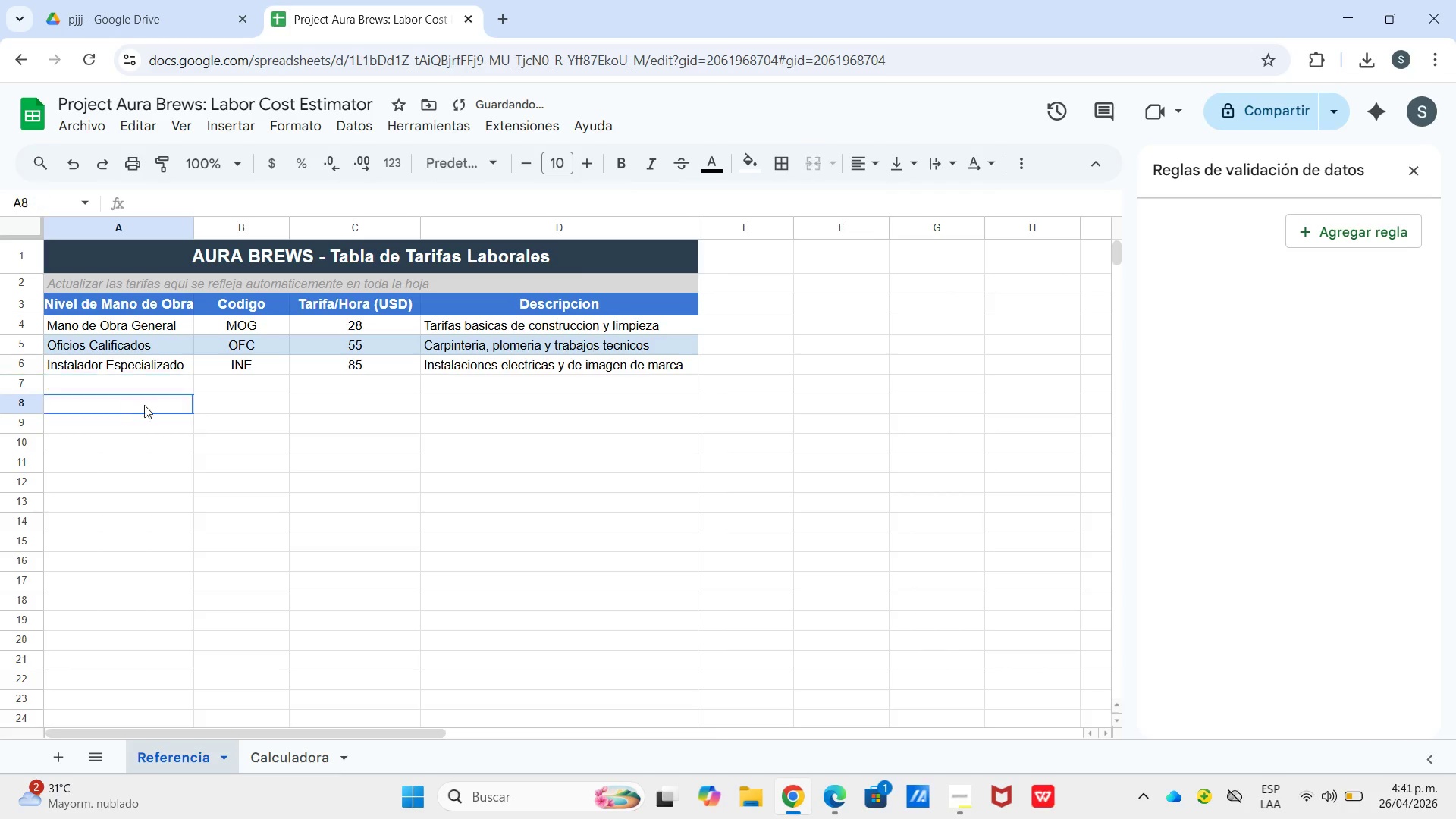 
left_click_drag(start_coordinate=[121, 403], to_coordinate=[532, 413])
 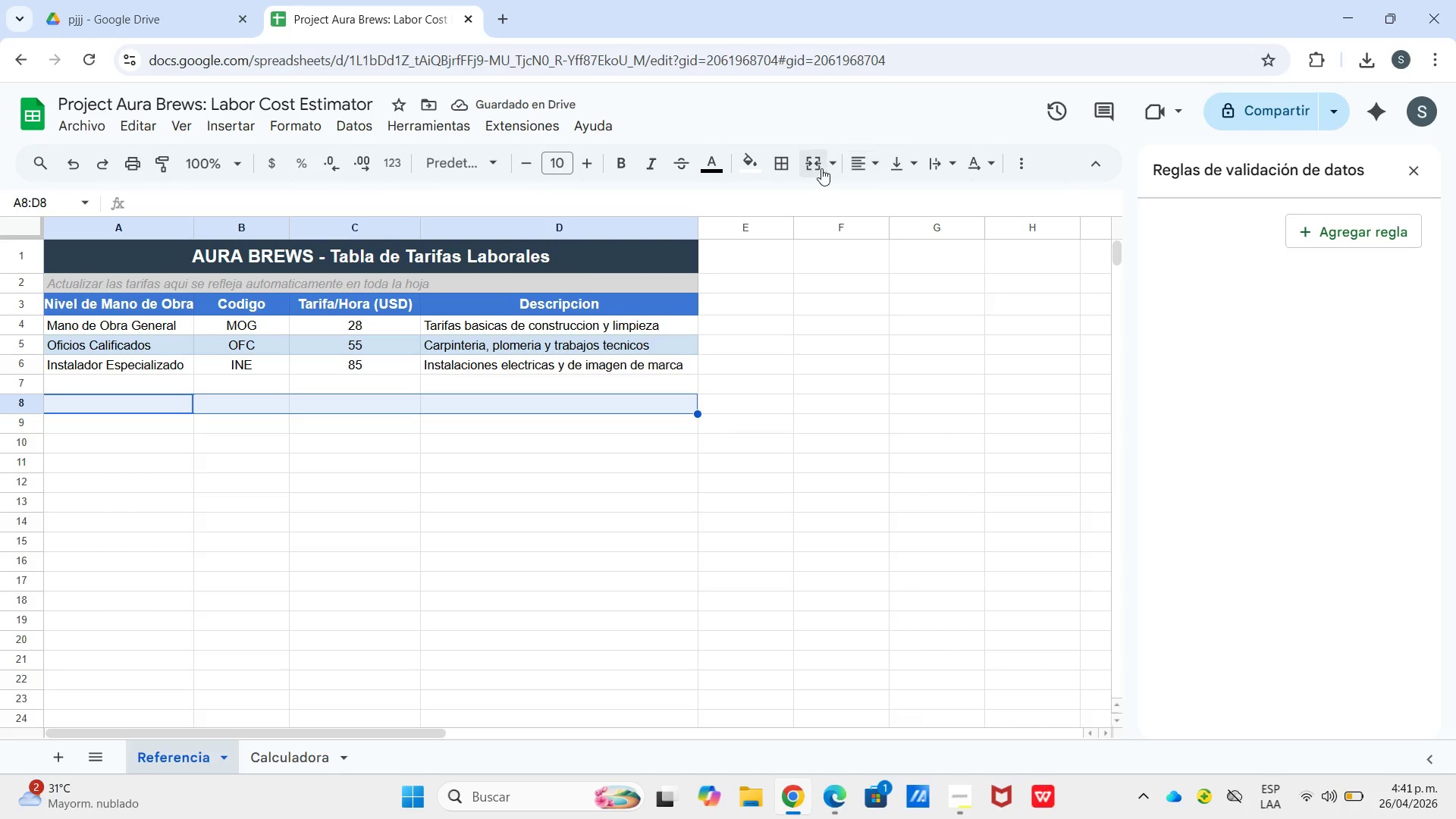 
left_click_drag(start_coordinate=[821, 168], to_coordinate=[825, 174])
 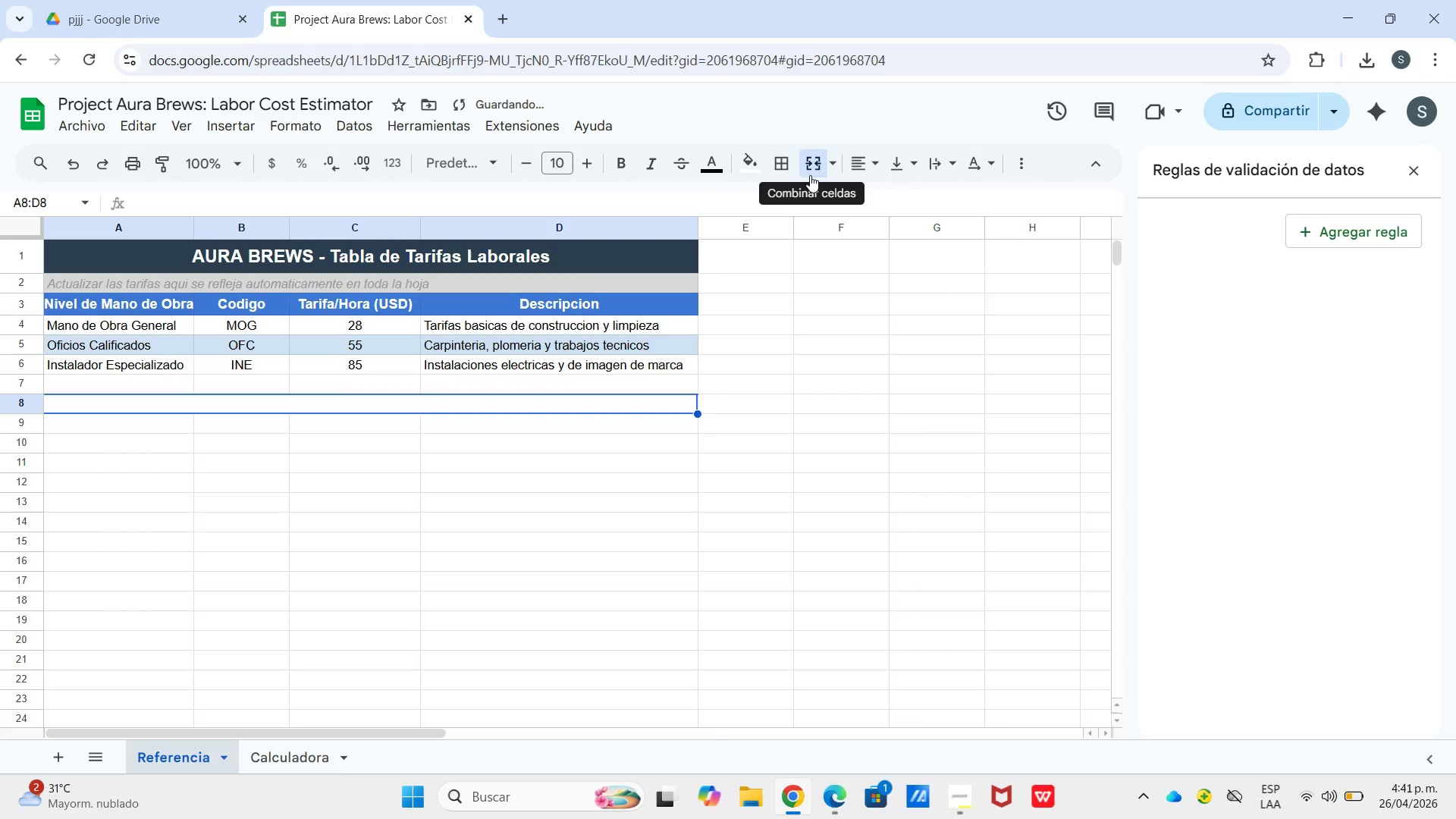 
type(No modificar los valorses)
key(Backspace)
key(Backspace)
type(e)
key(Backspace)
key(Backspace)
type(es de la columna [Codigo[ - ao)
key(Backspace)
key(Backspace)
type(Son usados por VLOOKUP en la hoja principal)
 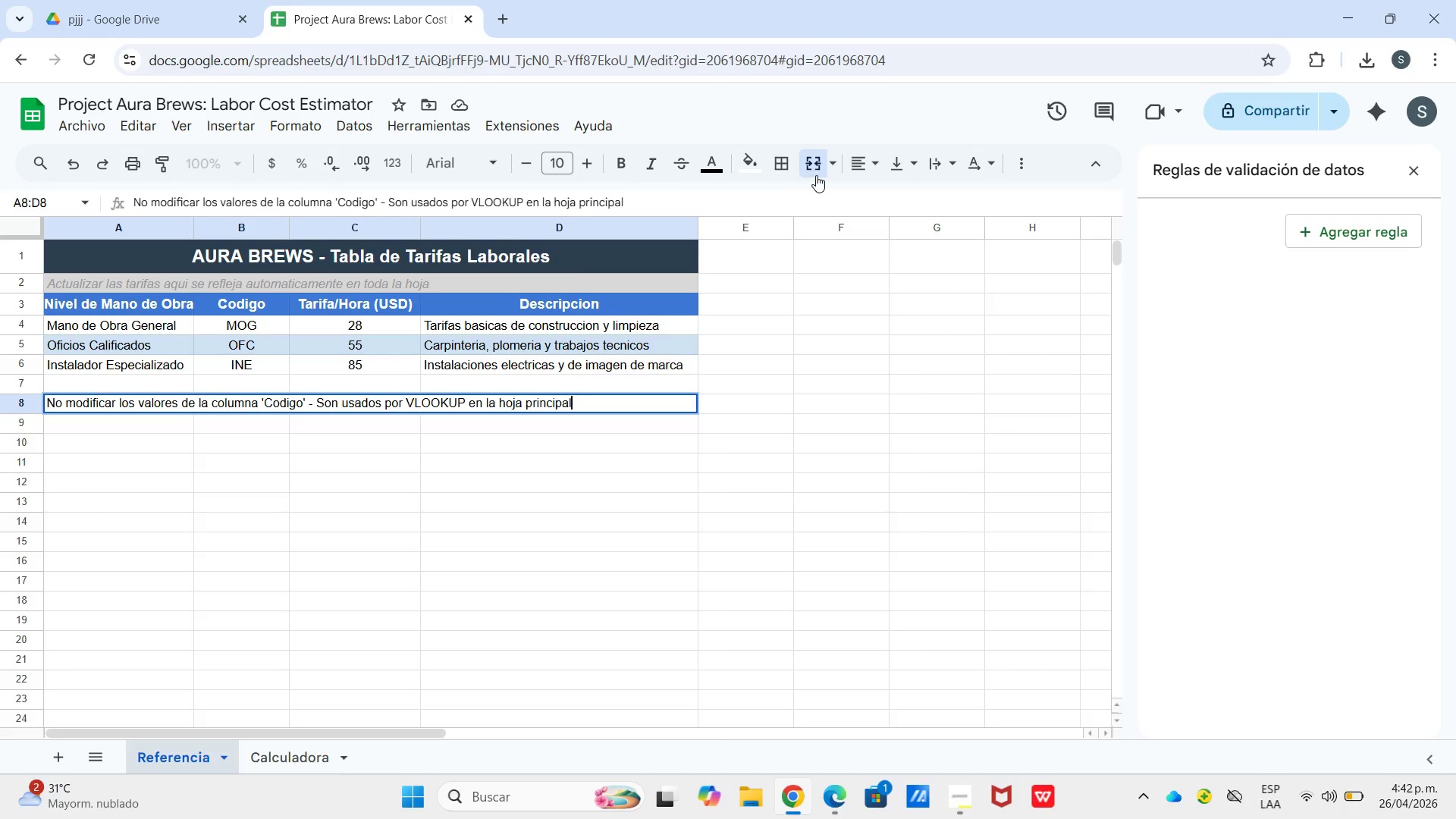 
left_click([709, 167])
 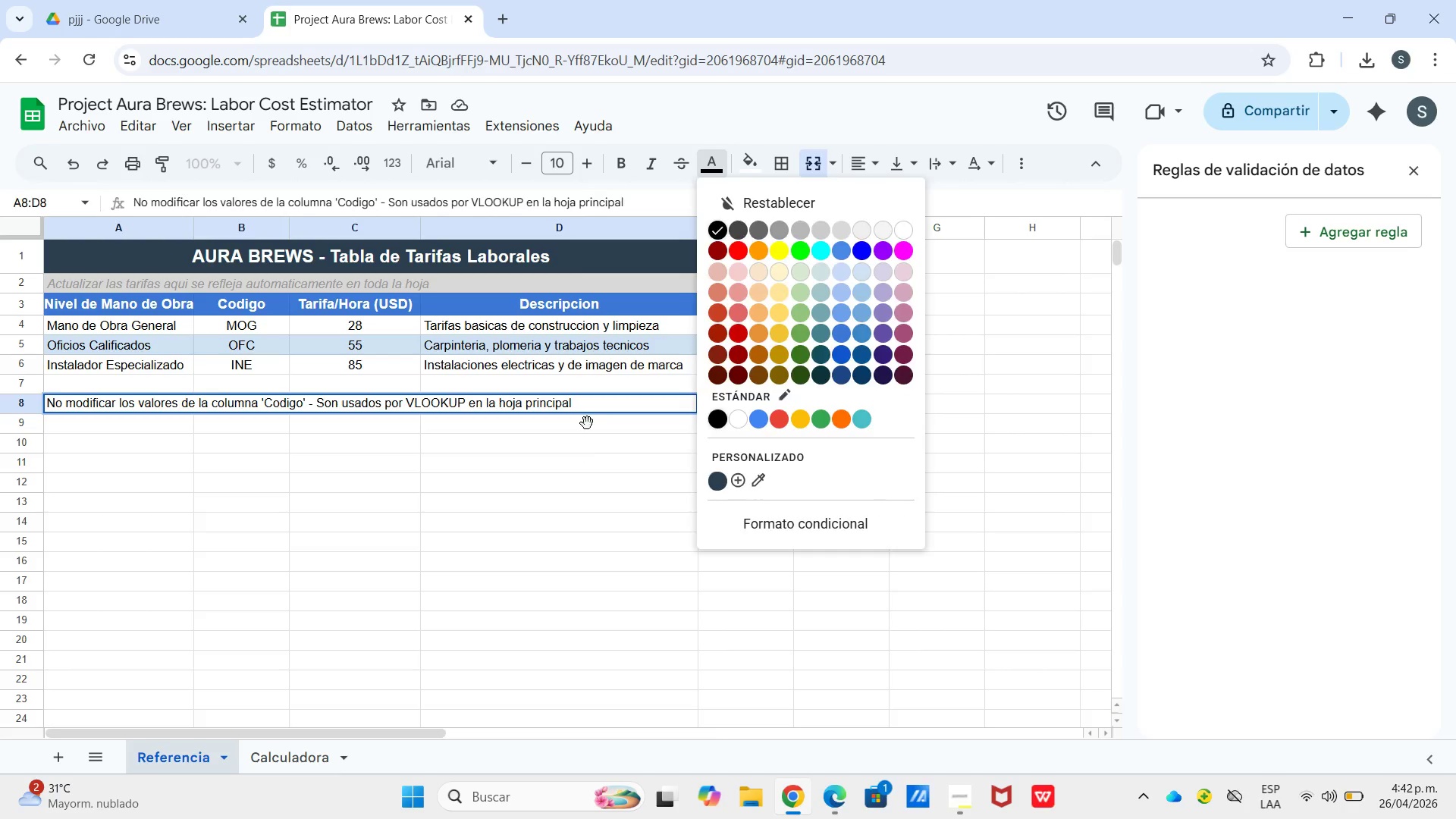 
double_click([600, 400])
 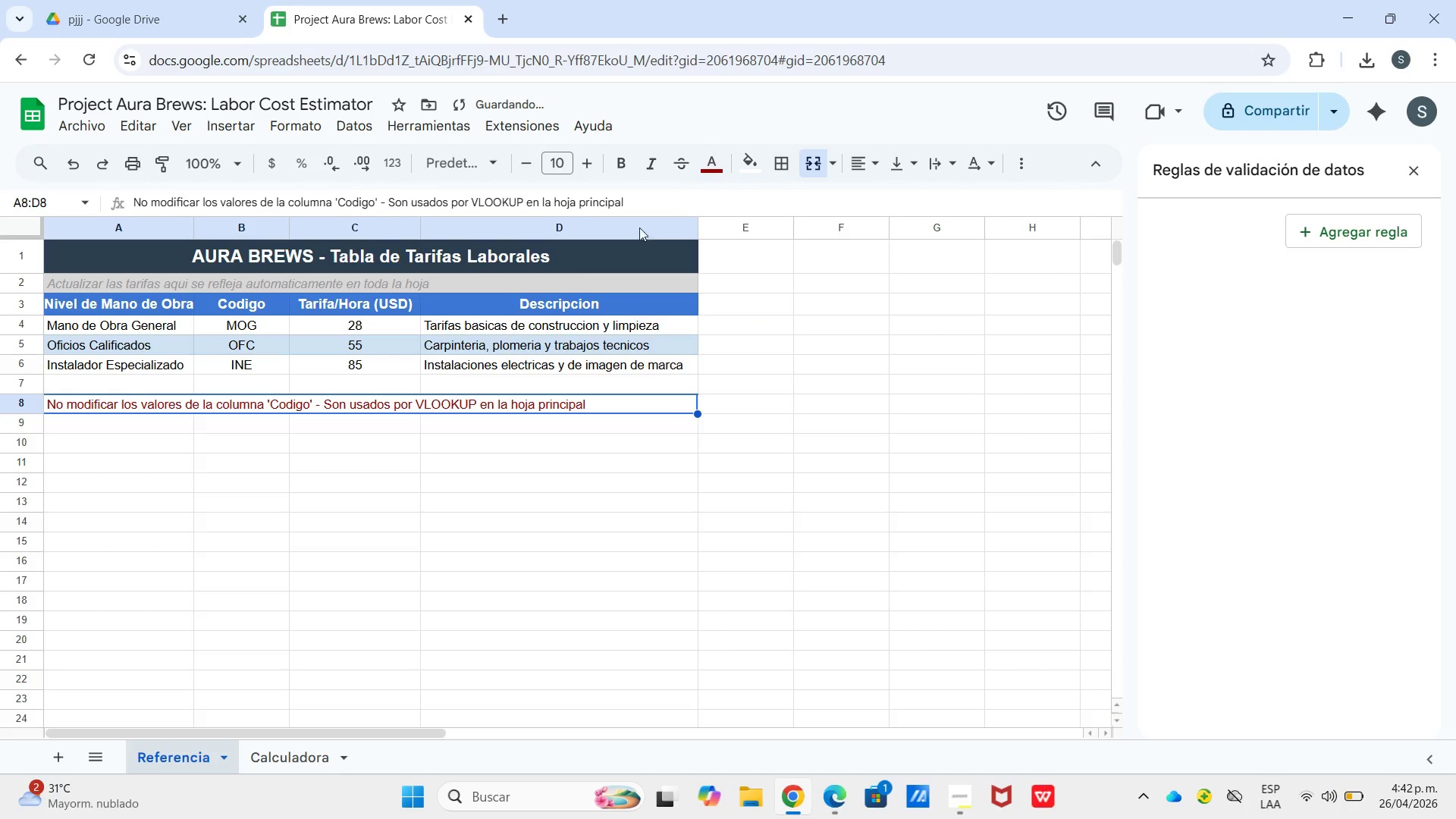 
left_click([632, 168])
 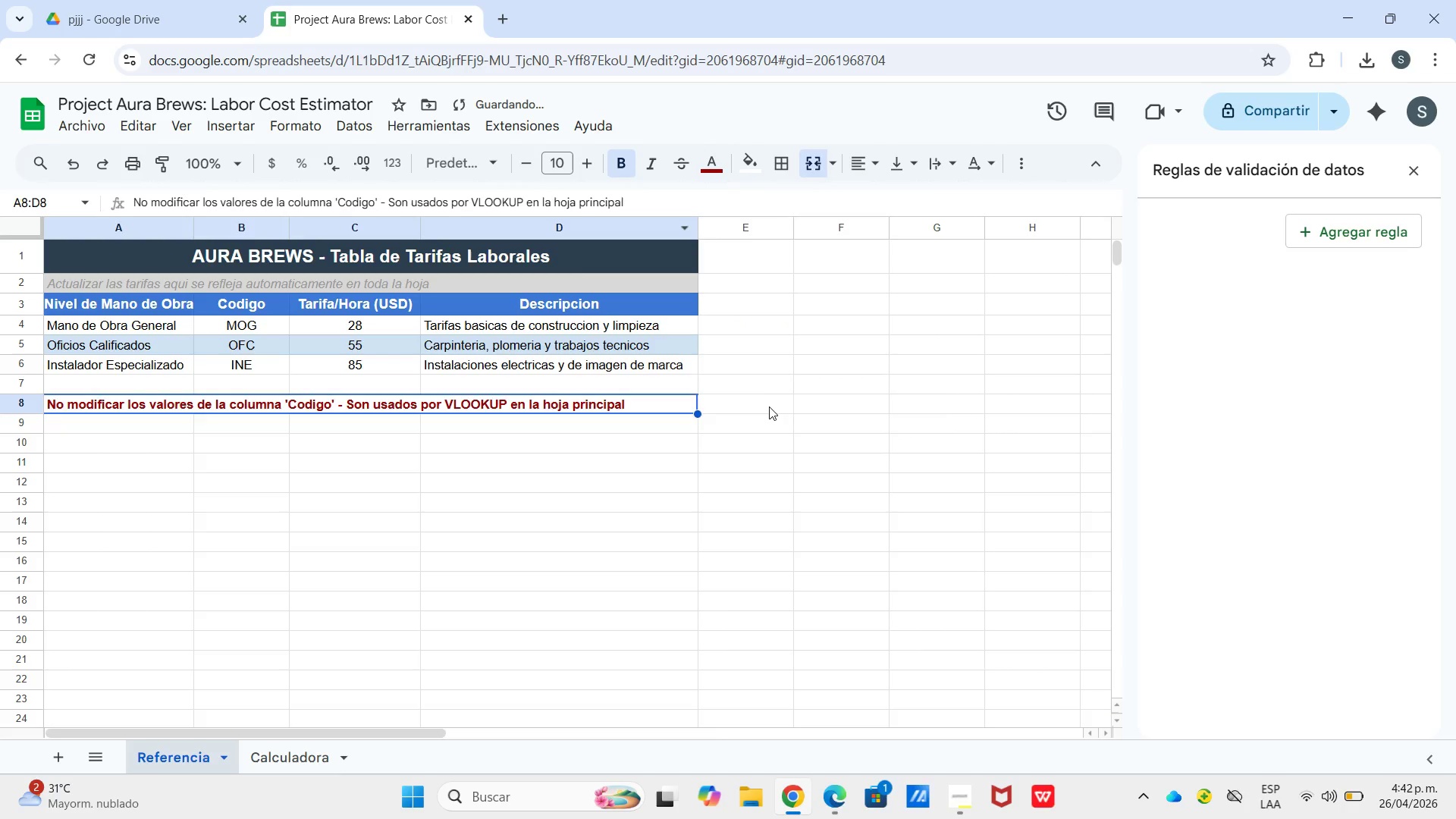 
left_click_drag(start_coordinate=[768, 406], to_coordinate=[762, 406])
 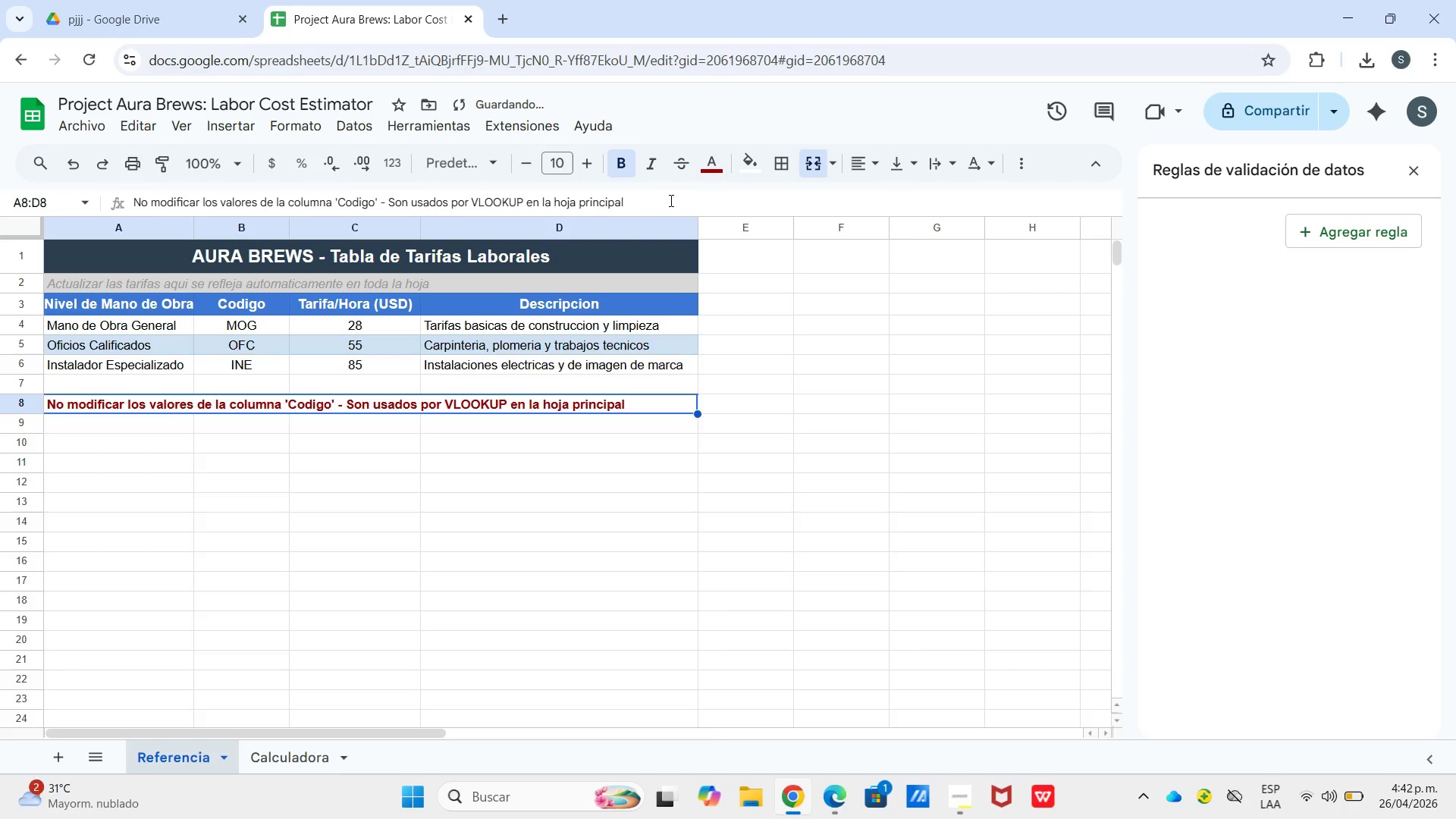 
left_click([648, 160])
 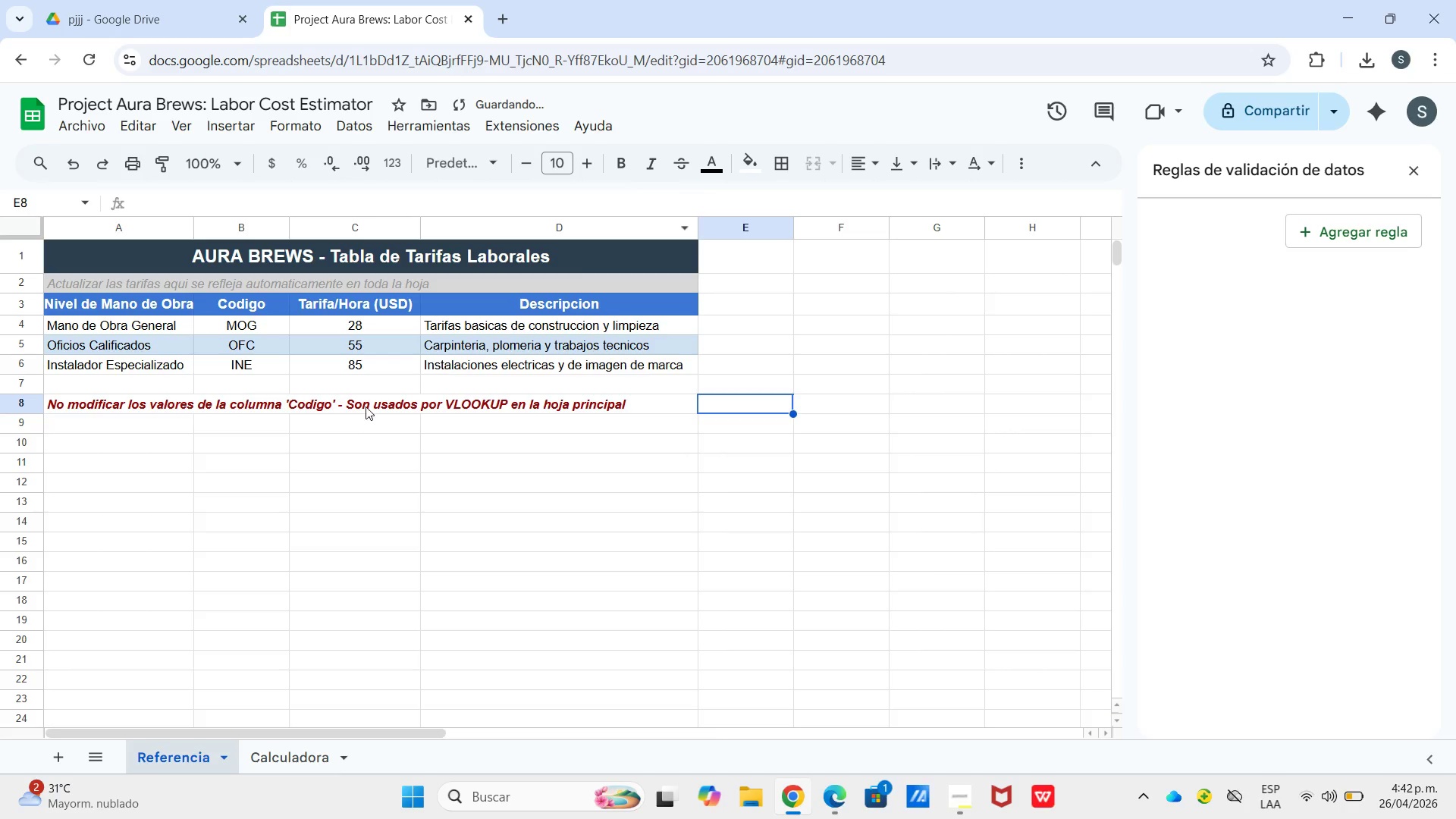 
double_click([836, 425])
 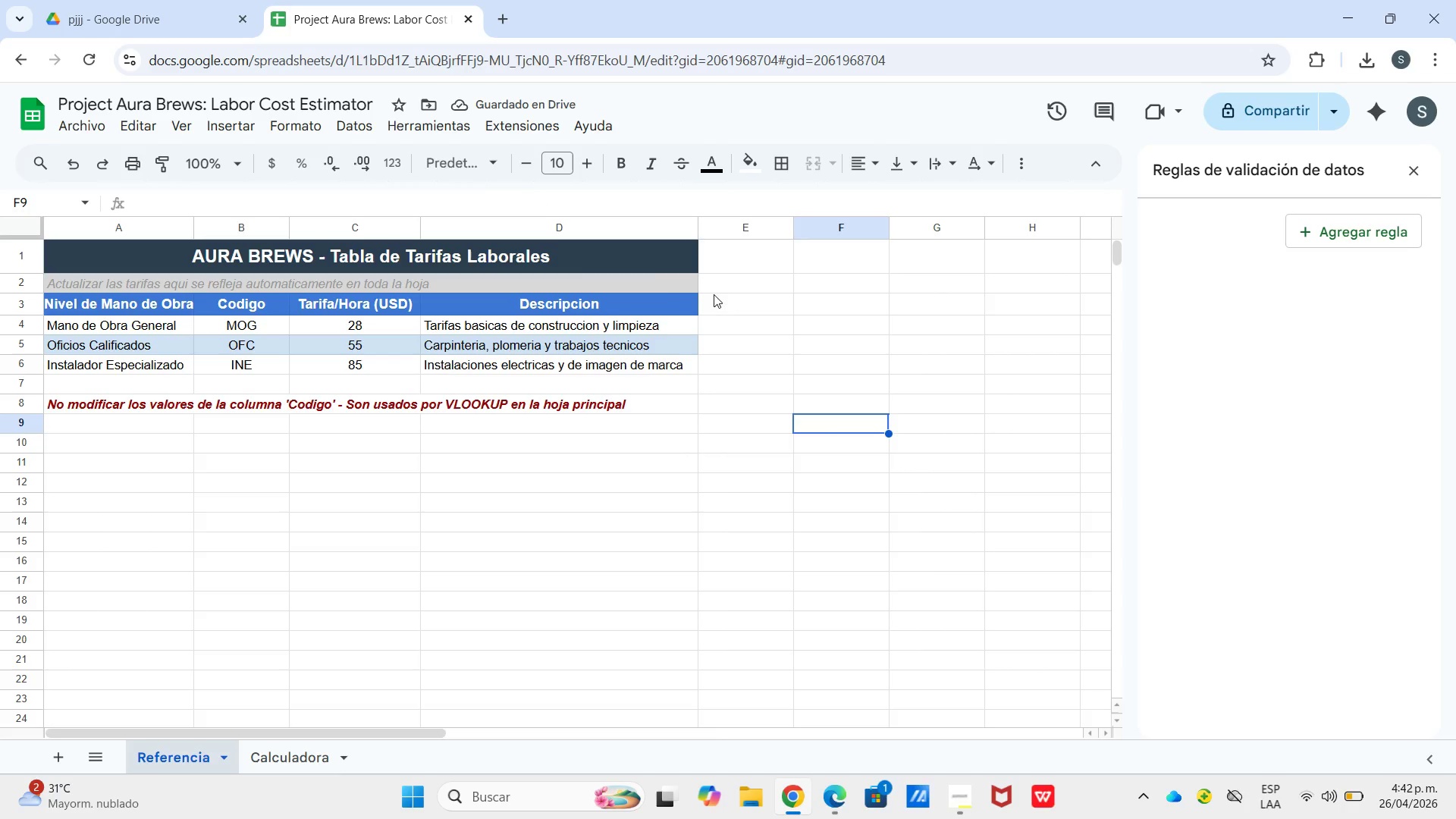 
left_click_drag(start_coordinate=[639, 253], to_coordinate=[664, 377])
 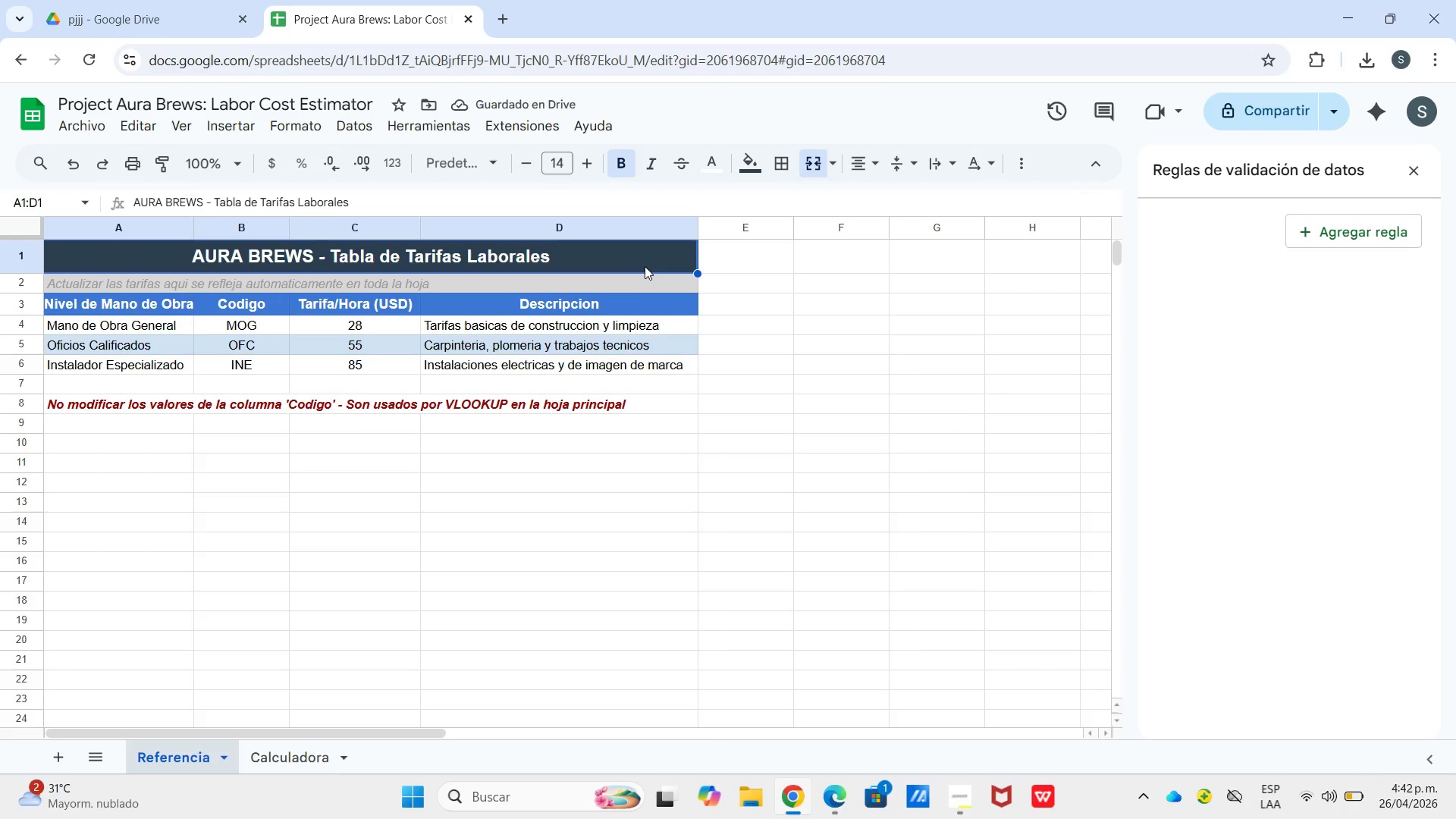 
left_click_drag(start_coordinate=[644, 262], to_coordinate=[661, 362])
 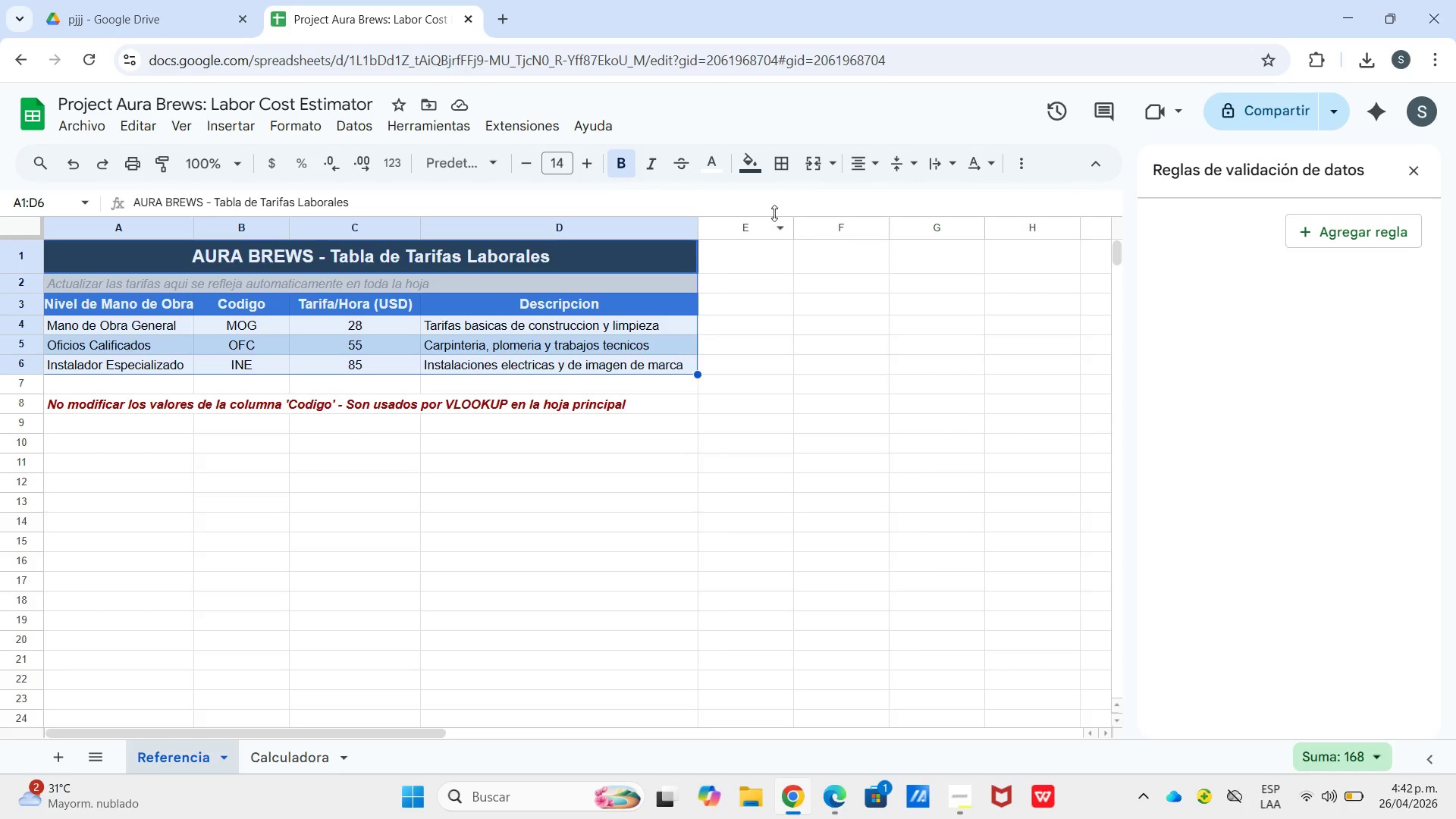 
left_click([789, 177])
 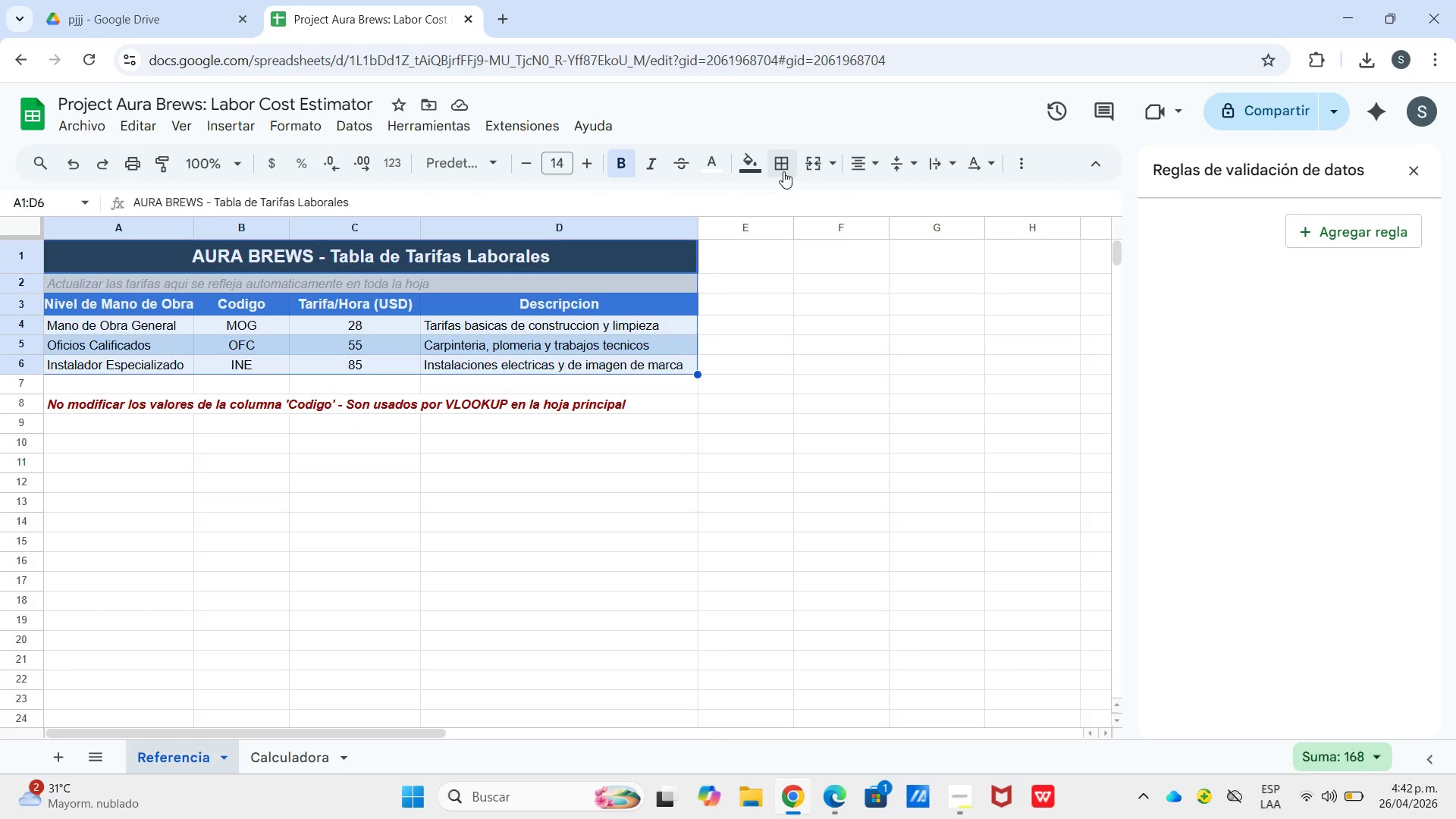 
left_click_drag(start_coordinate=[783, 171], to_coordinate=[784, 178])
 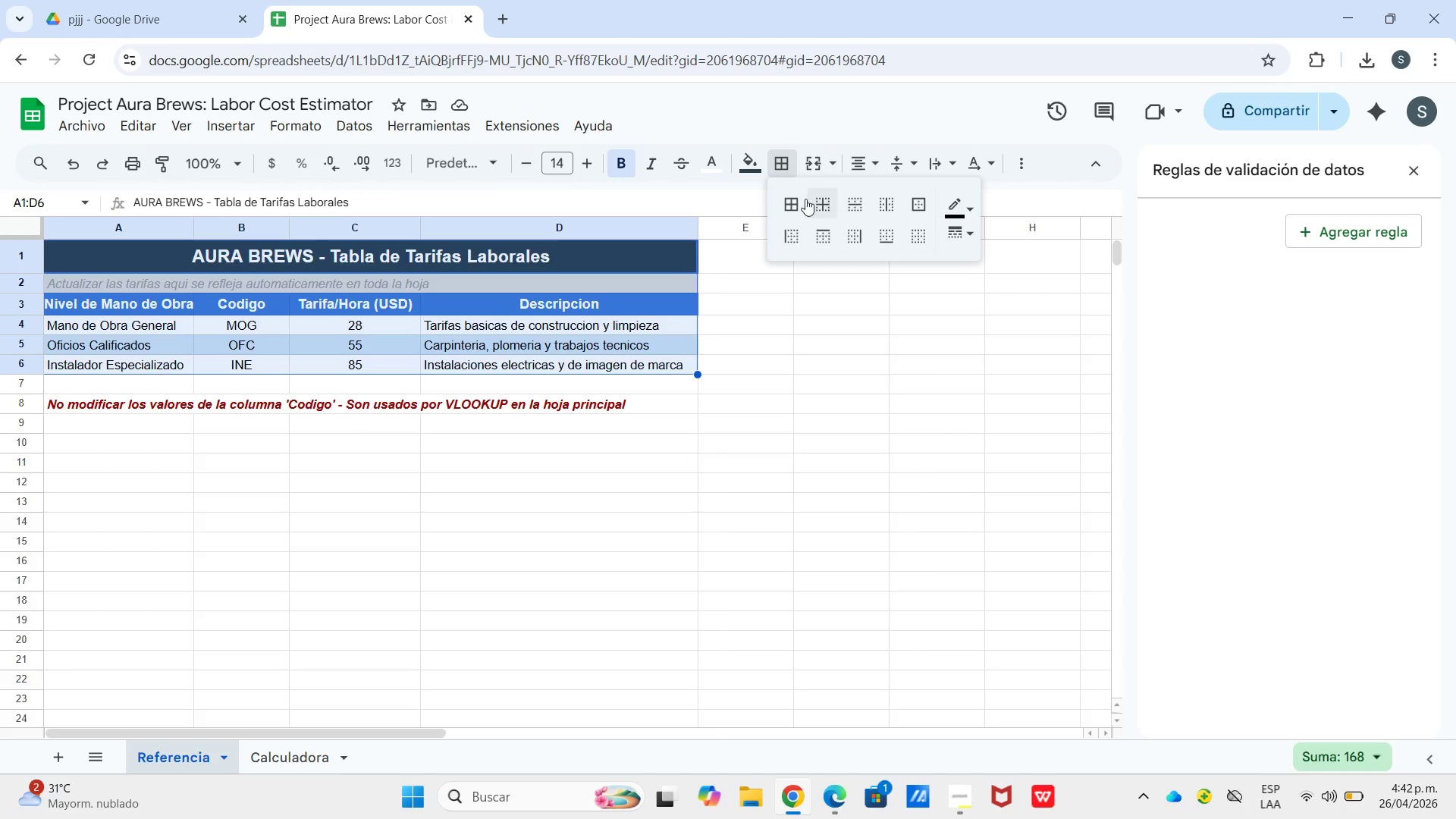 
left_click([788, 197])
 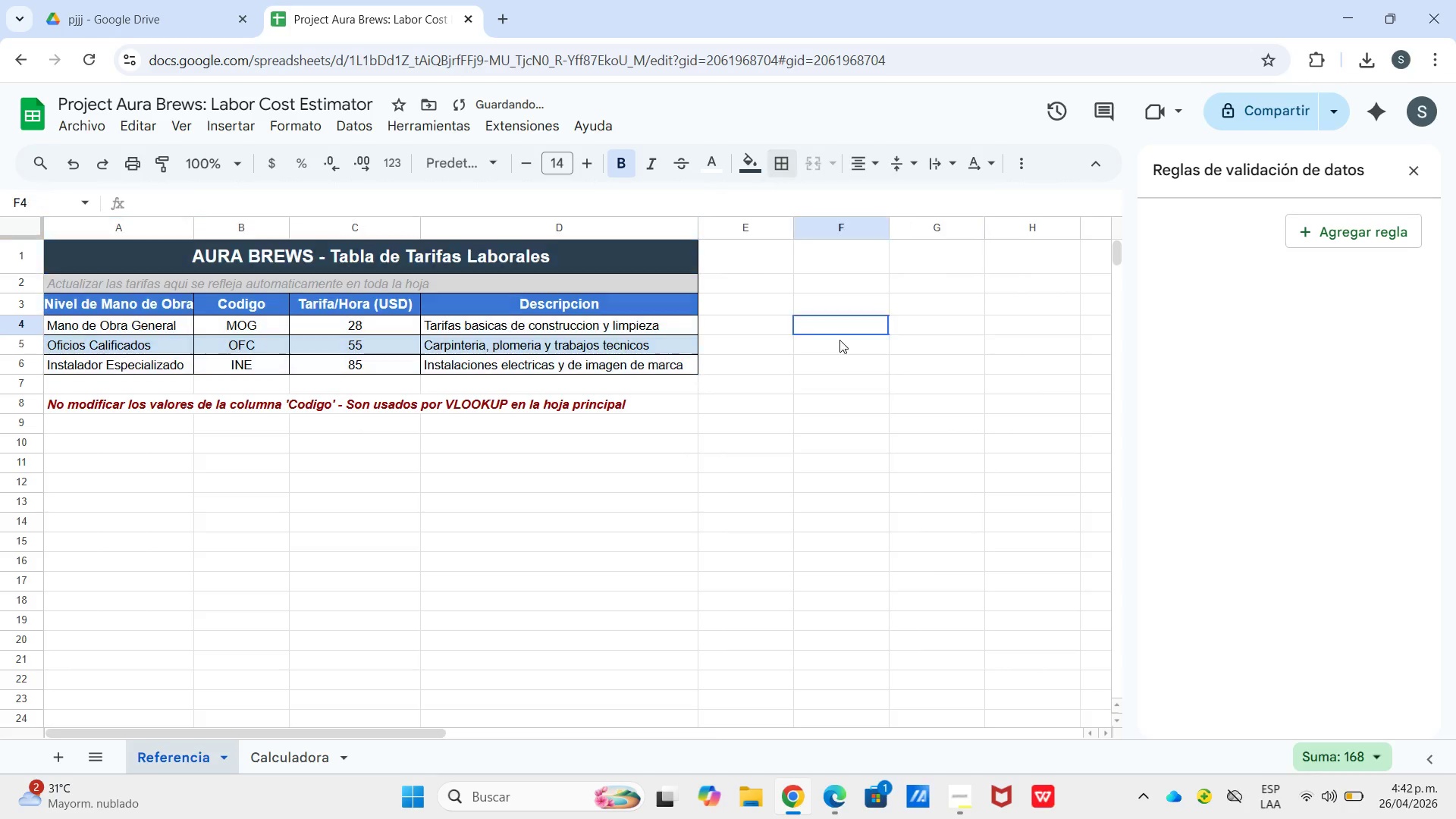 
left_click_drag(start_coordinate=[842, 331], to_coordinate=[837, 341])
 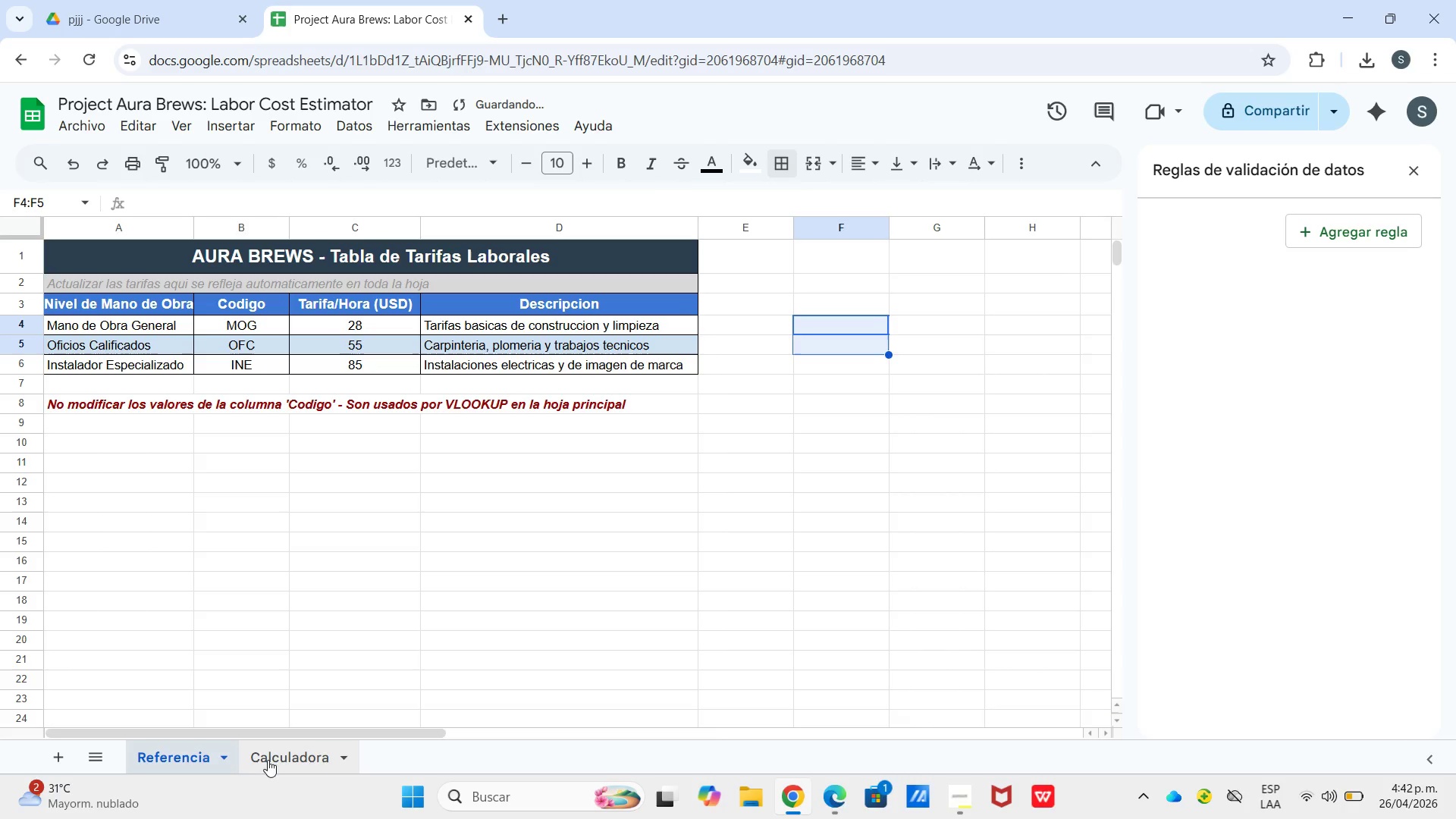 
left_click([275, 757])
 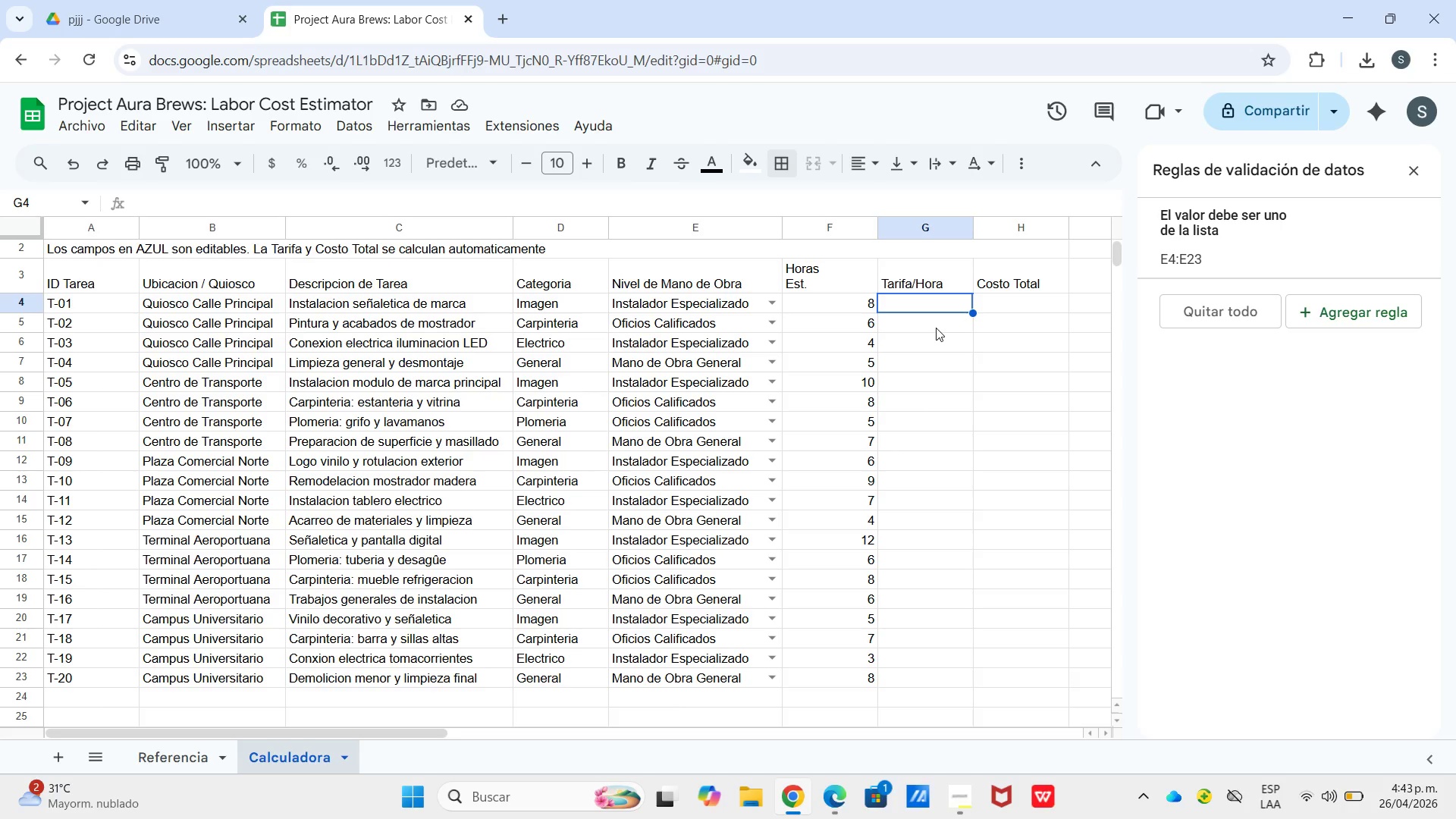 
wait(67.14)
 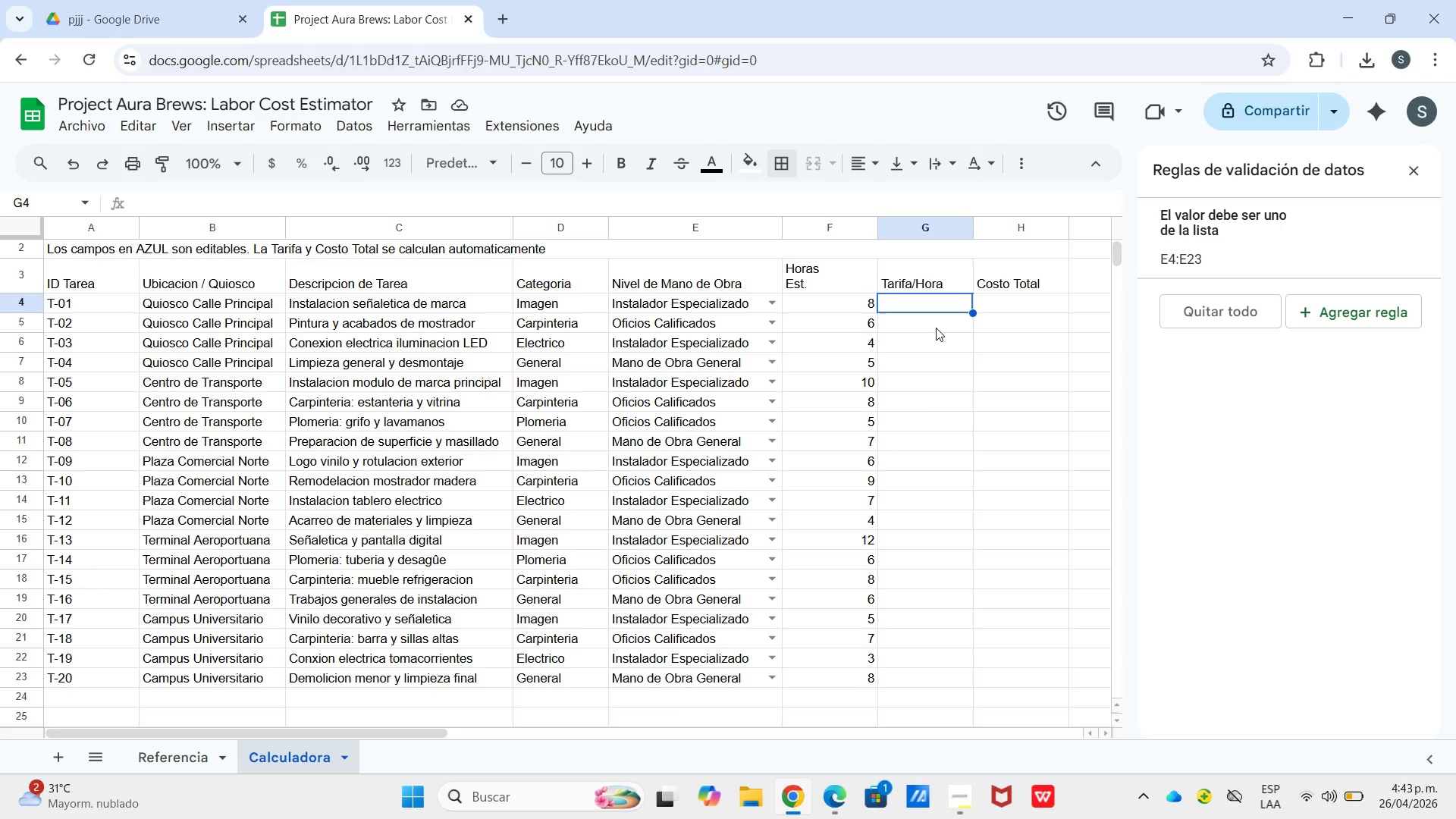 
type()si.erro)
key(Tab)
type(buscarv)
key(Tab)
type(e4,[Referencia[)
 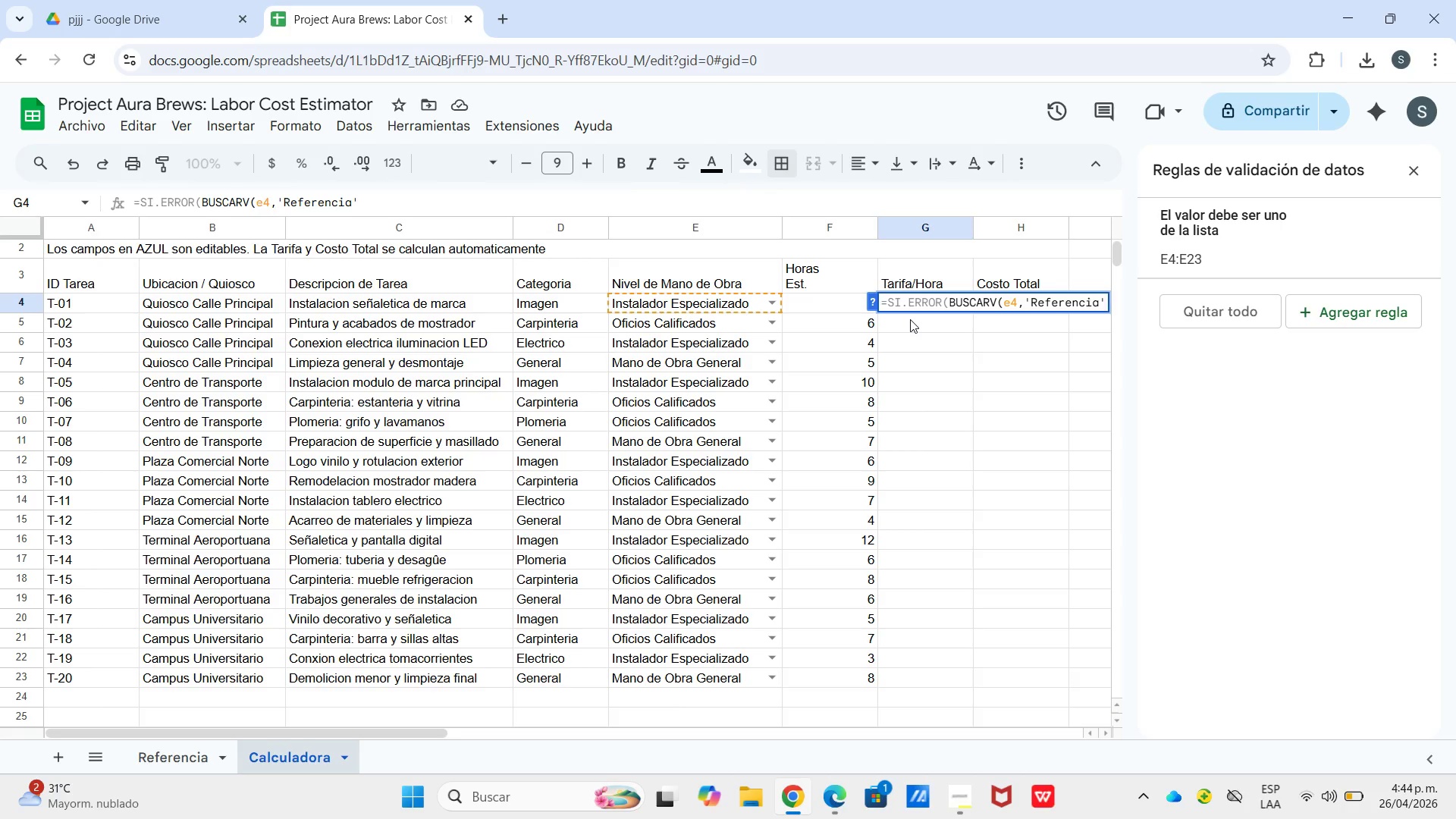 
type(!a)
key(Backspace)
type($A$4>$C$6,3,Fl)
key(Backspace)
type(als)
key(Tab)
type(((,@@()
 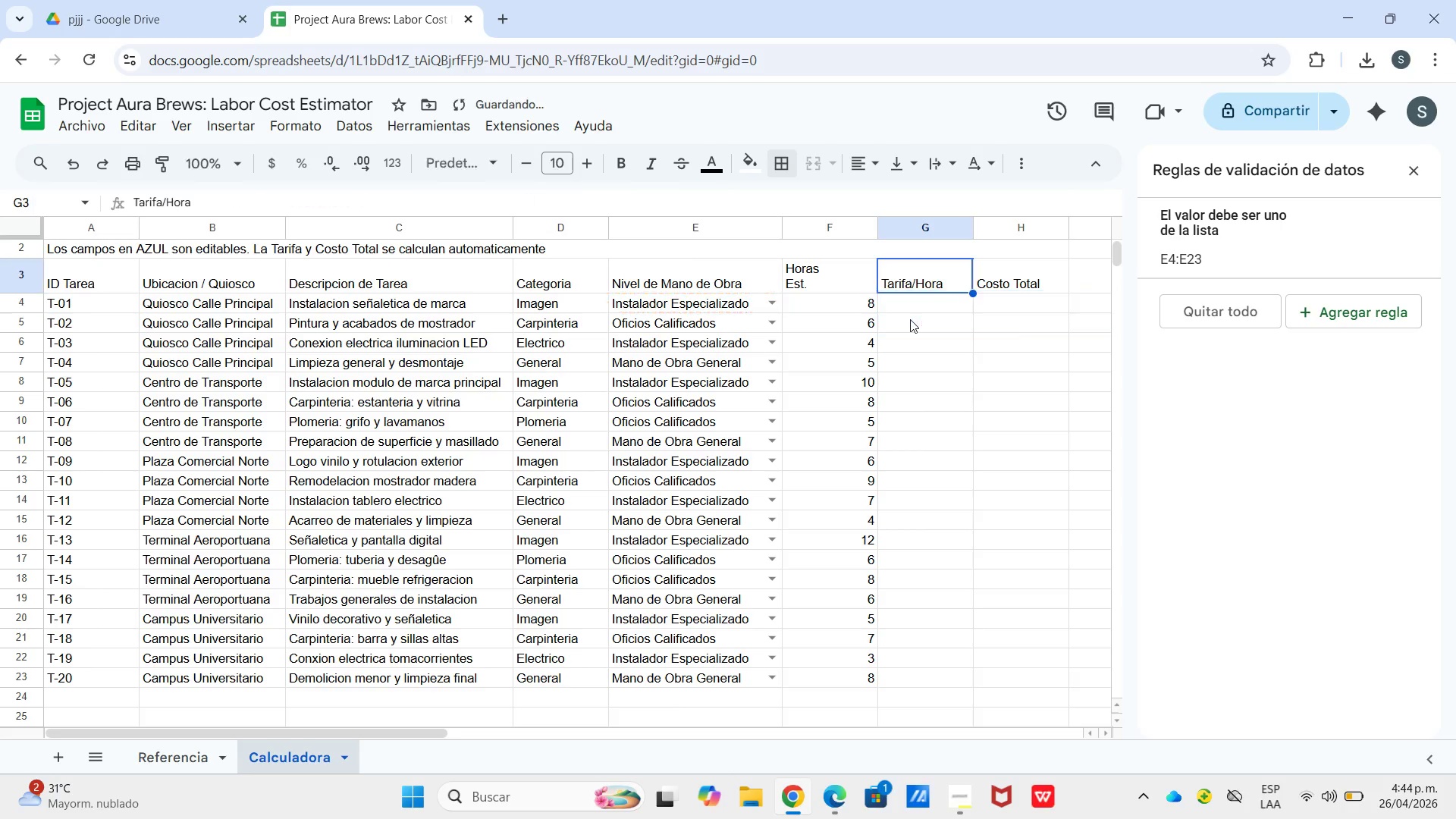 
key(Shift+Enter)
 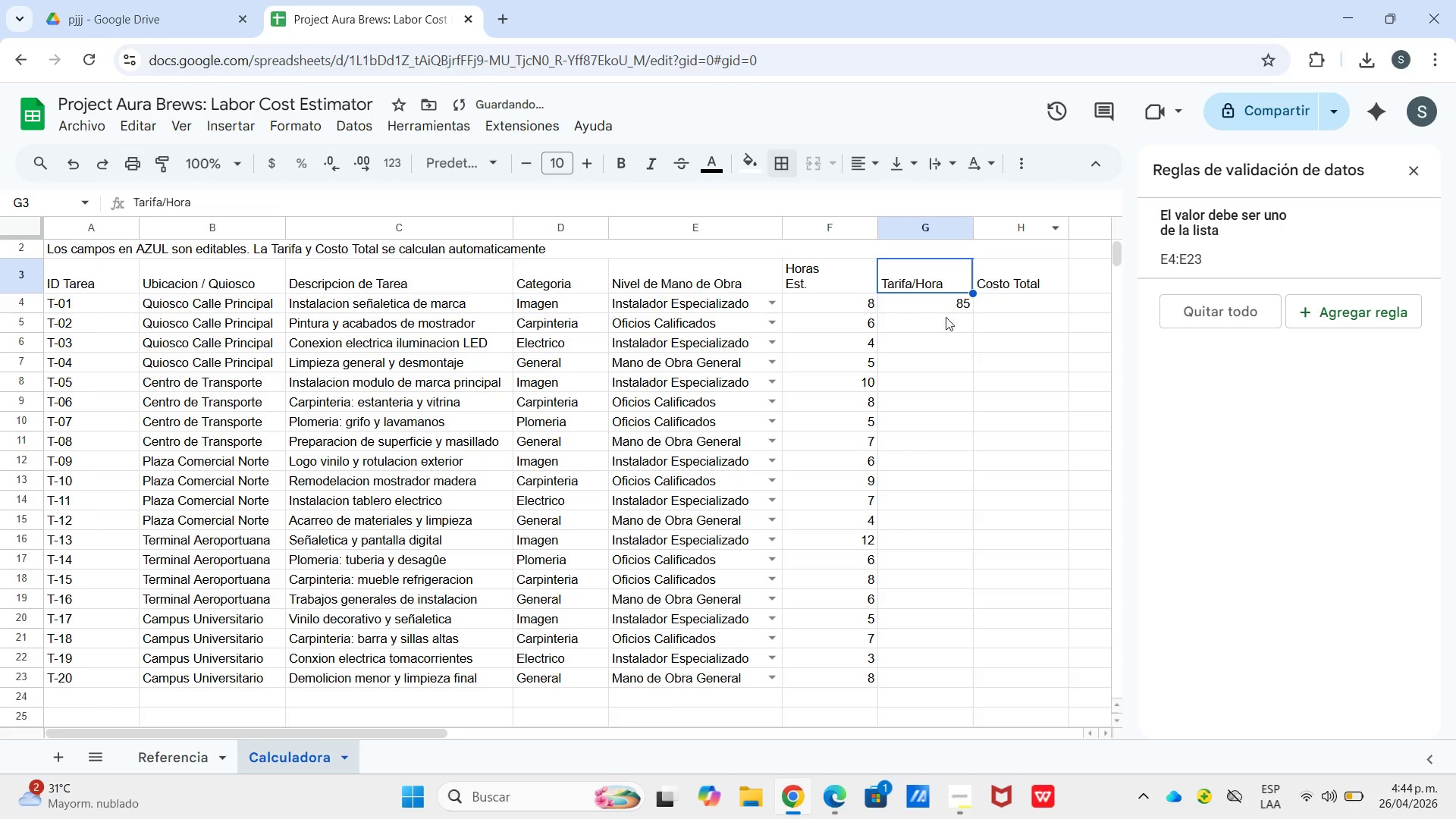 
left_click([962, 303])
 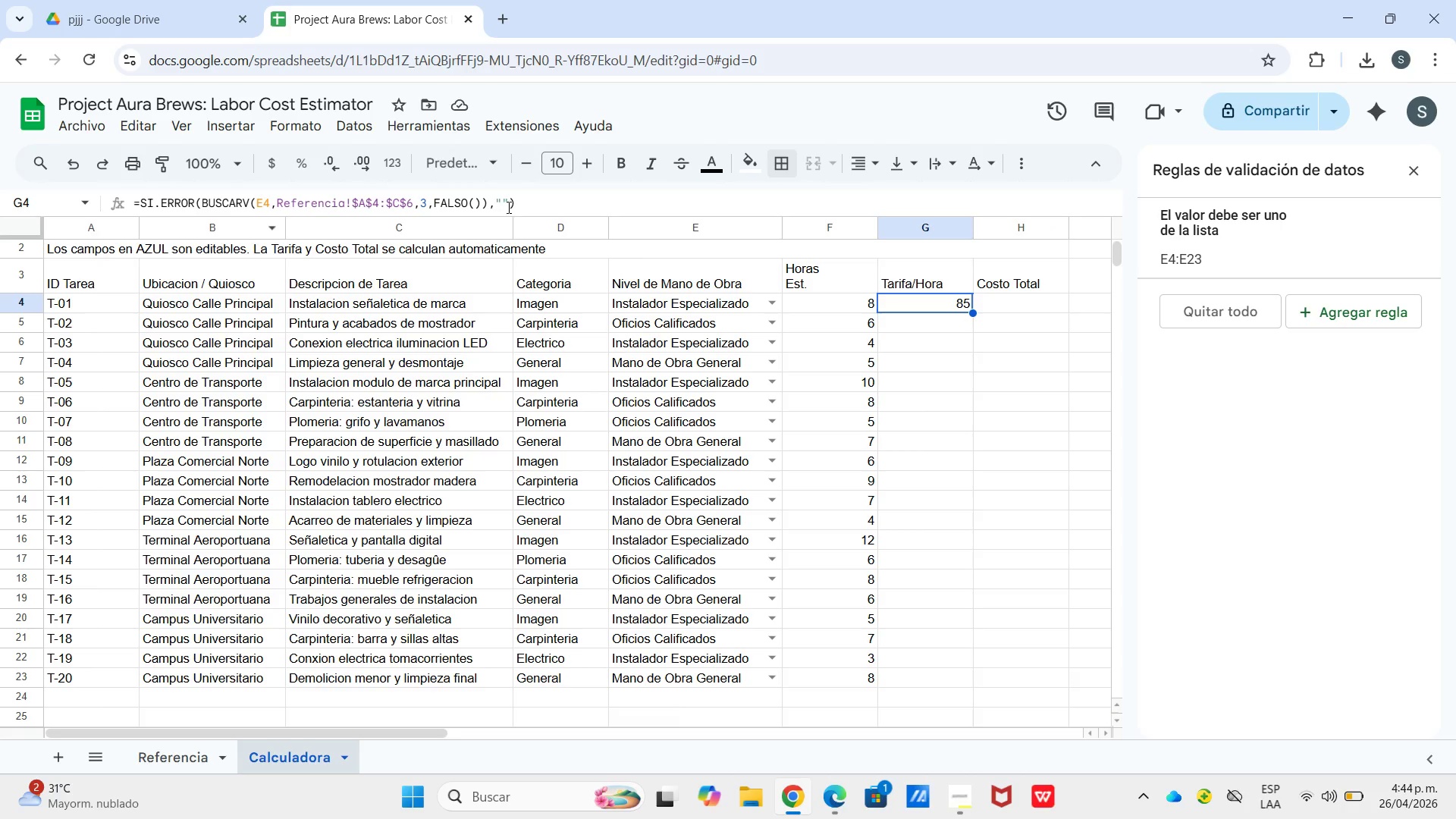 
wait(10.66)
 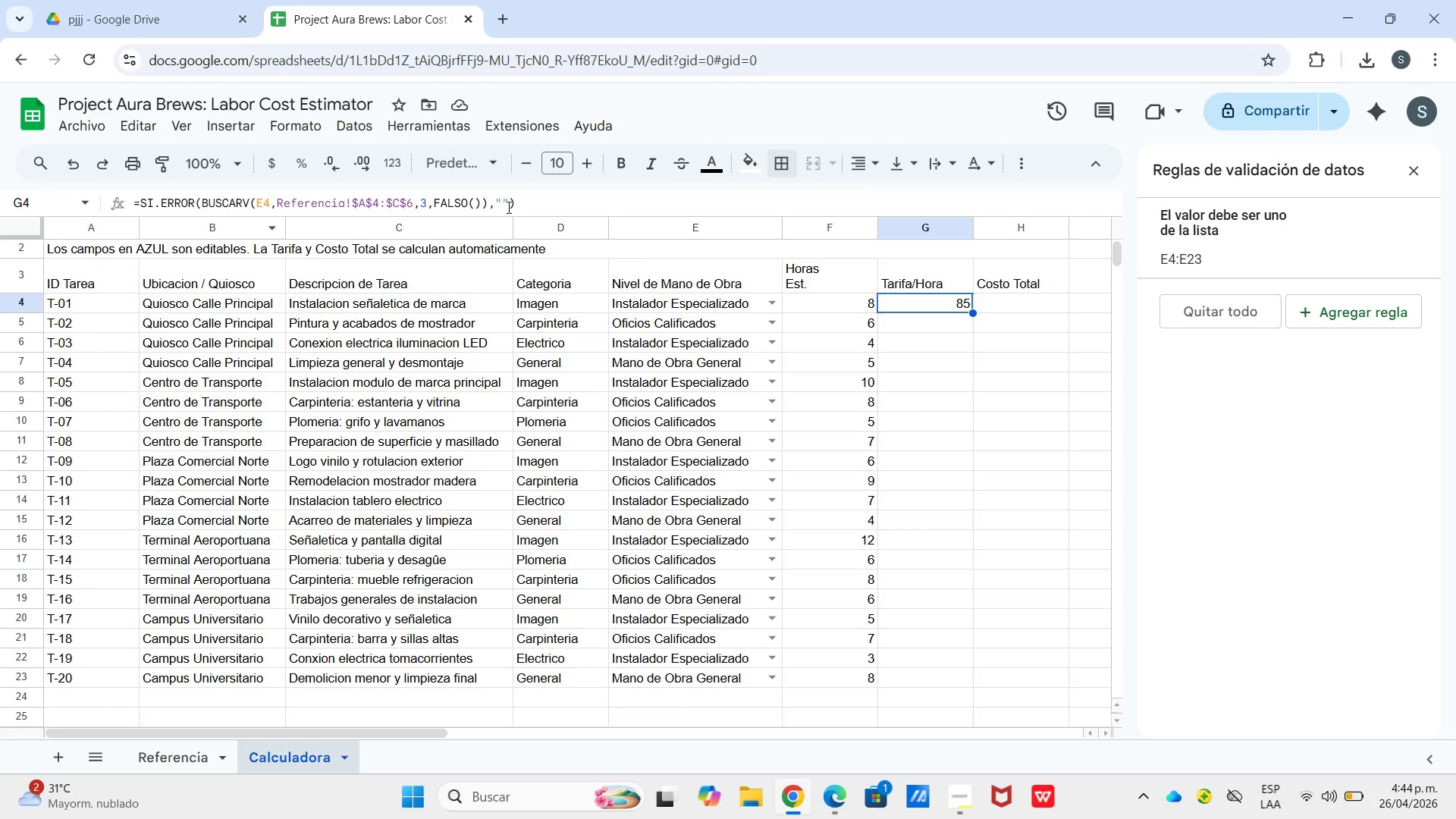 
left_click([526, 202])
 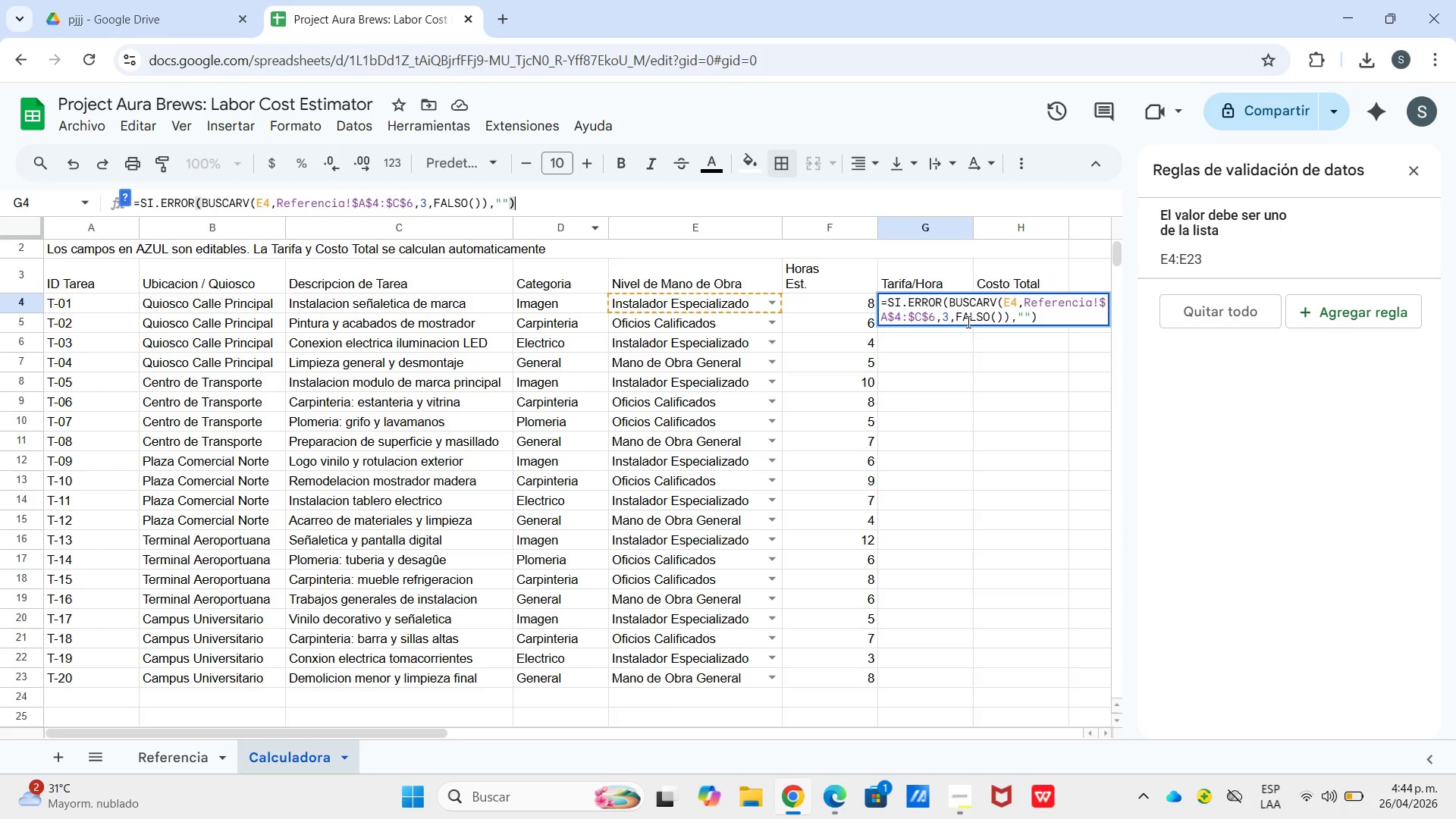 
left_click([960, 340])
 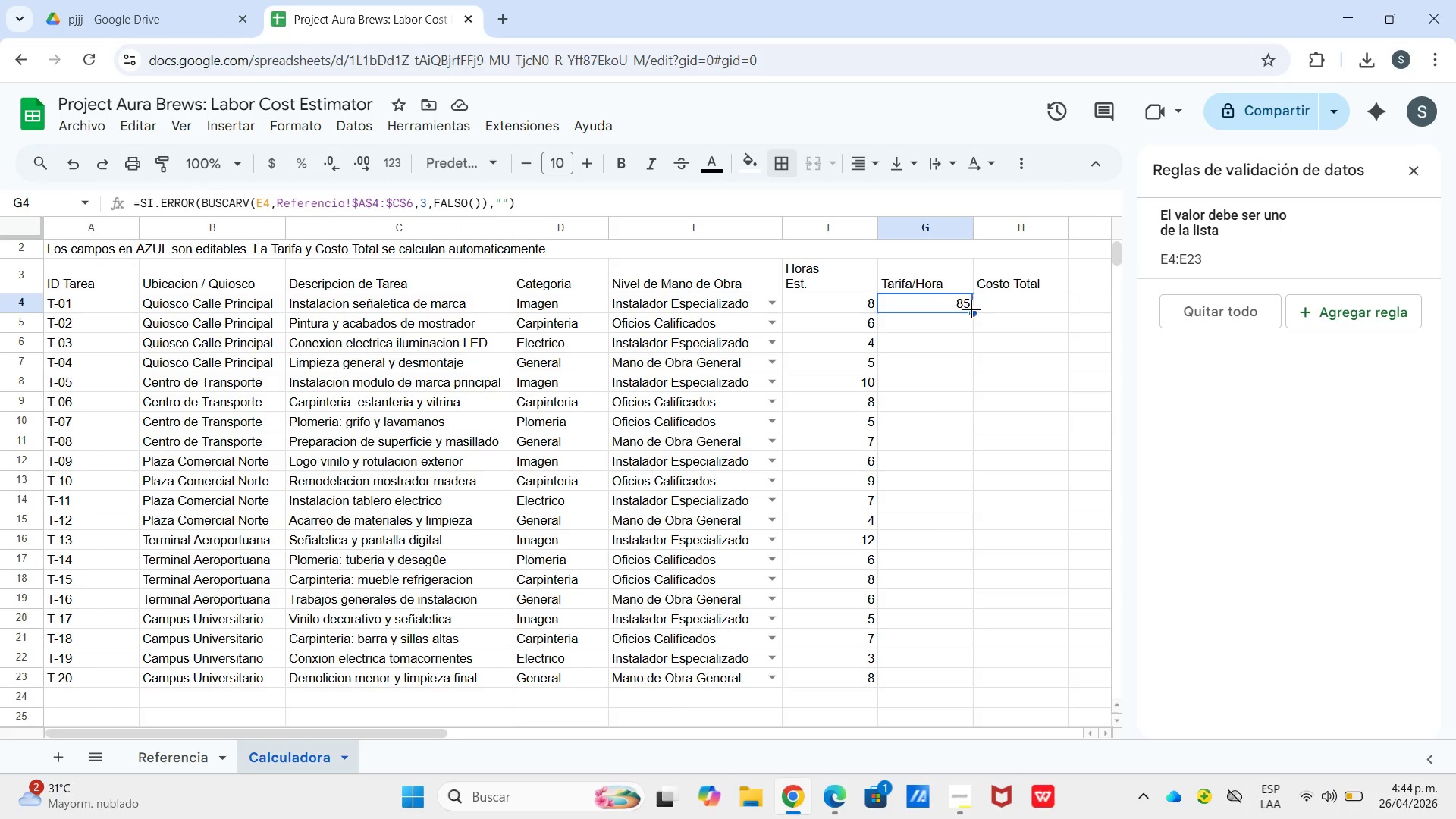 
left_click_drag(start_coordinate=[970, 309], to_coordinate=[969, 318])
 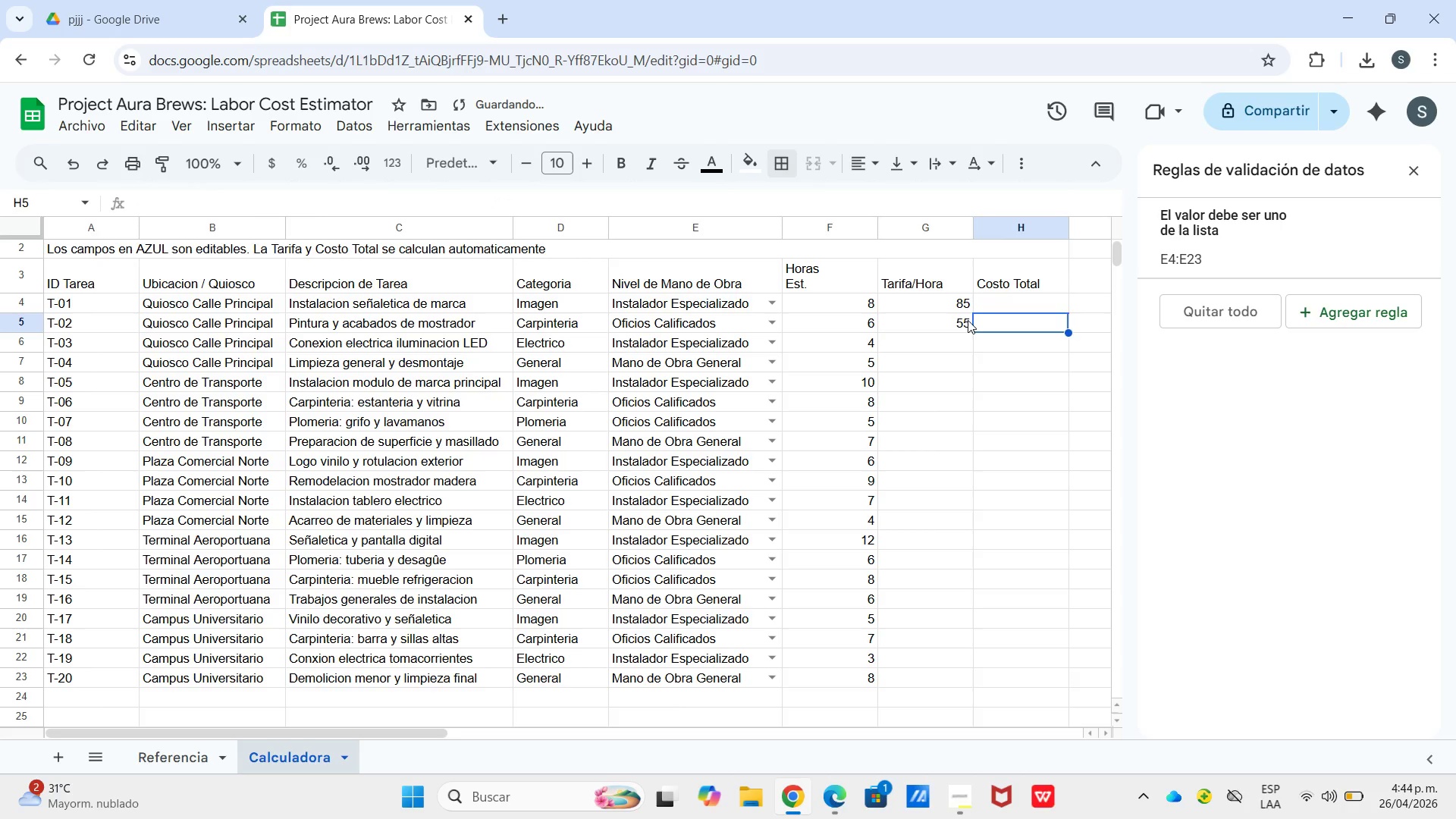 
double_click([966, 320])
 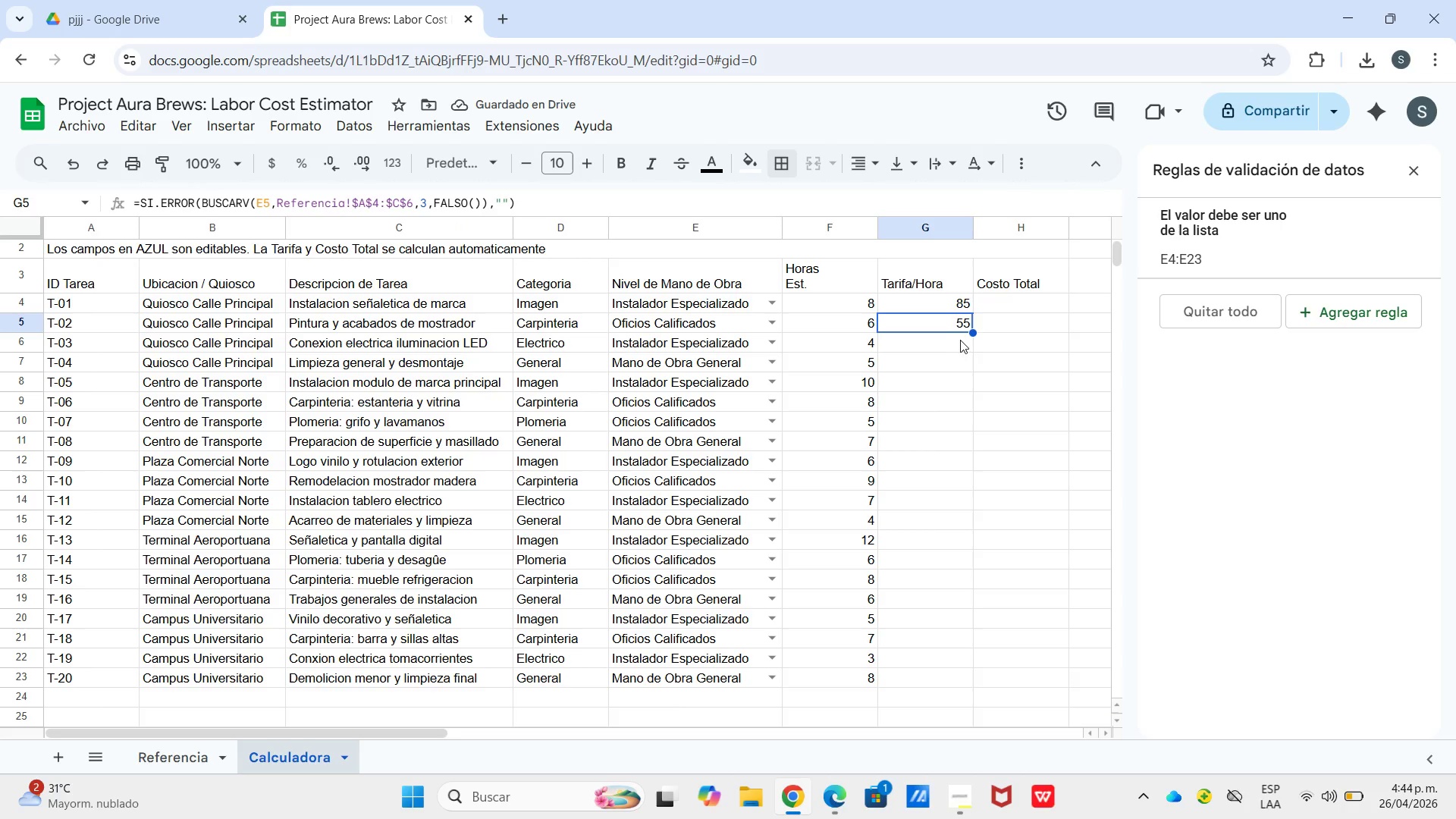 
left_click_drag(start_coordinate=[973, 331], to_coordinate=[949, 670])
 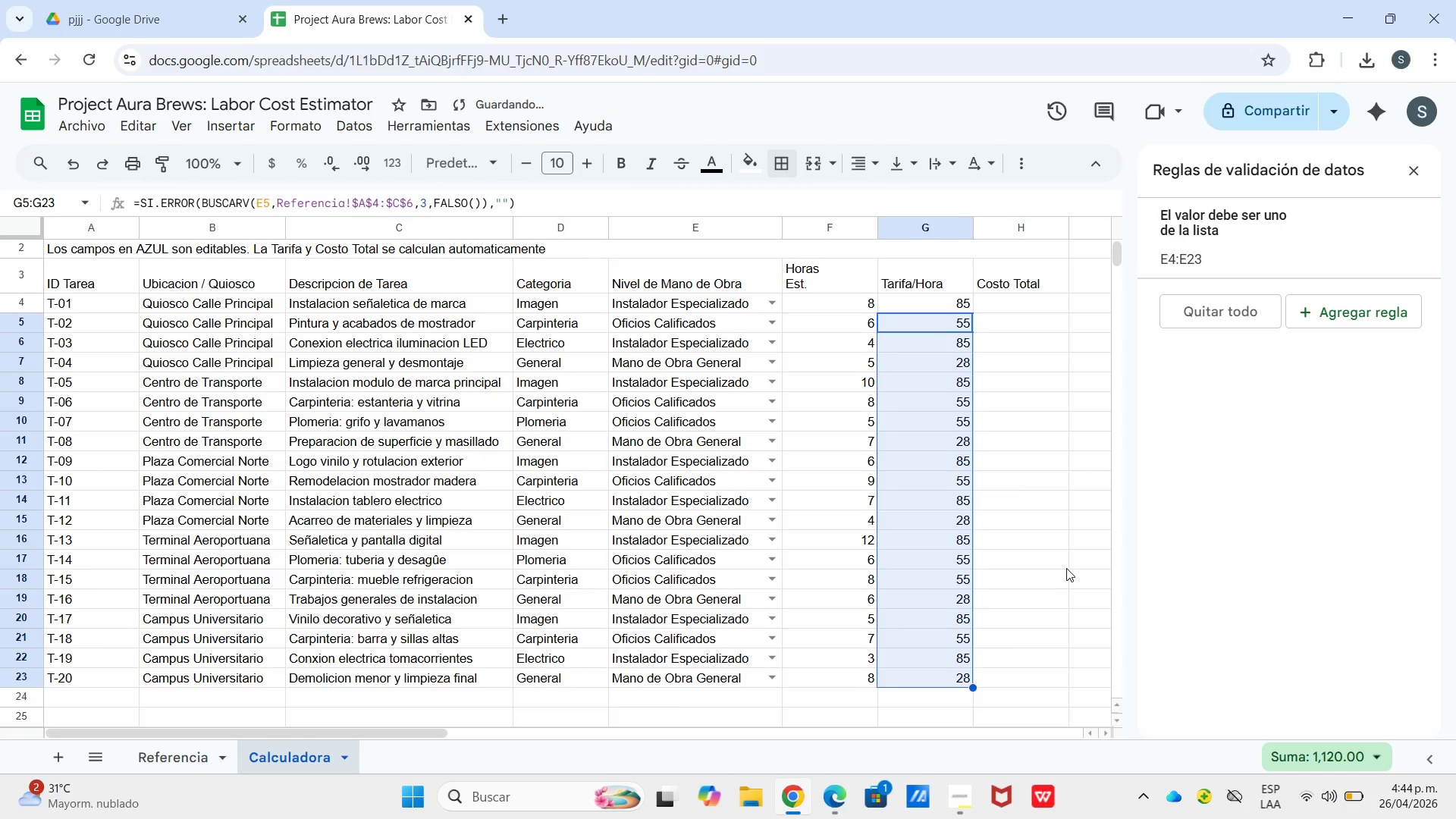 
left_click([1066, 568])
 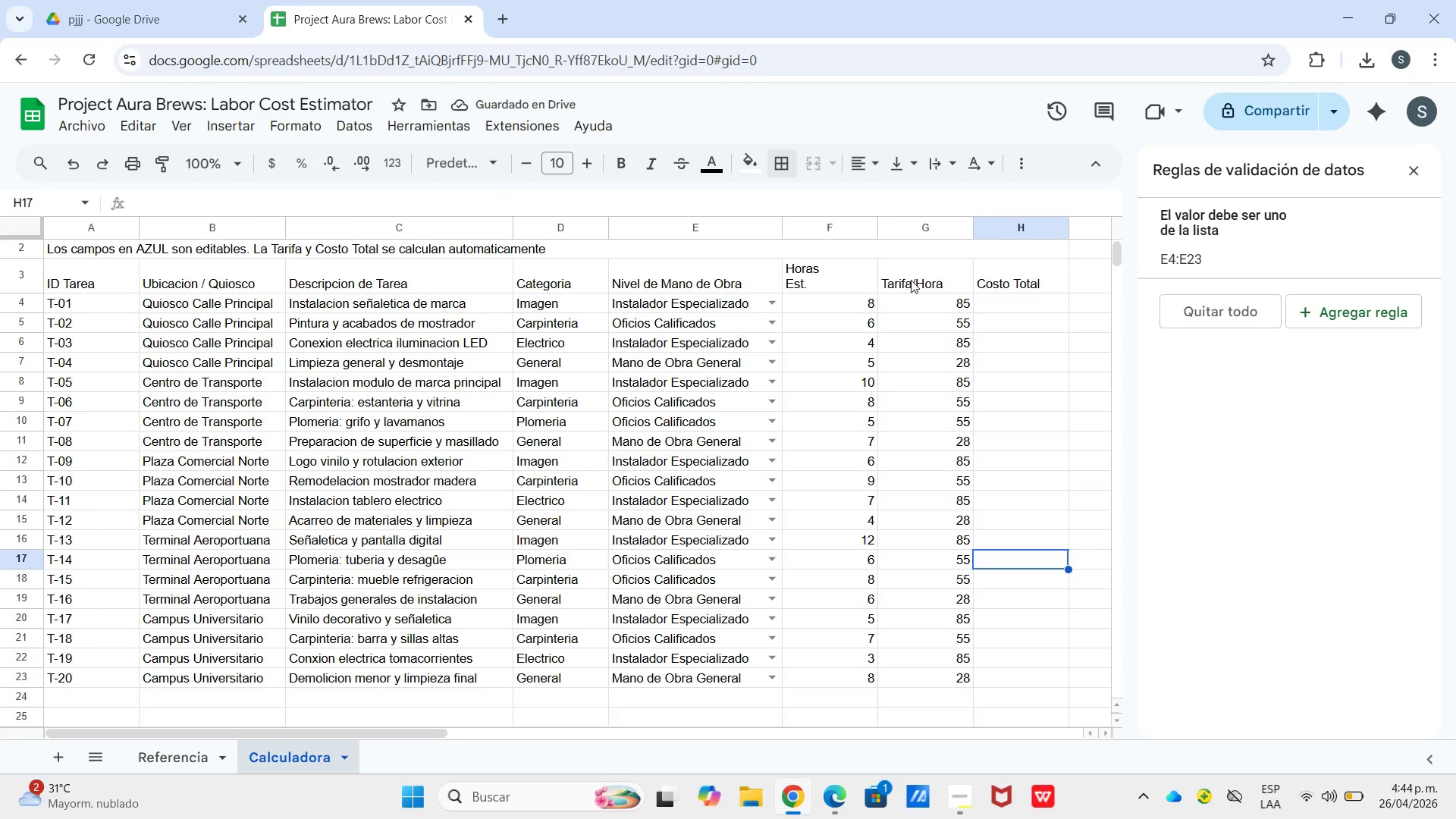 
left_click_drag(start_coordinate=[932, 299], to_coordinate=[965, 679])
 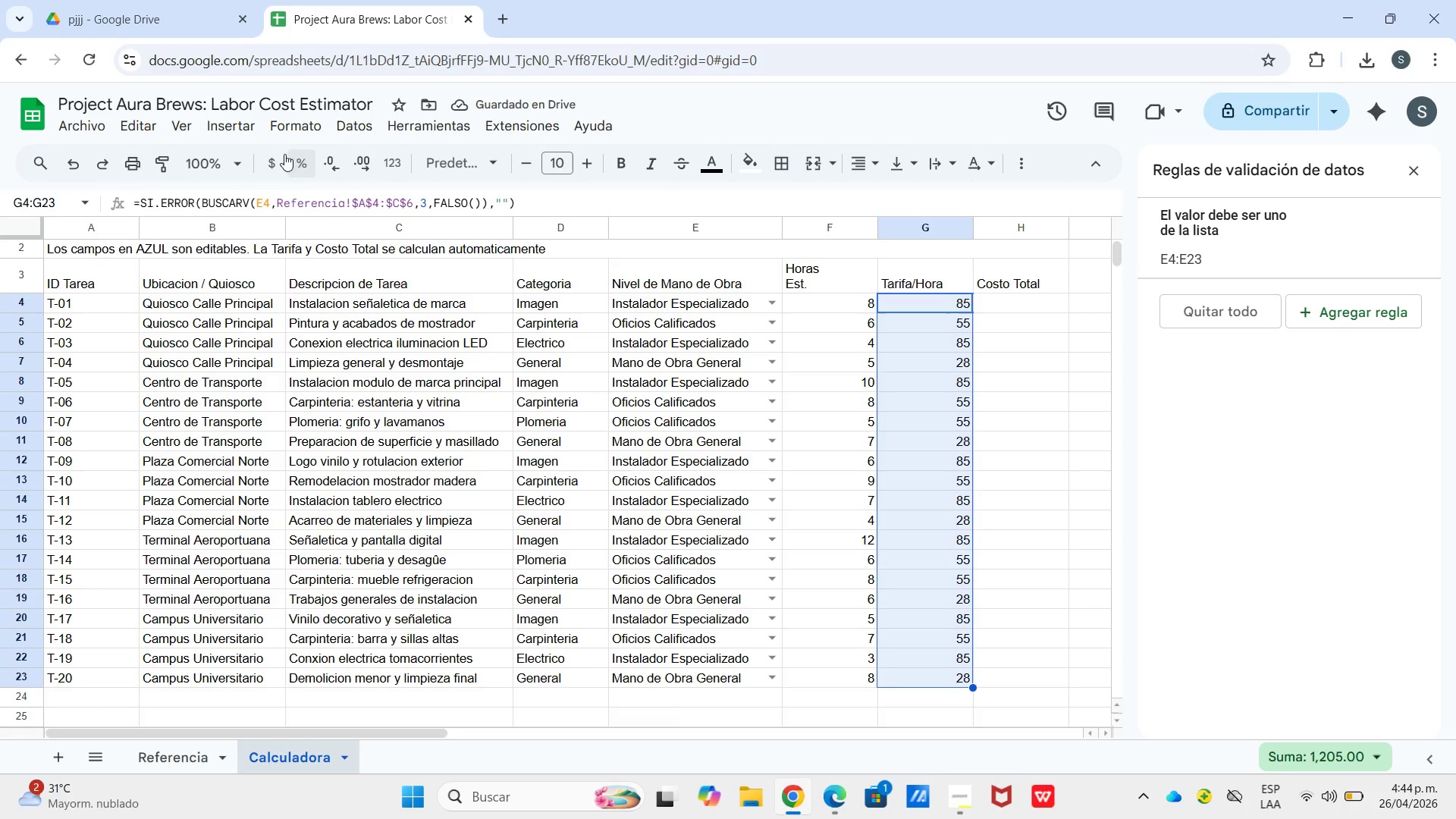 
left_click([274, 162])
 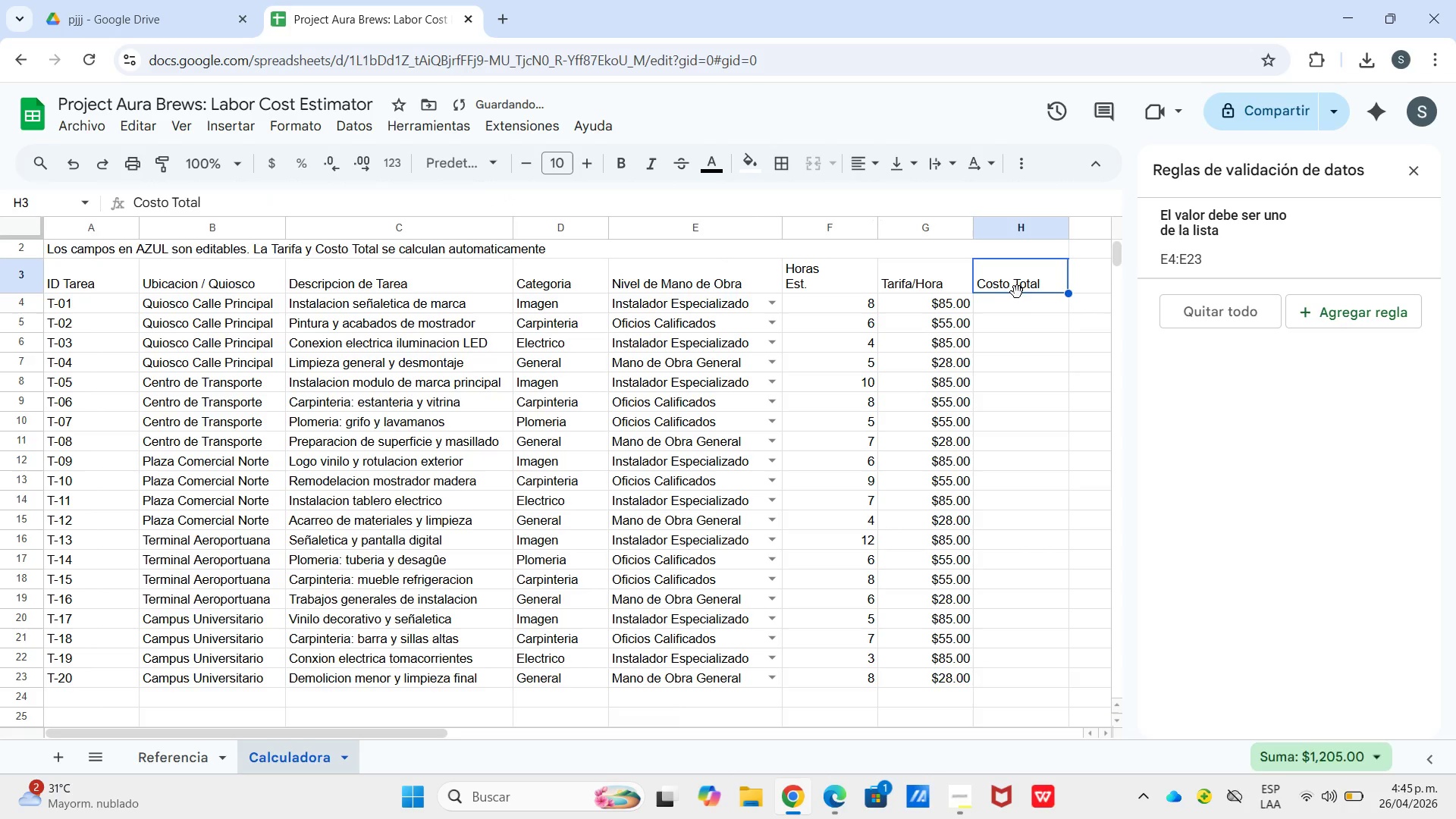 
double_click([1021, 298])
 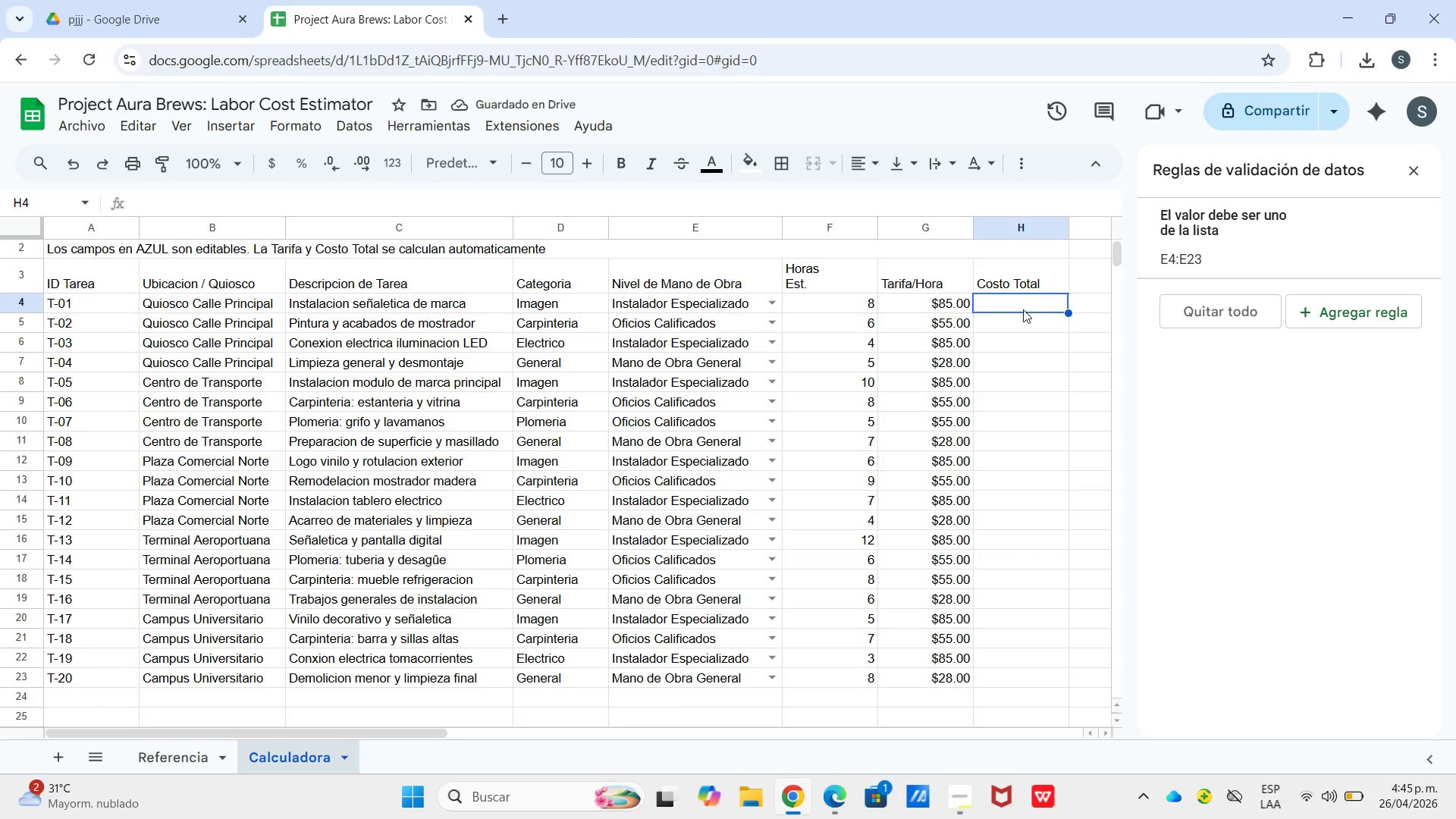 
type()si.err)
key(Tab)
type(f4*g4,@@()
 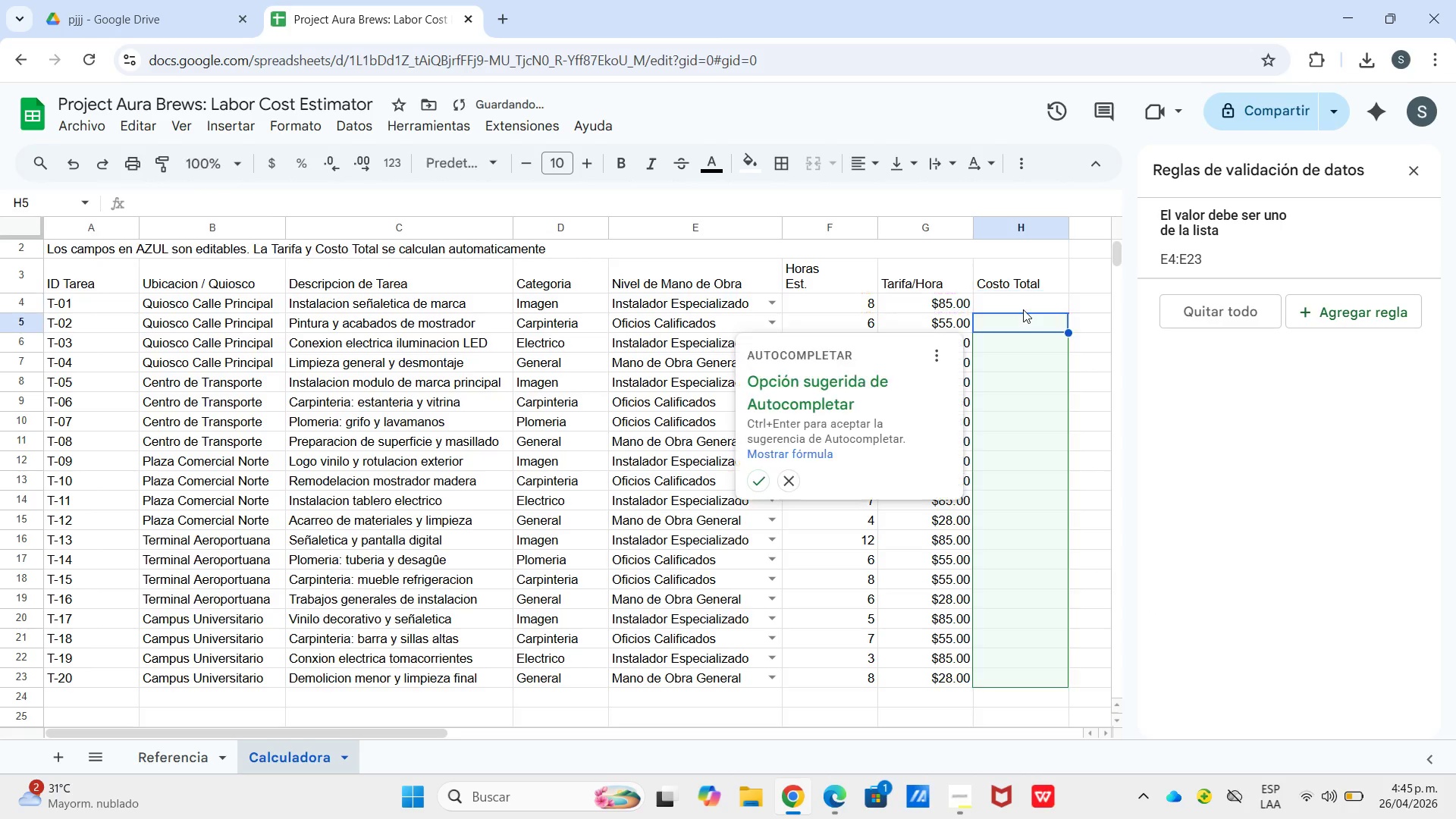 
 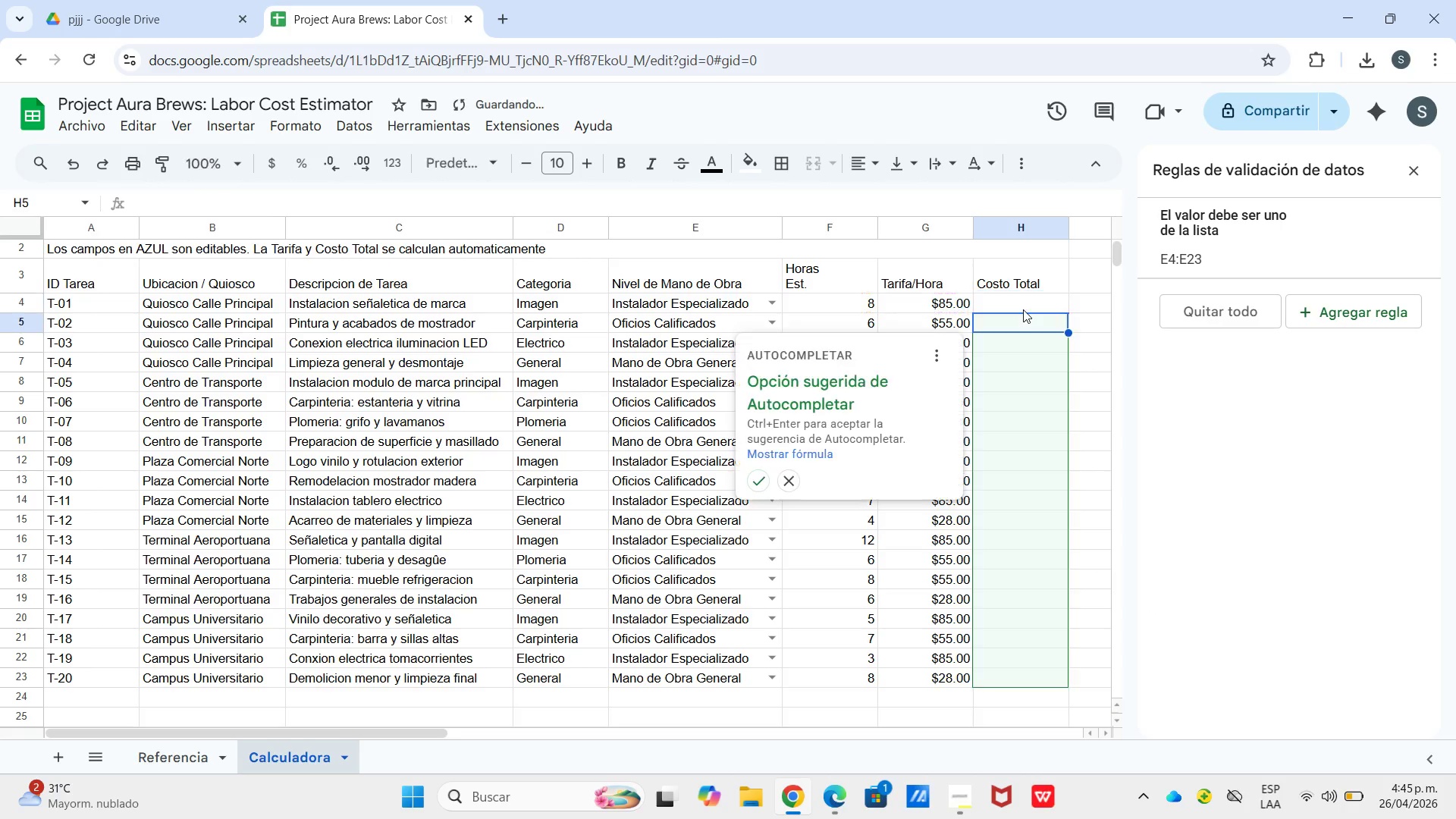 
key(Enter)
 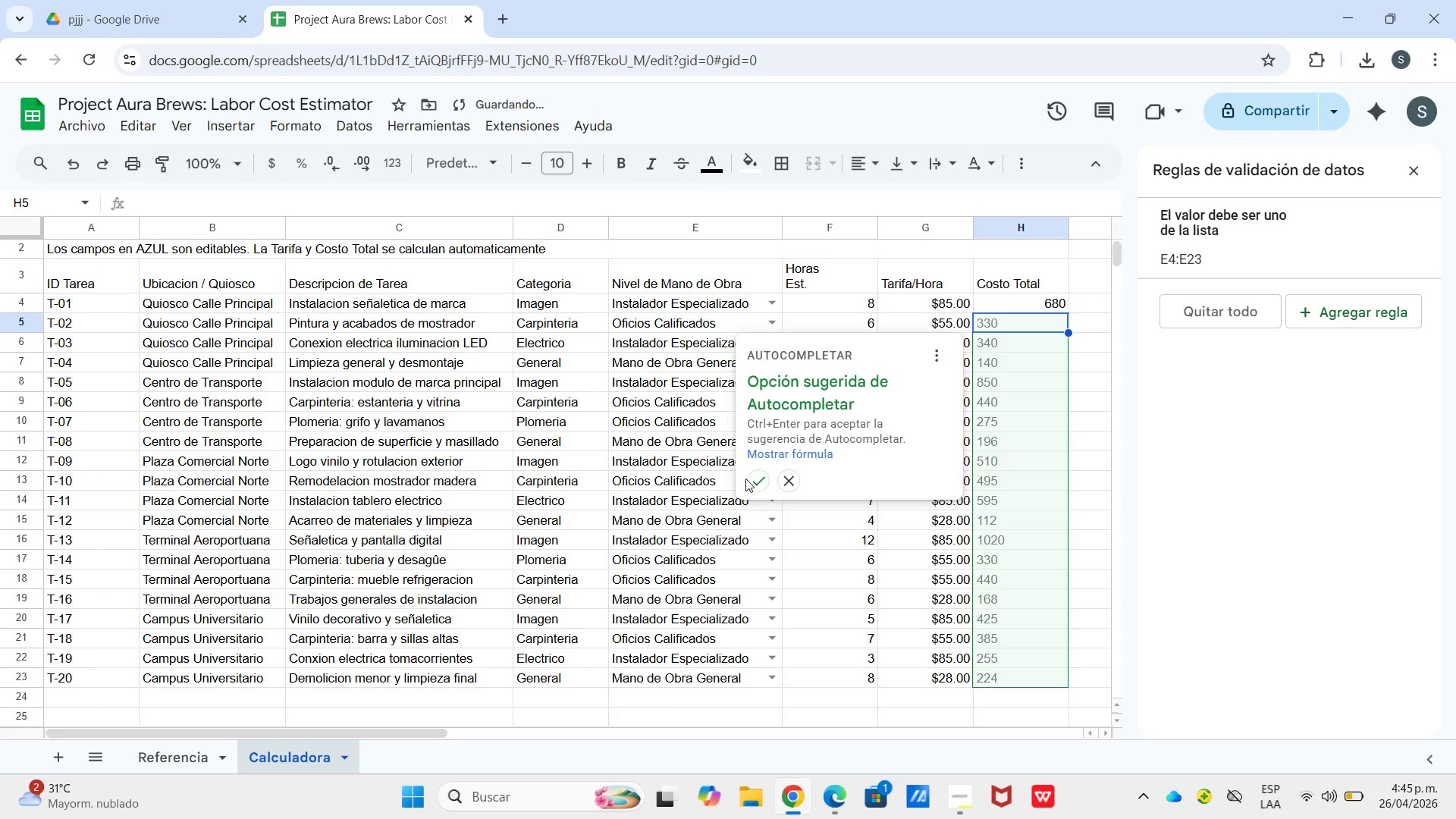 
left_click([748, 479])
 